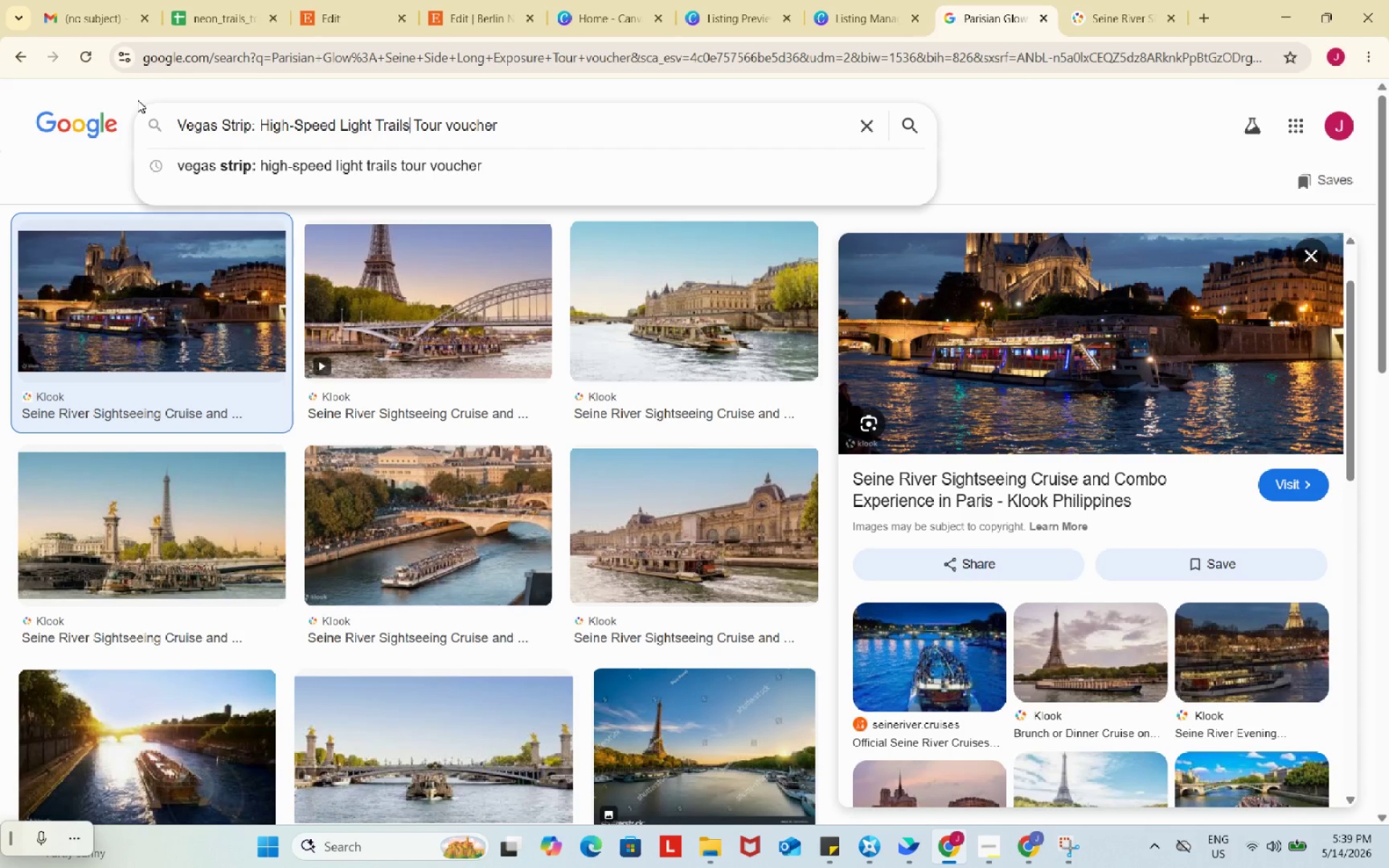 
key(Control+V)
 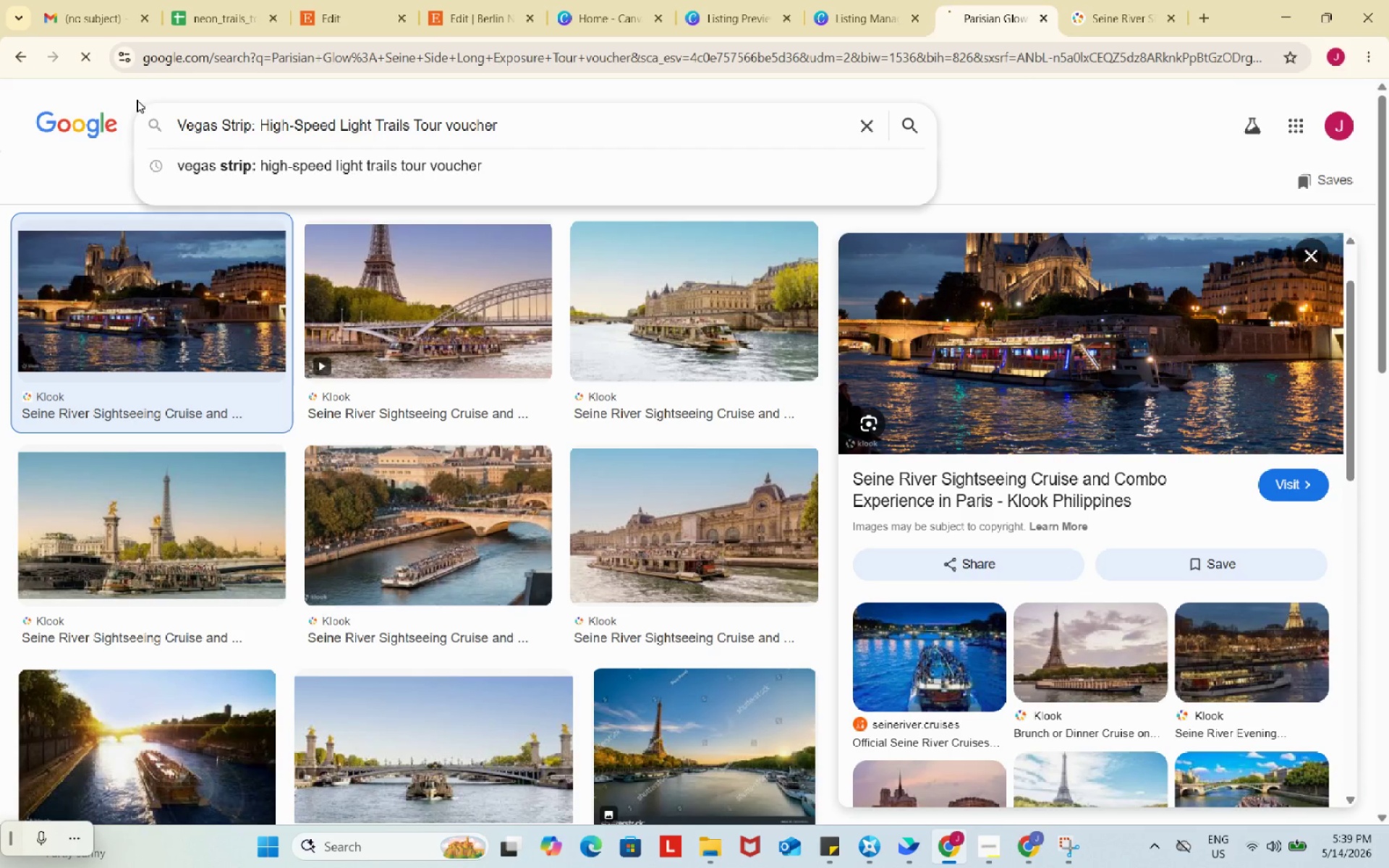 
key(Enter)
 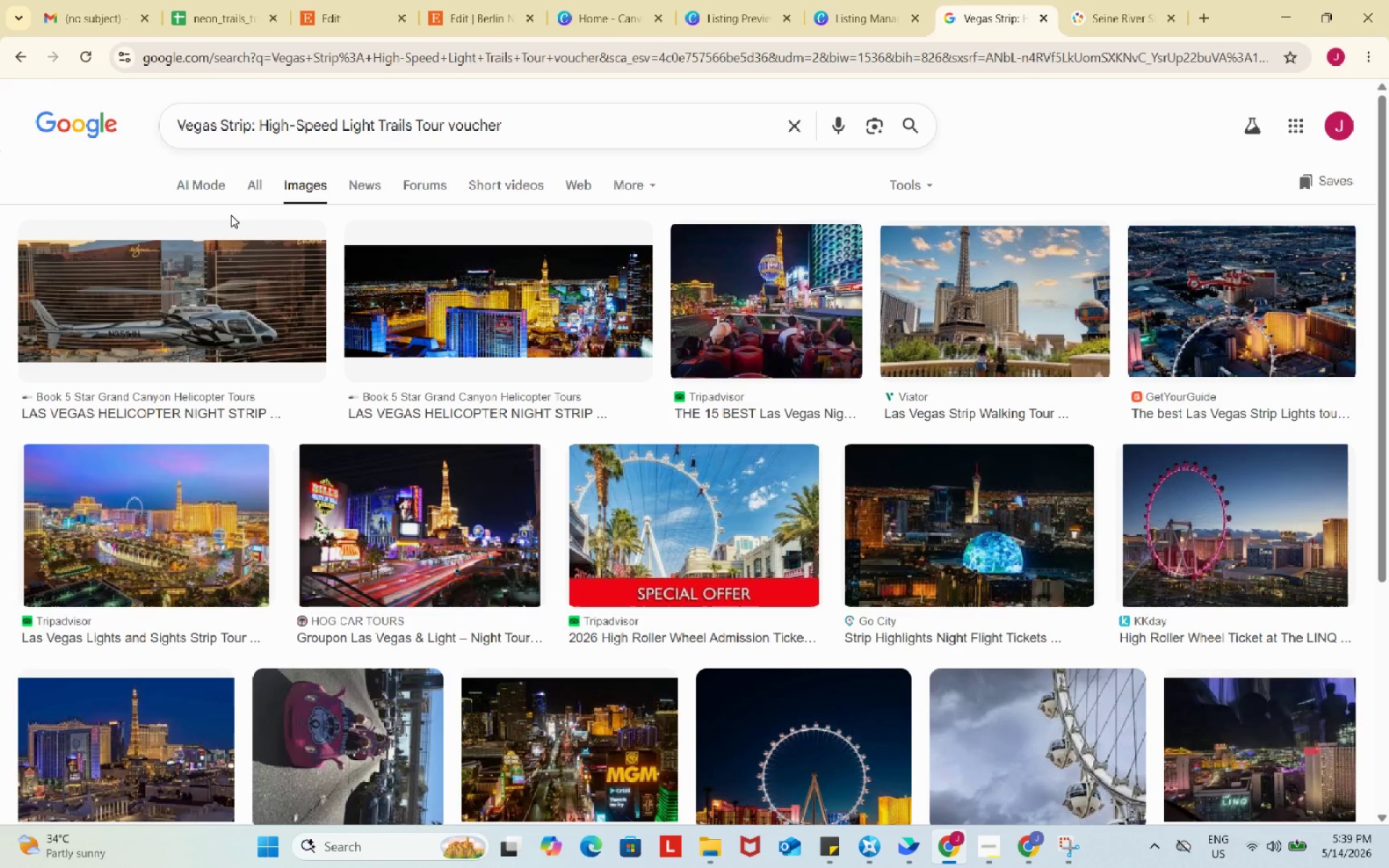 
wait(6.94)
 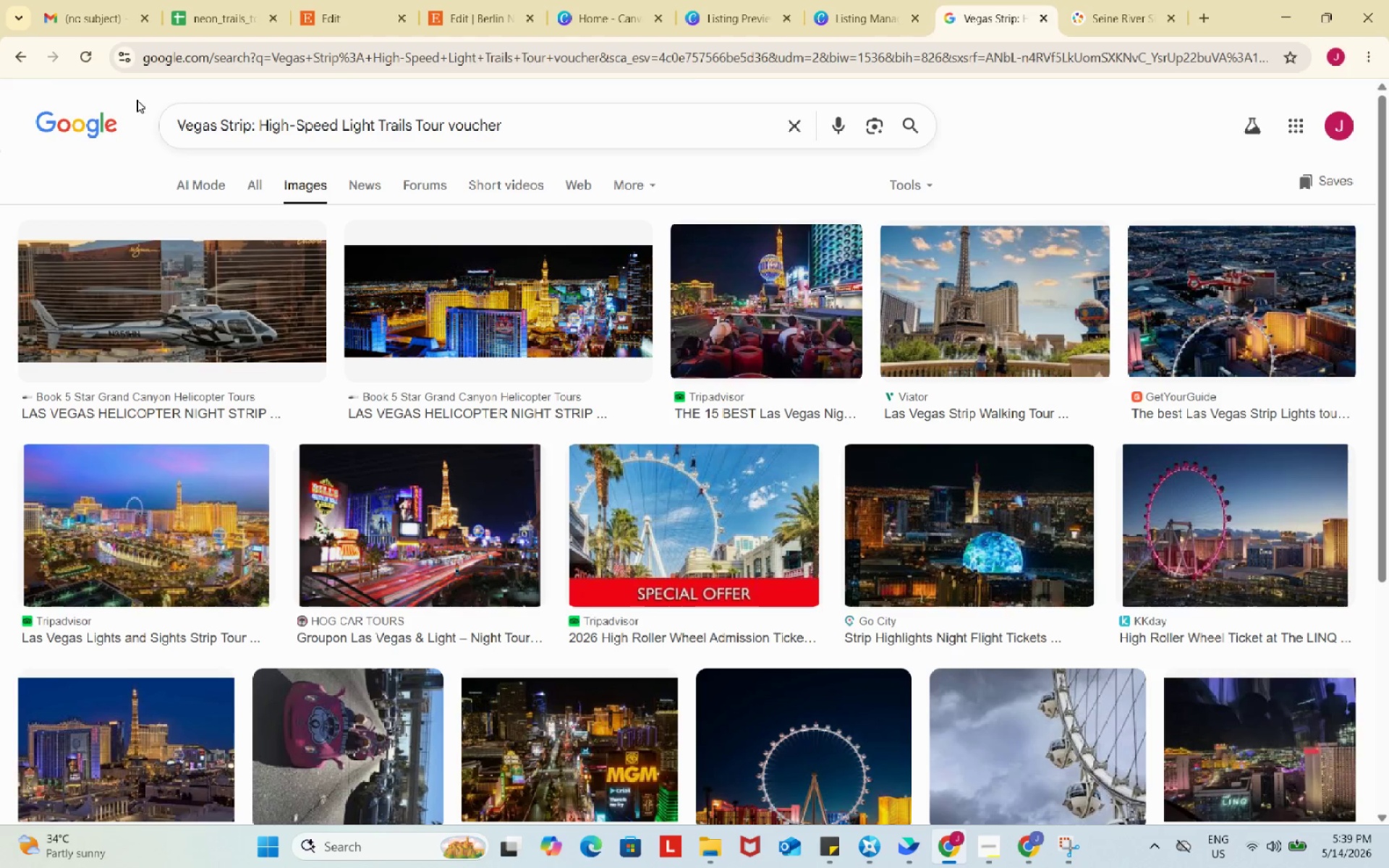 
left_click([448, 502])
 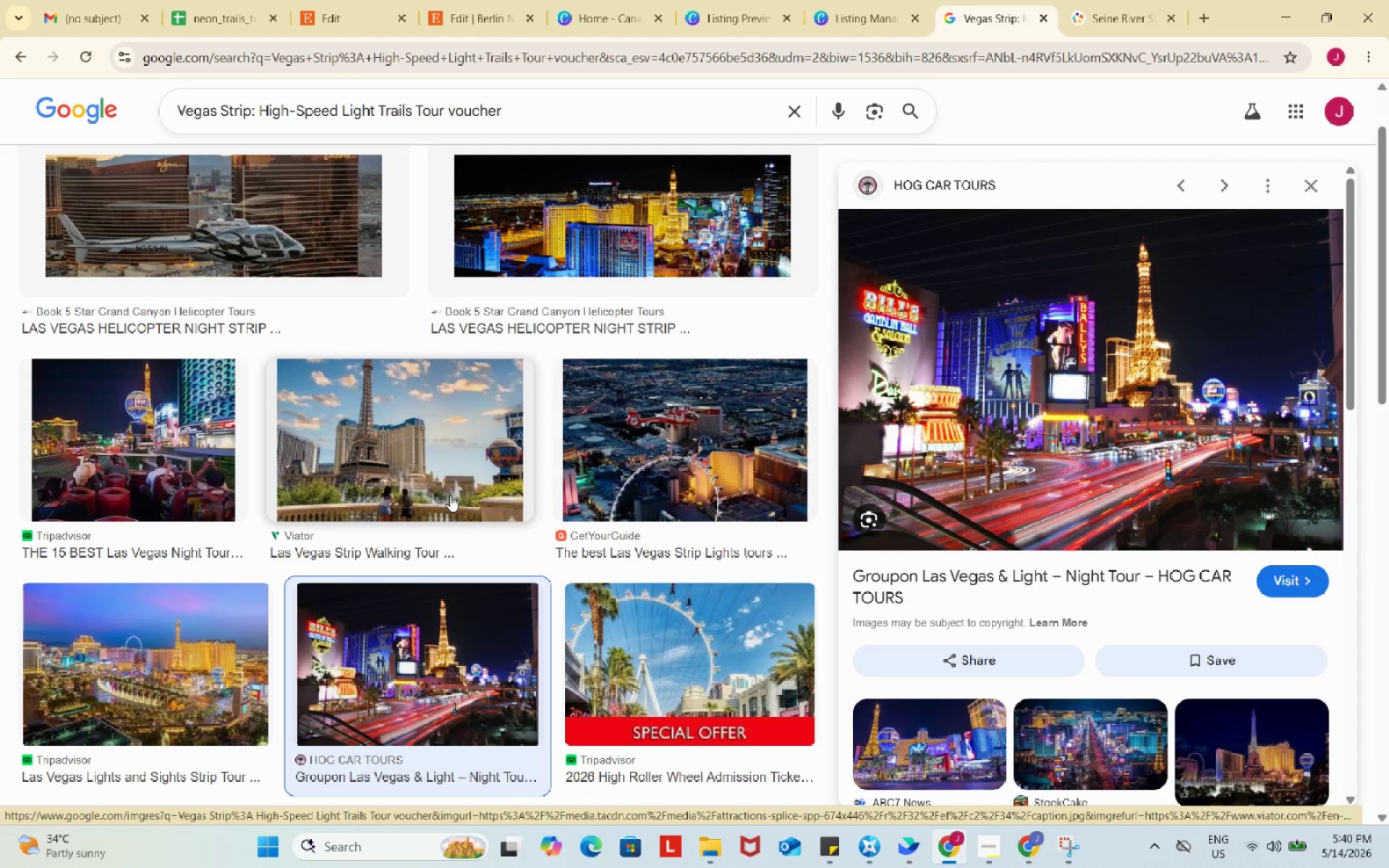 
wait(16.16)
 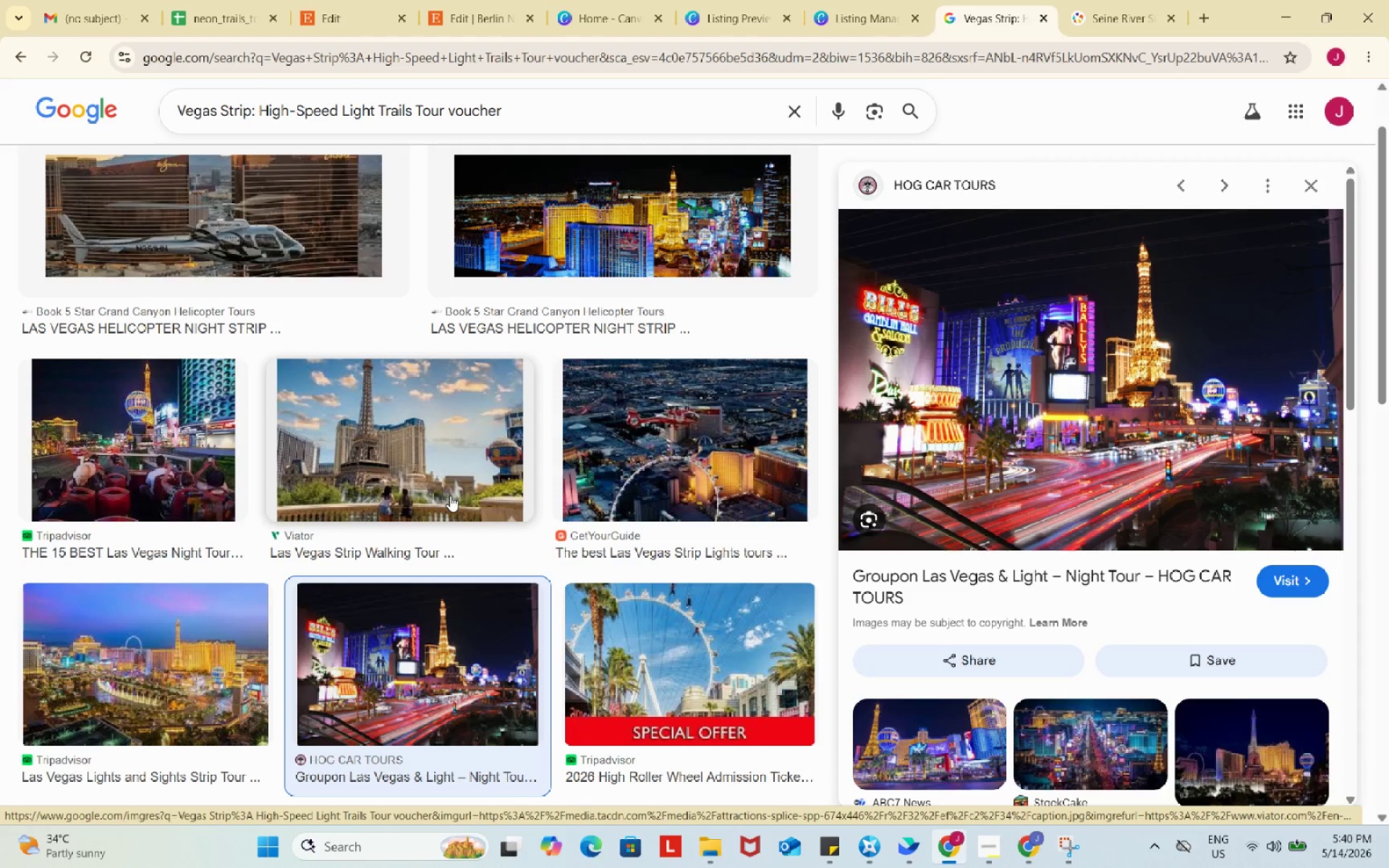 
left_click([1289, 576])
 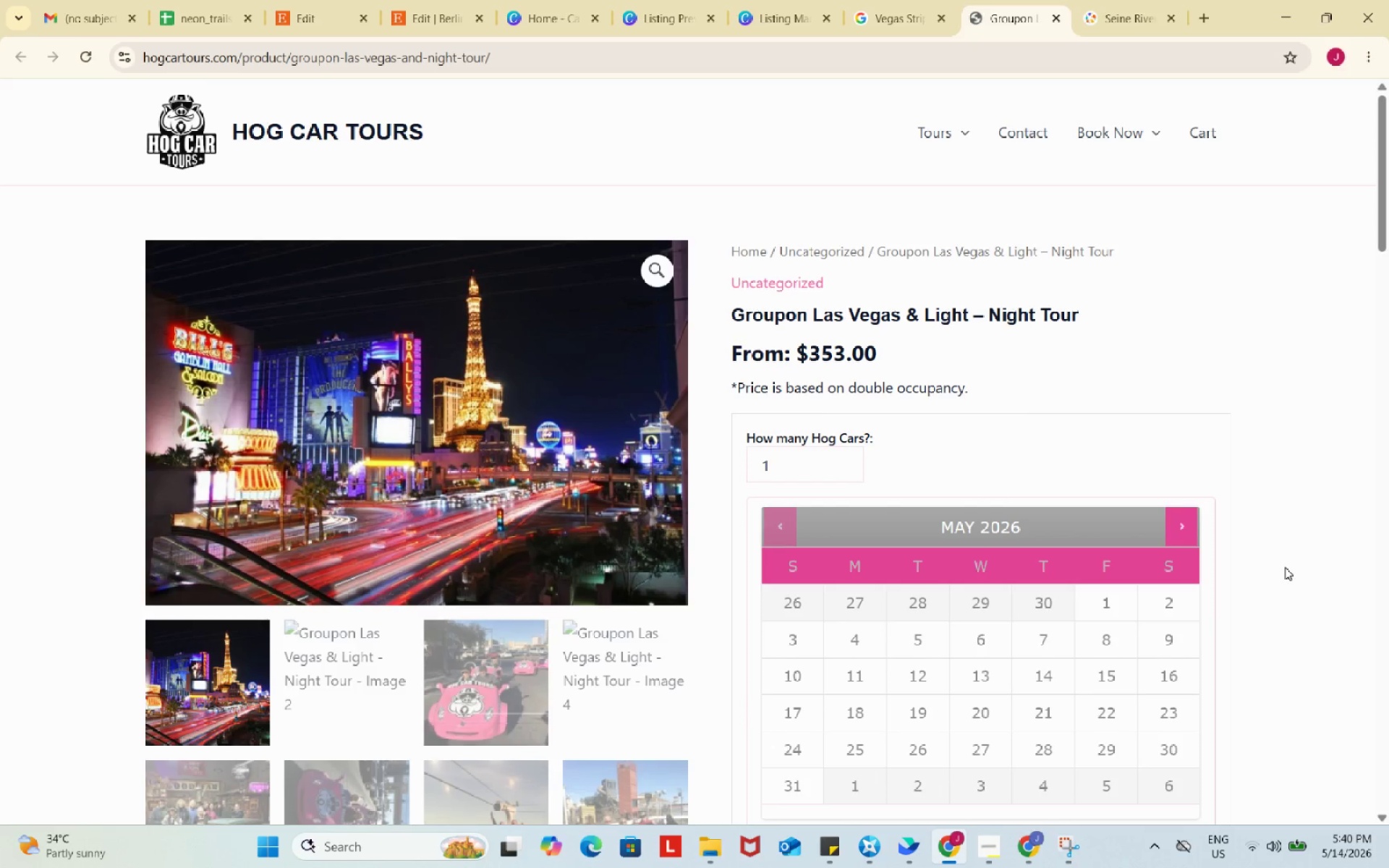 
wait(13.39)
 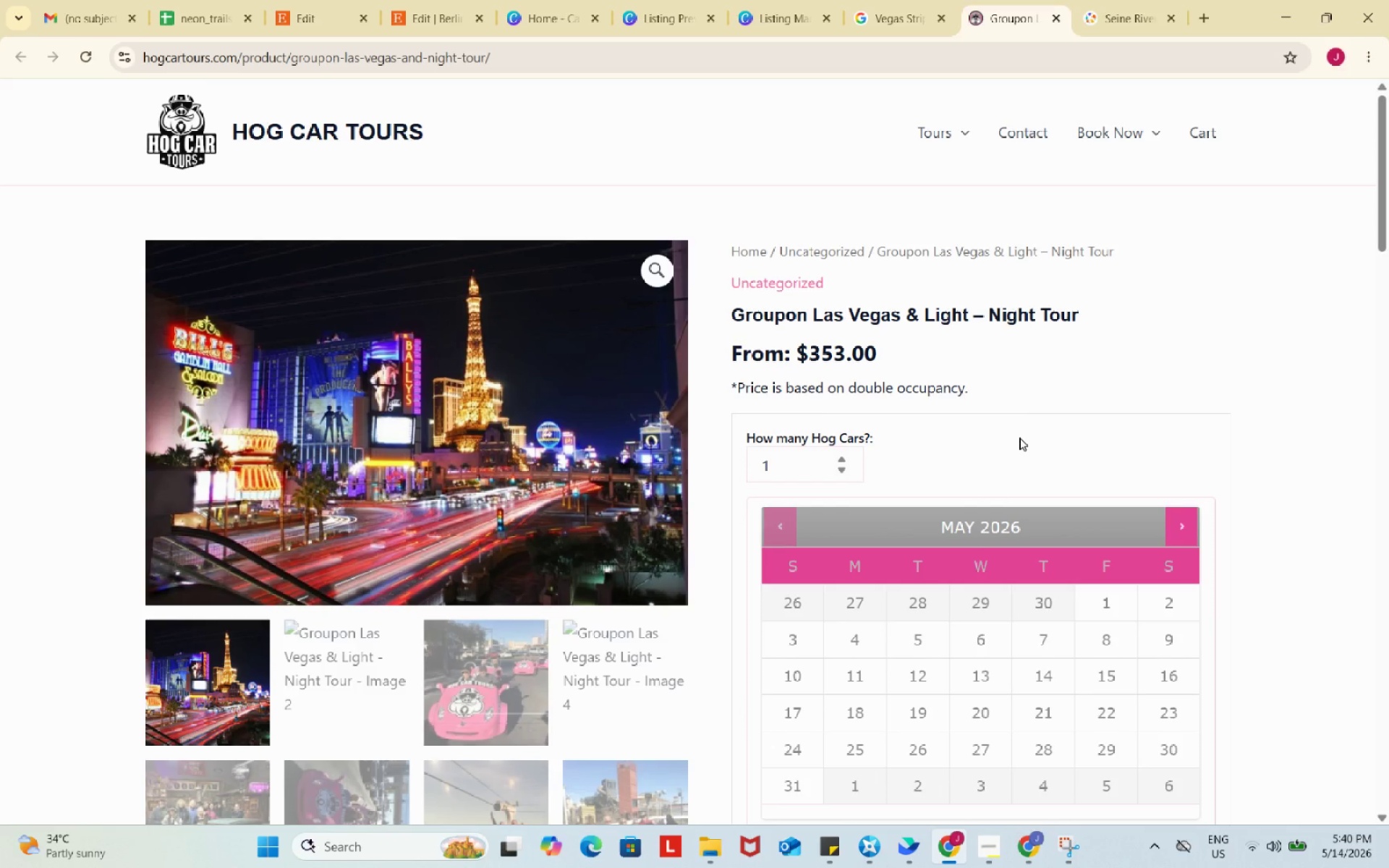 
key(Meta+Shift+S)
 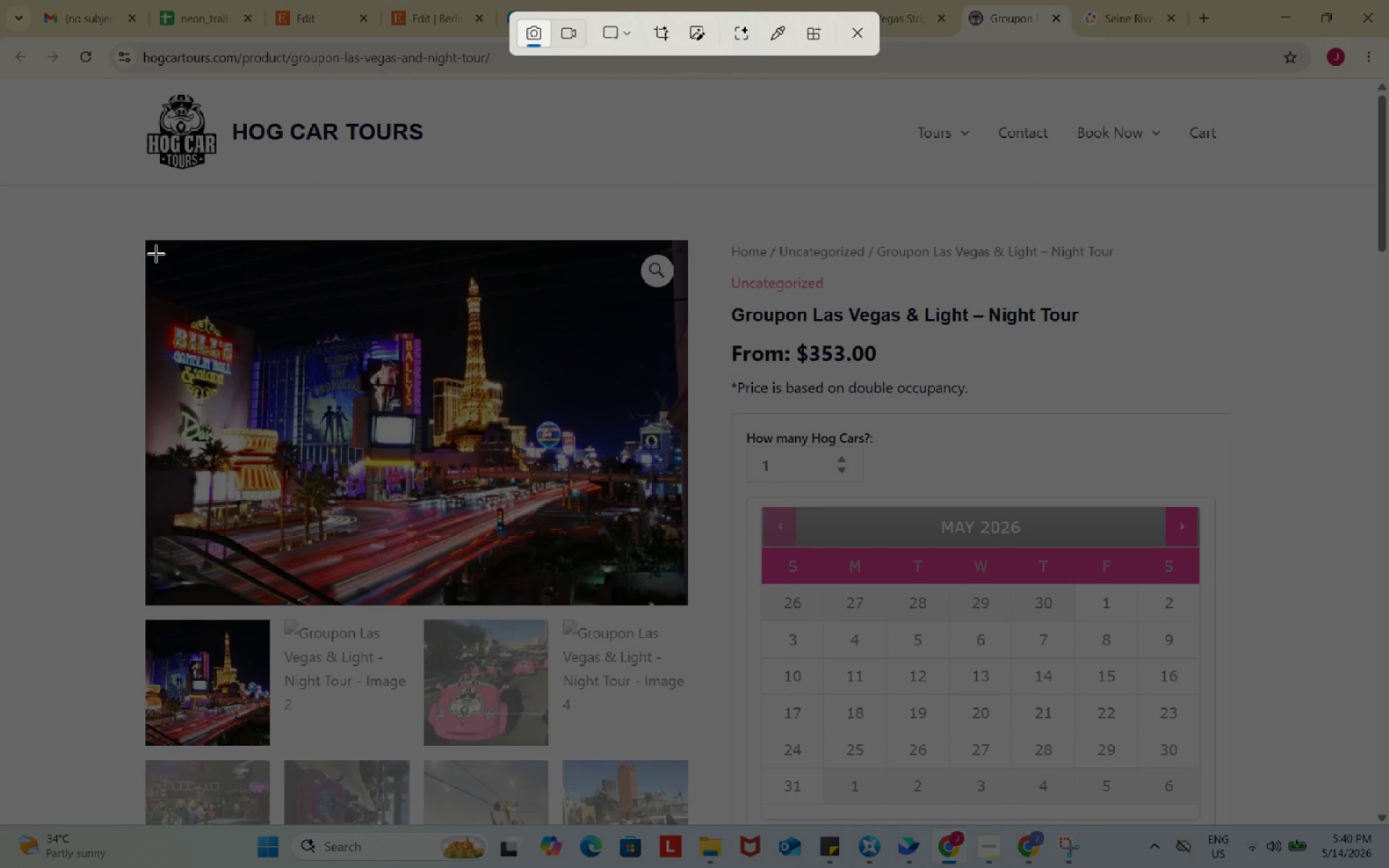 
left_click_drag(start_coordinate=[151, 245], to_coordinate=[626, 597])
 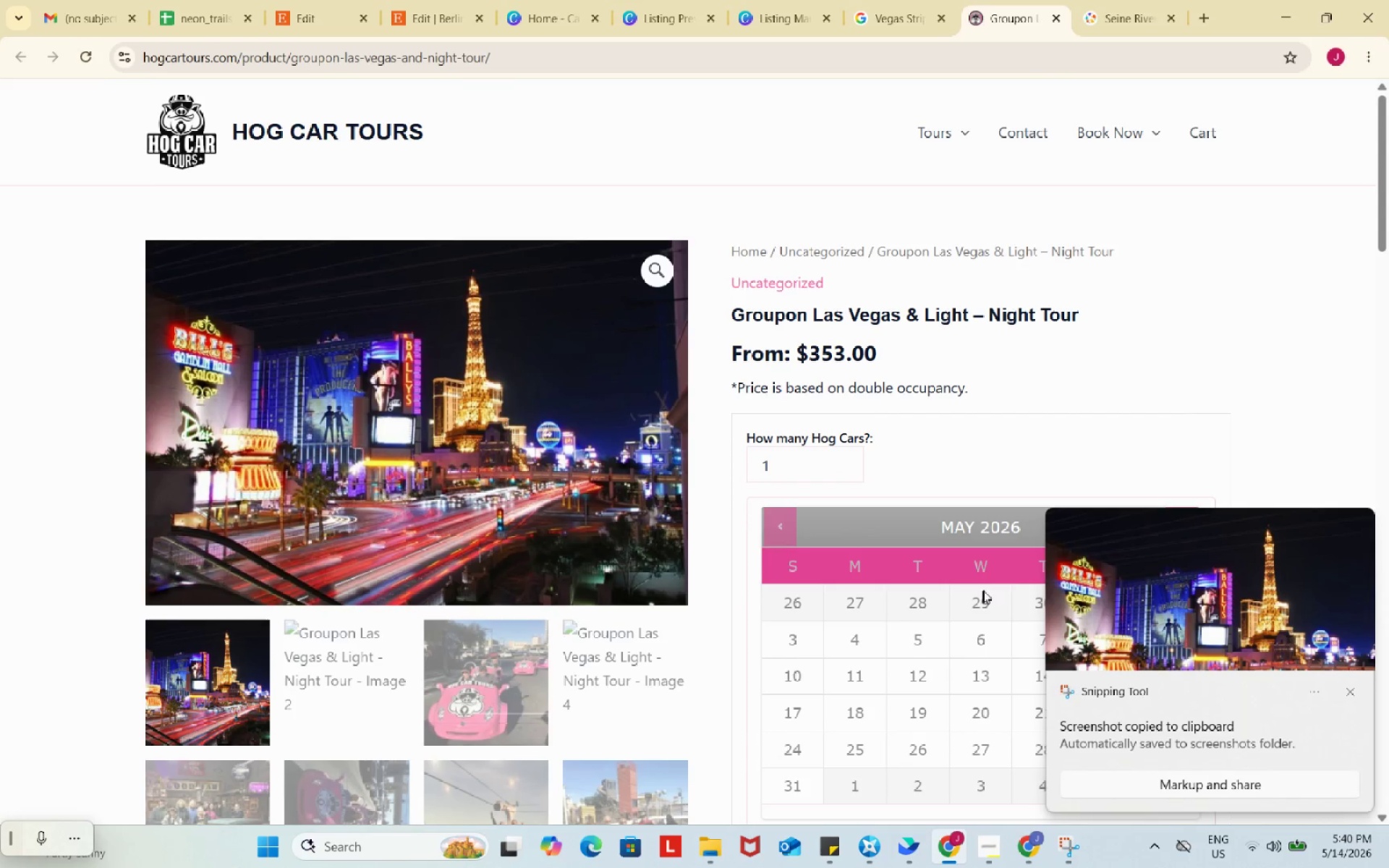 
left_click([1135, 578])
 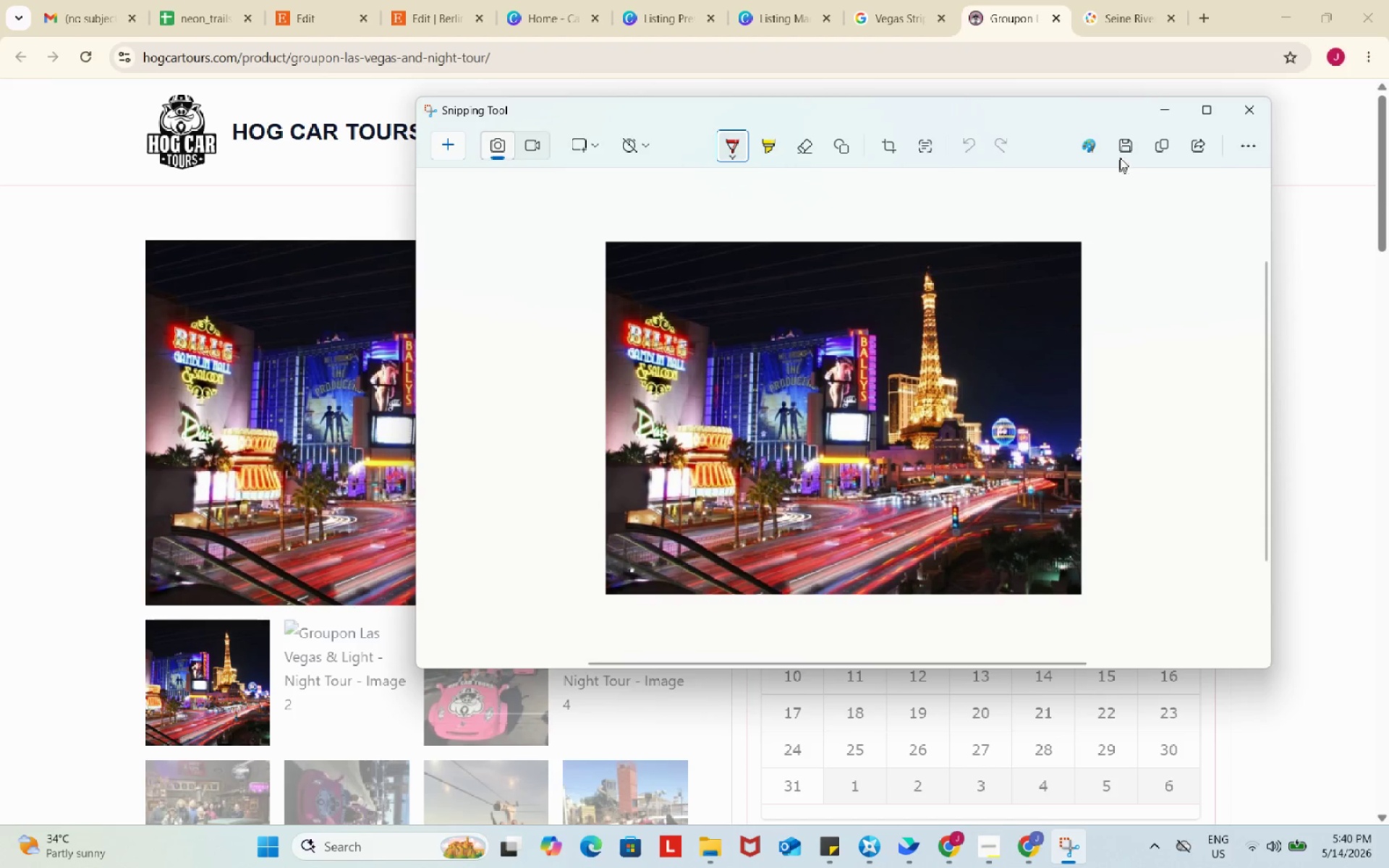 
left_click([1125, 145])
 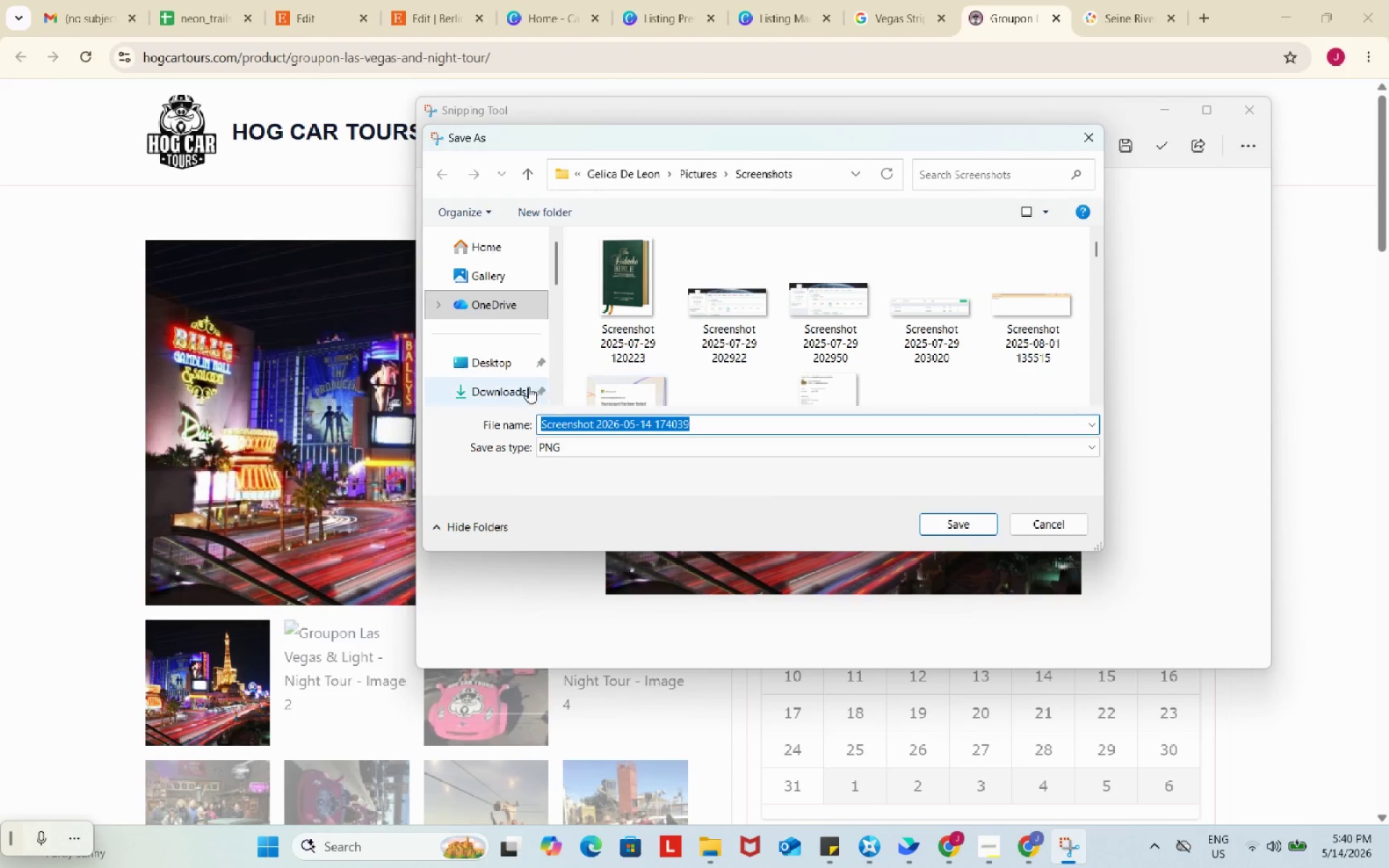 
left_click([527, 387])
 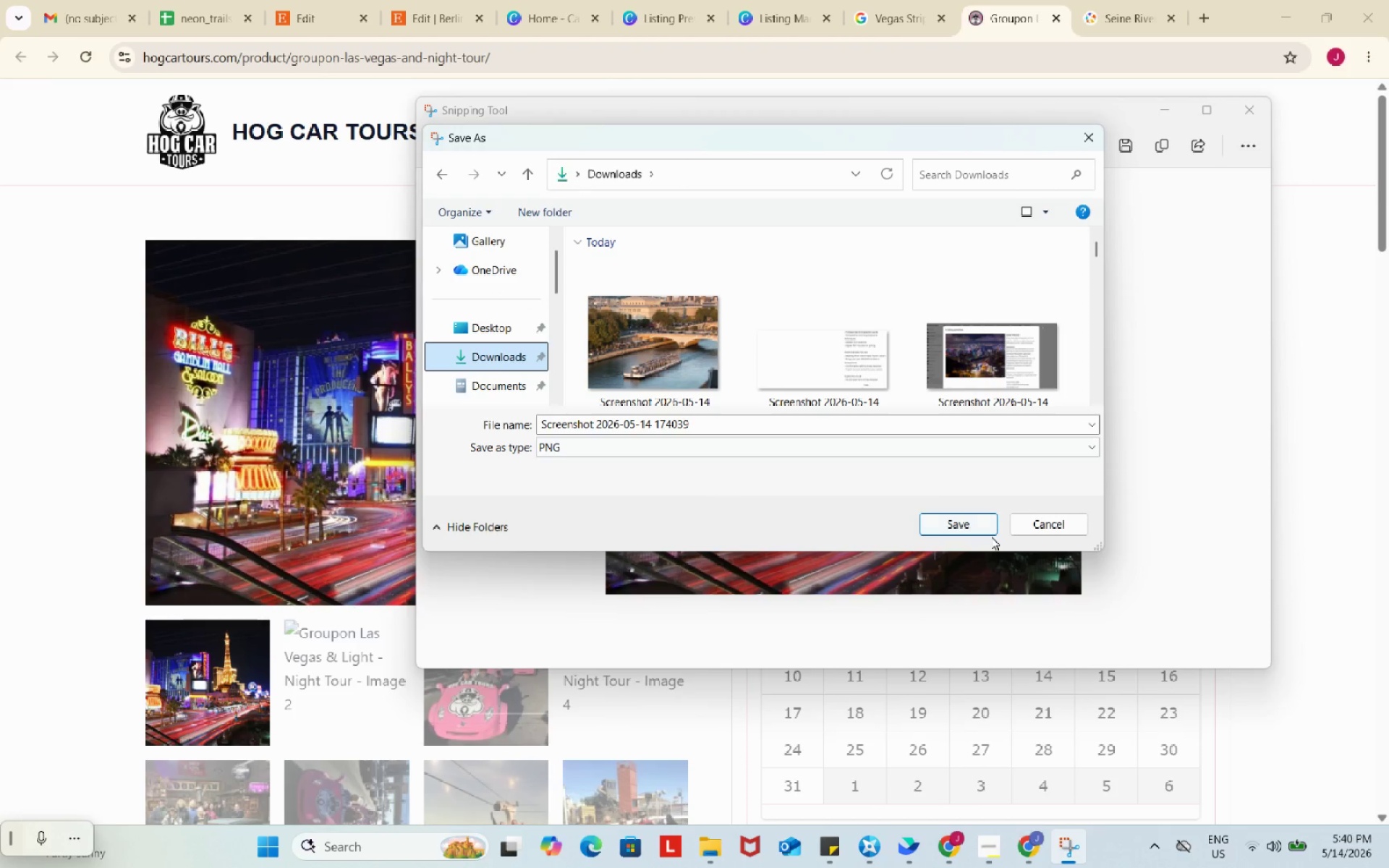 
left_click([991, 537])
 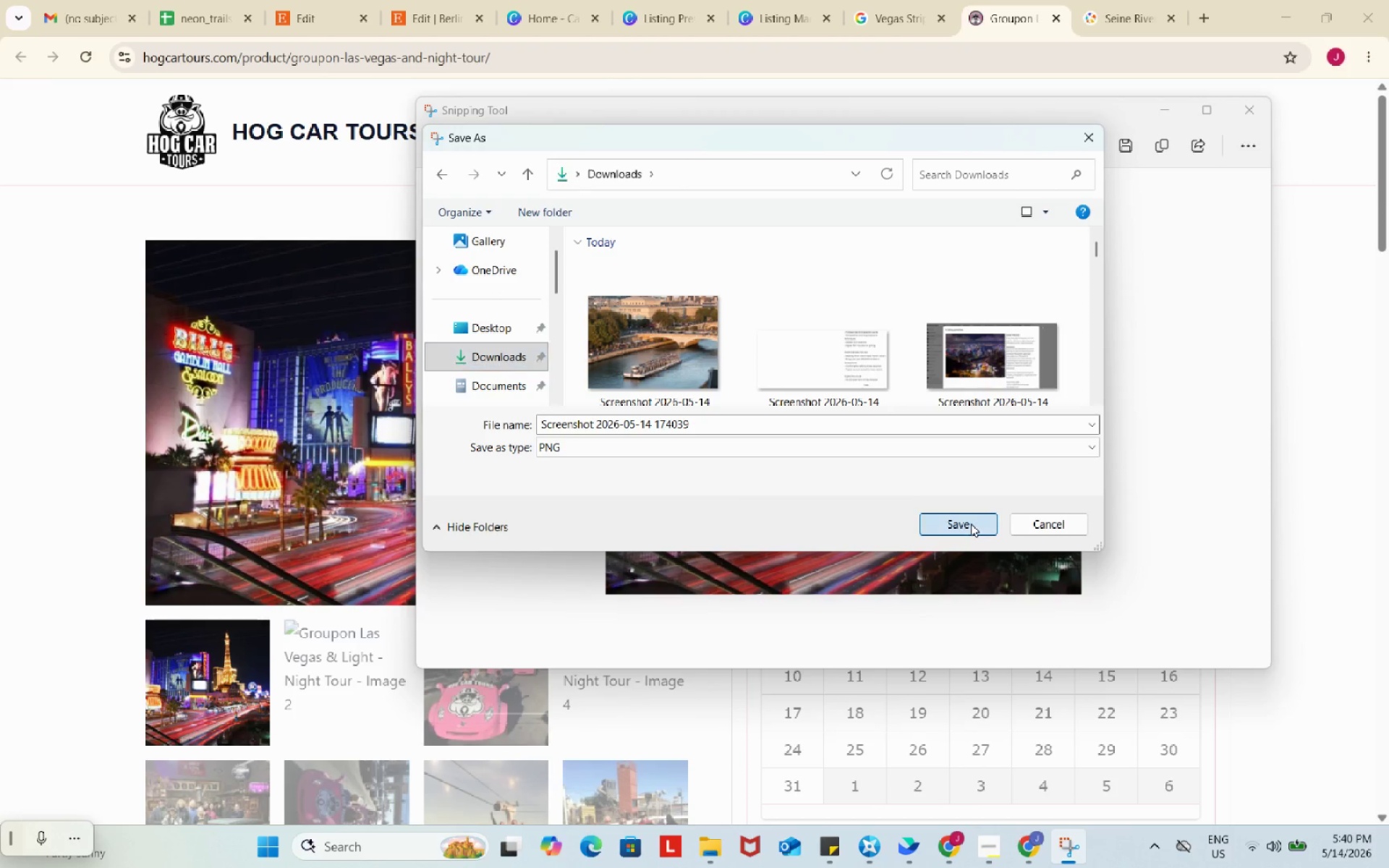 
left_click([971, 524])
 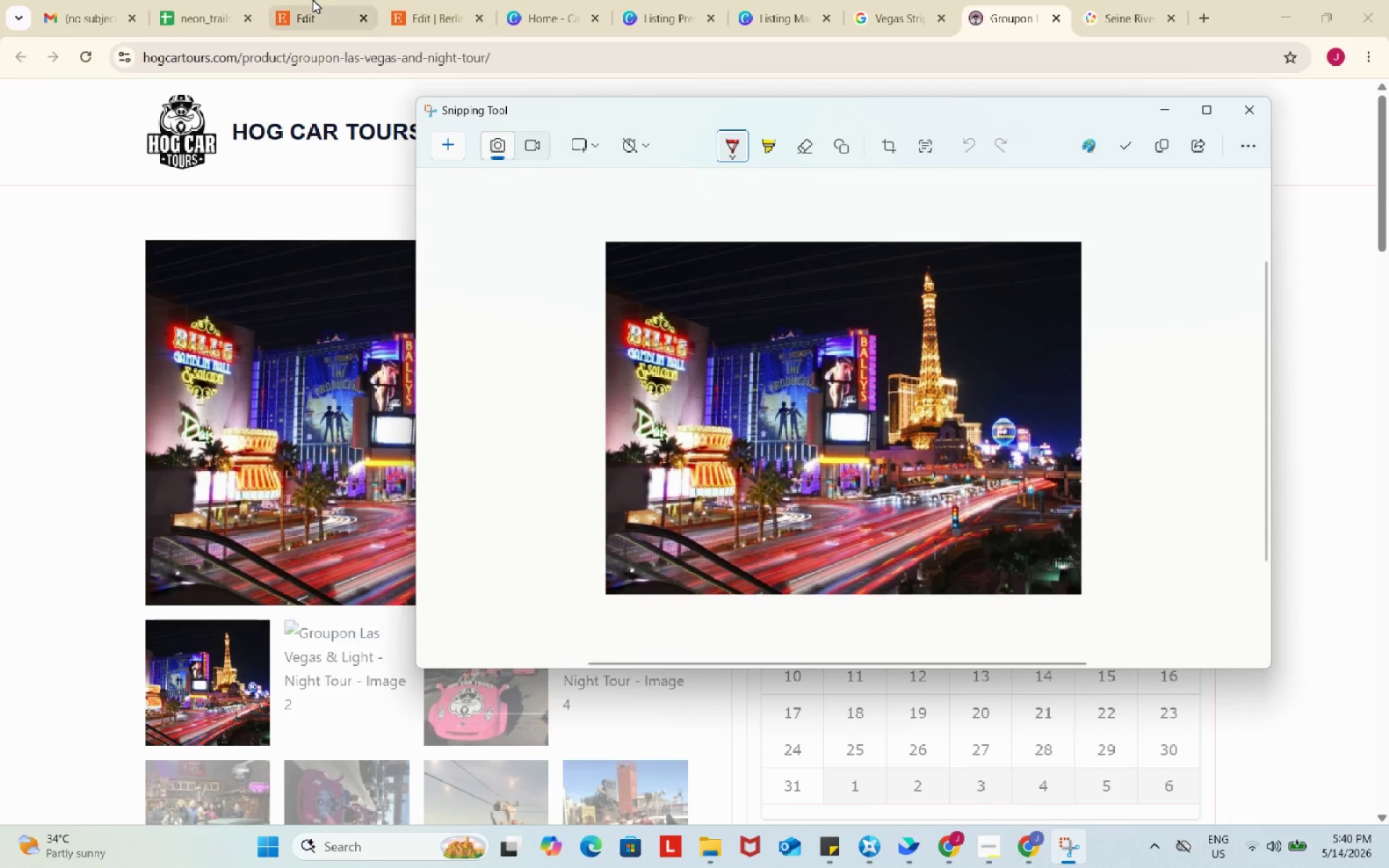 
left_click([310, 0])
 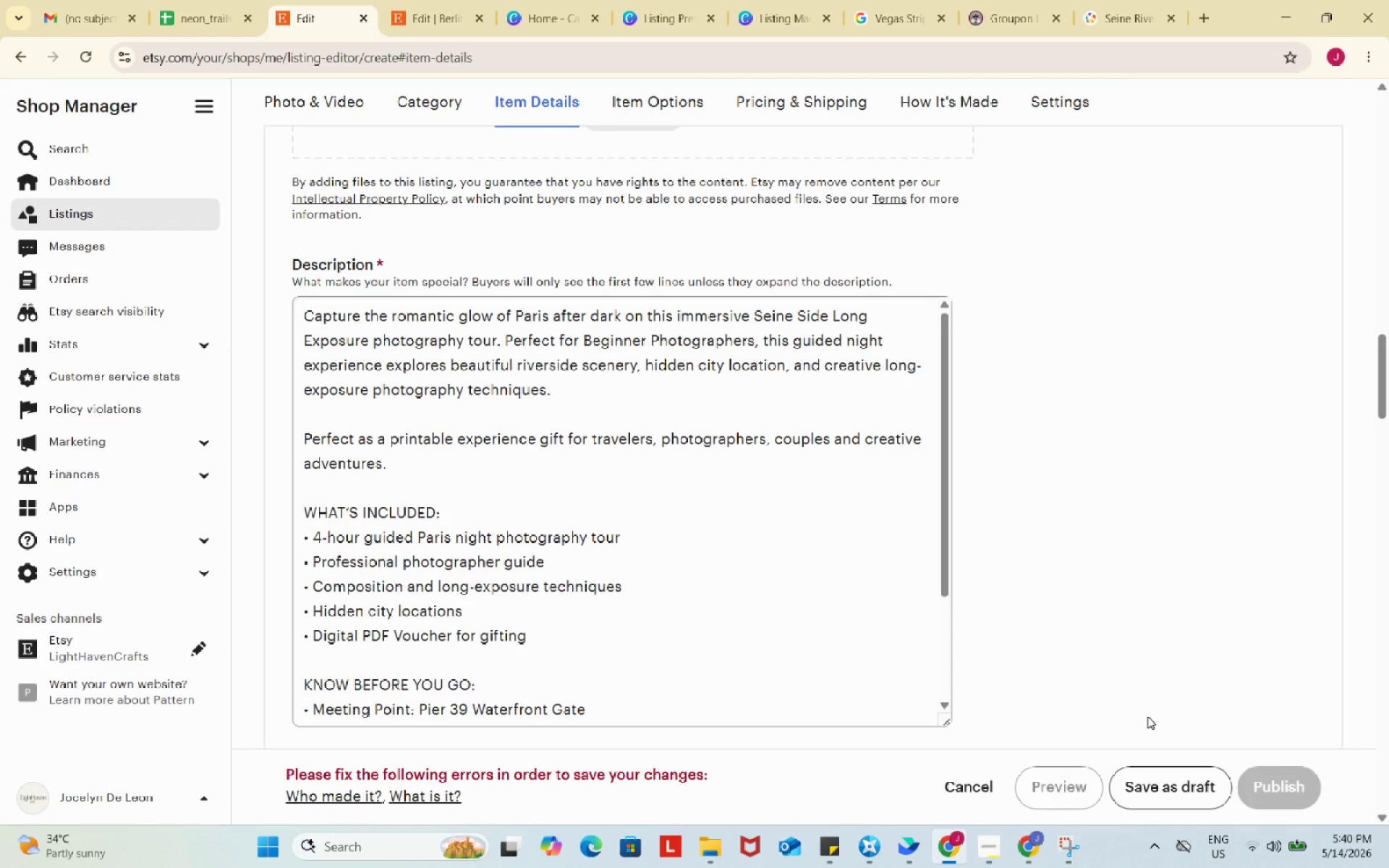 
left_click([340, 799])
 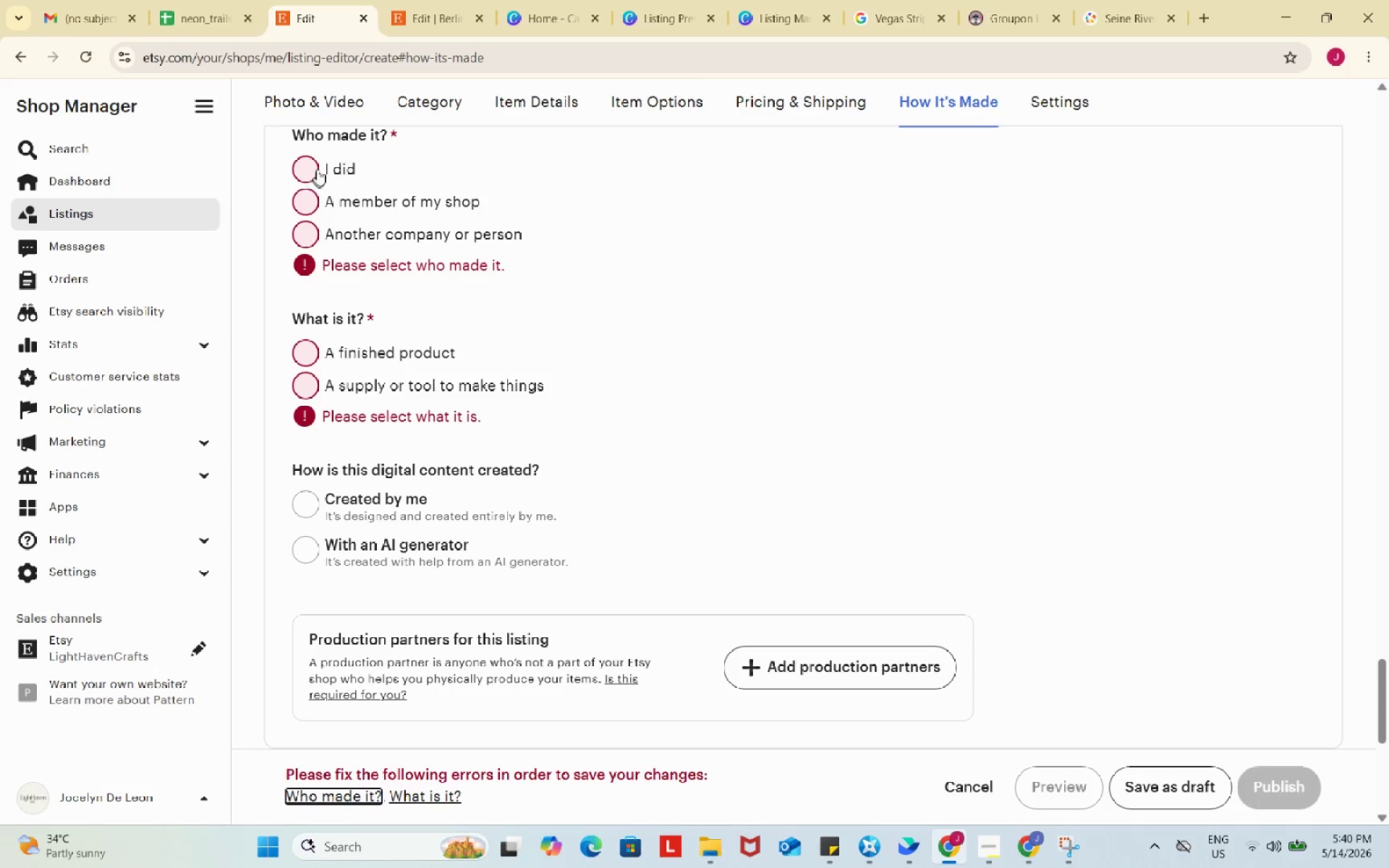 
left_click([318, 168])
 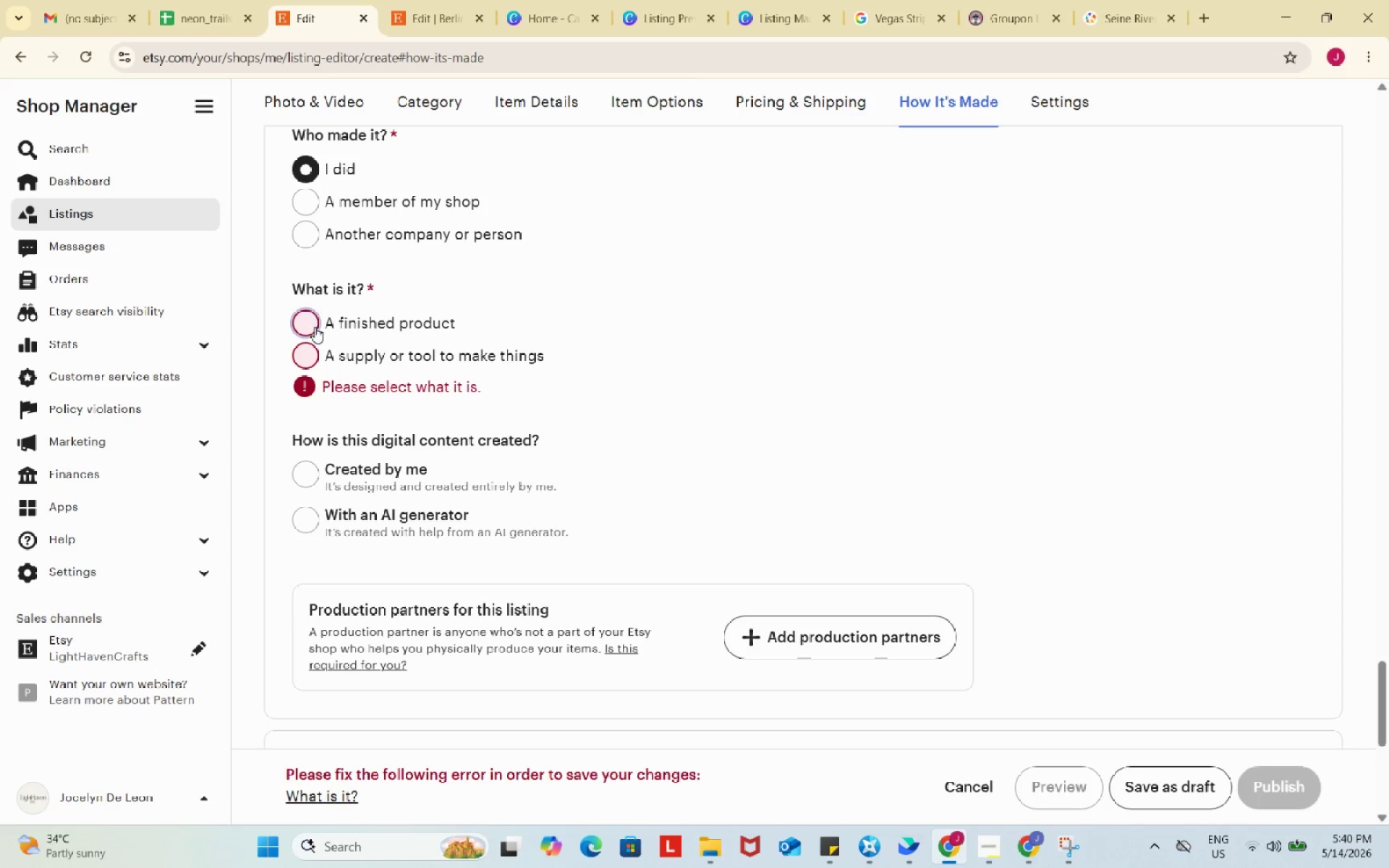 
left_click([315, 327])
 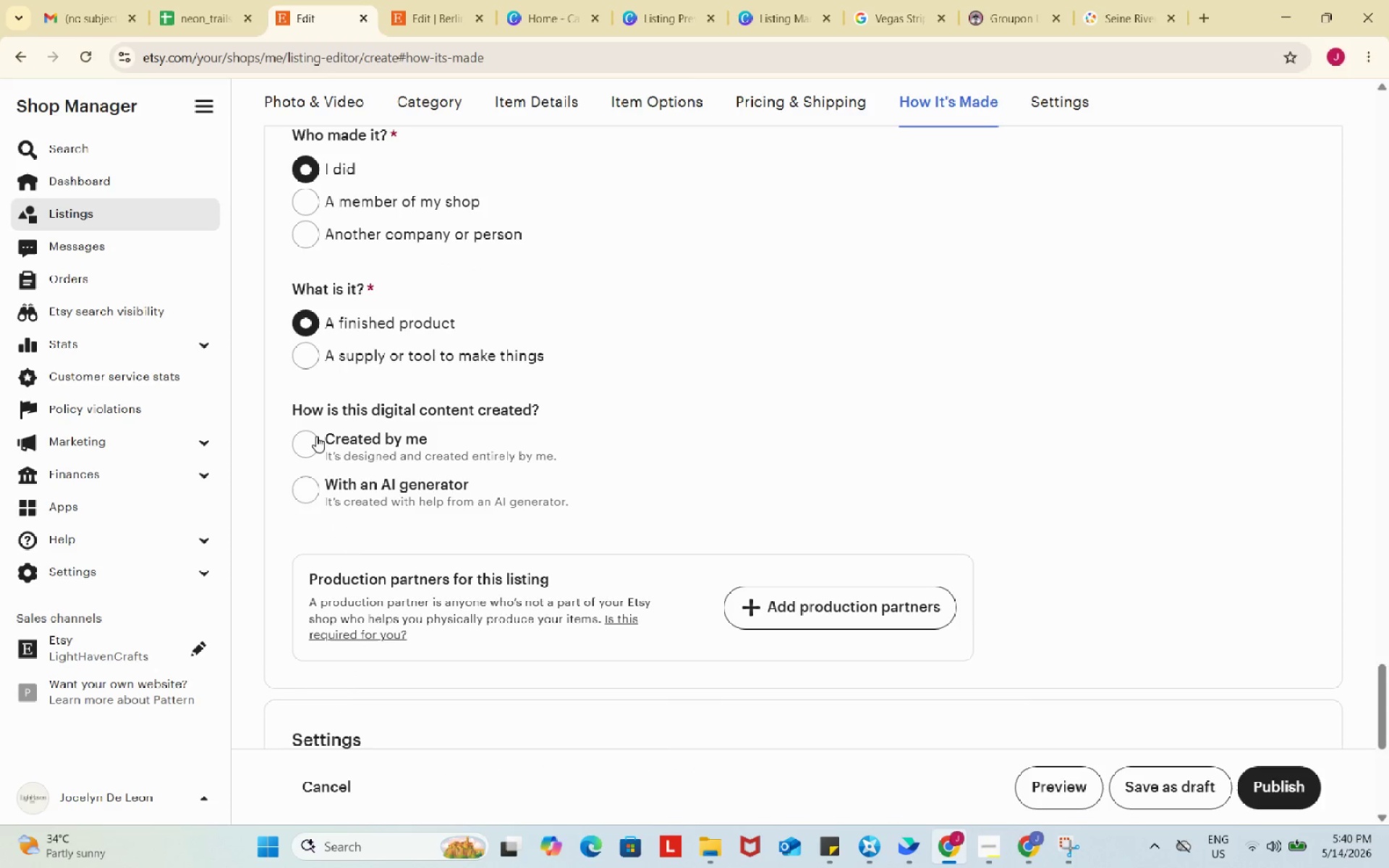 
left_click([316, 436])
 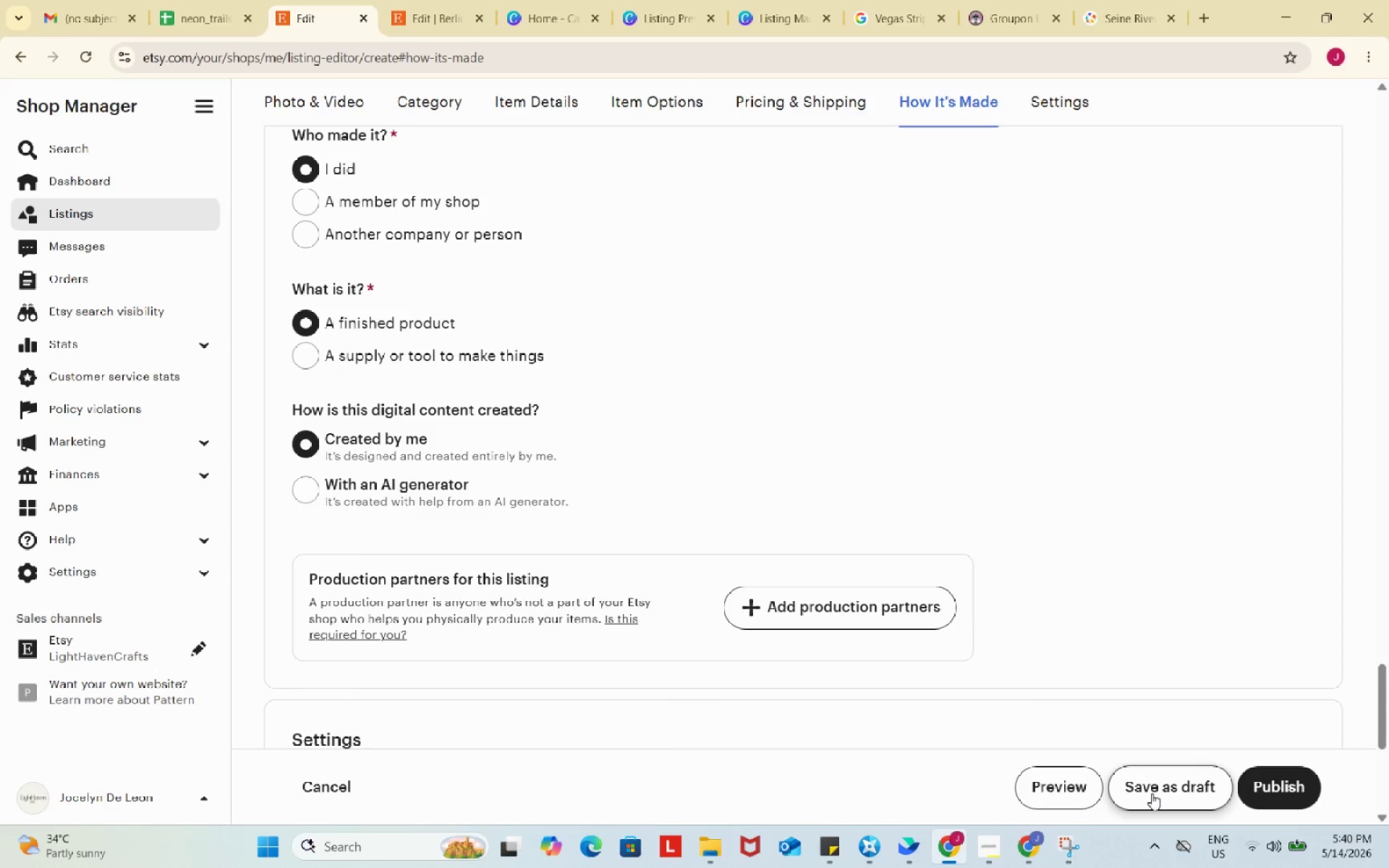 
left_click([1152, 793])
 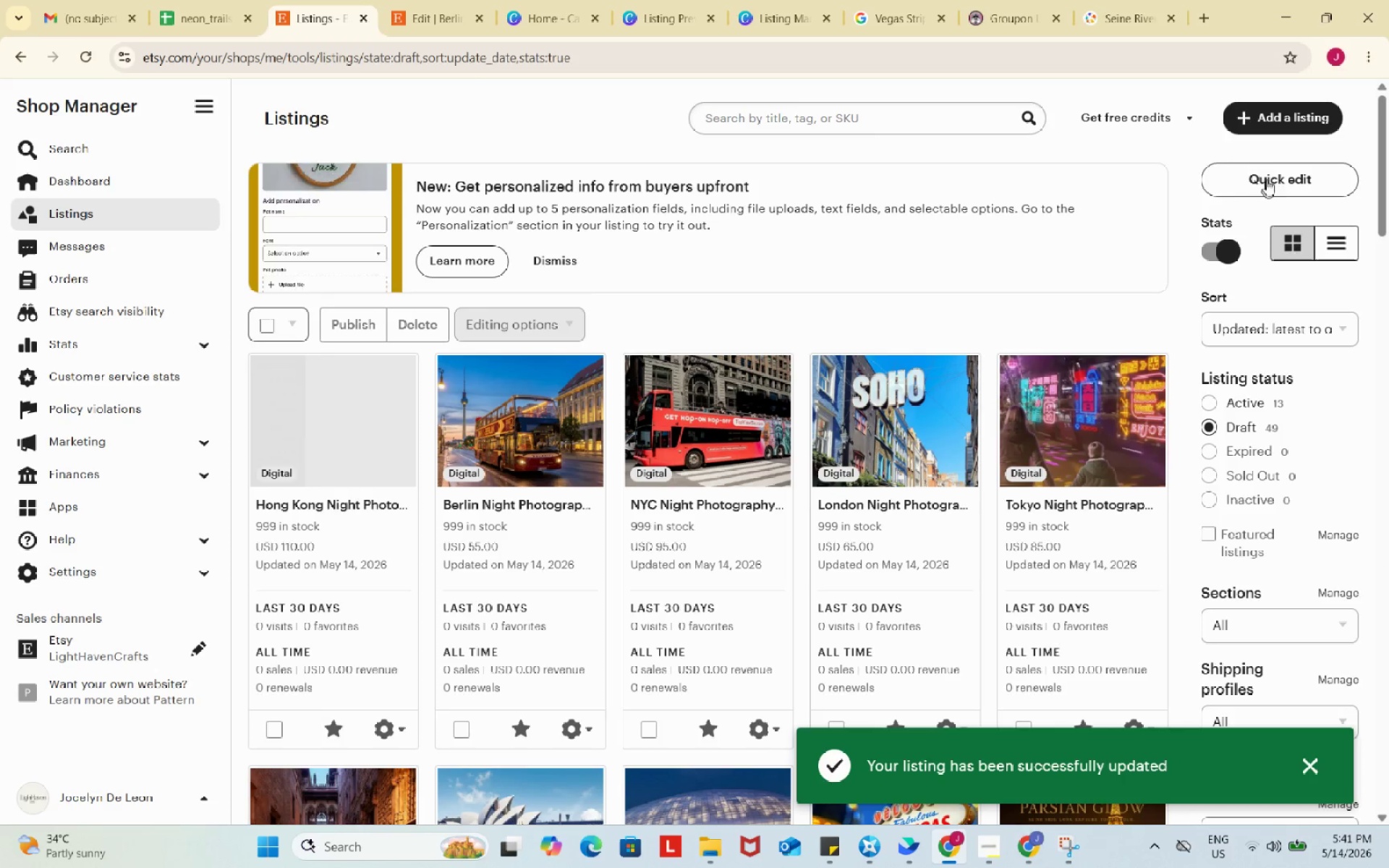 
wait(5.23)
 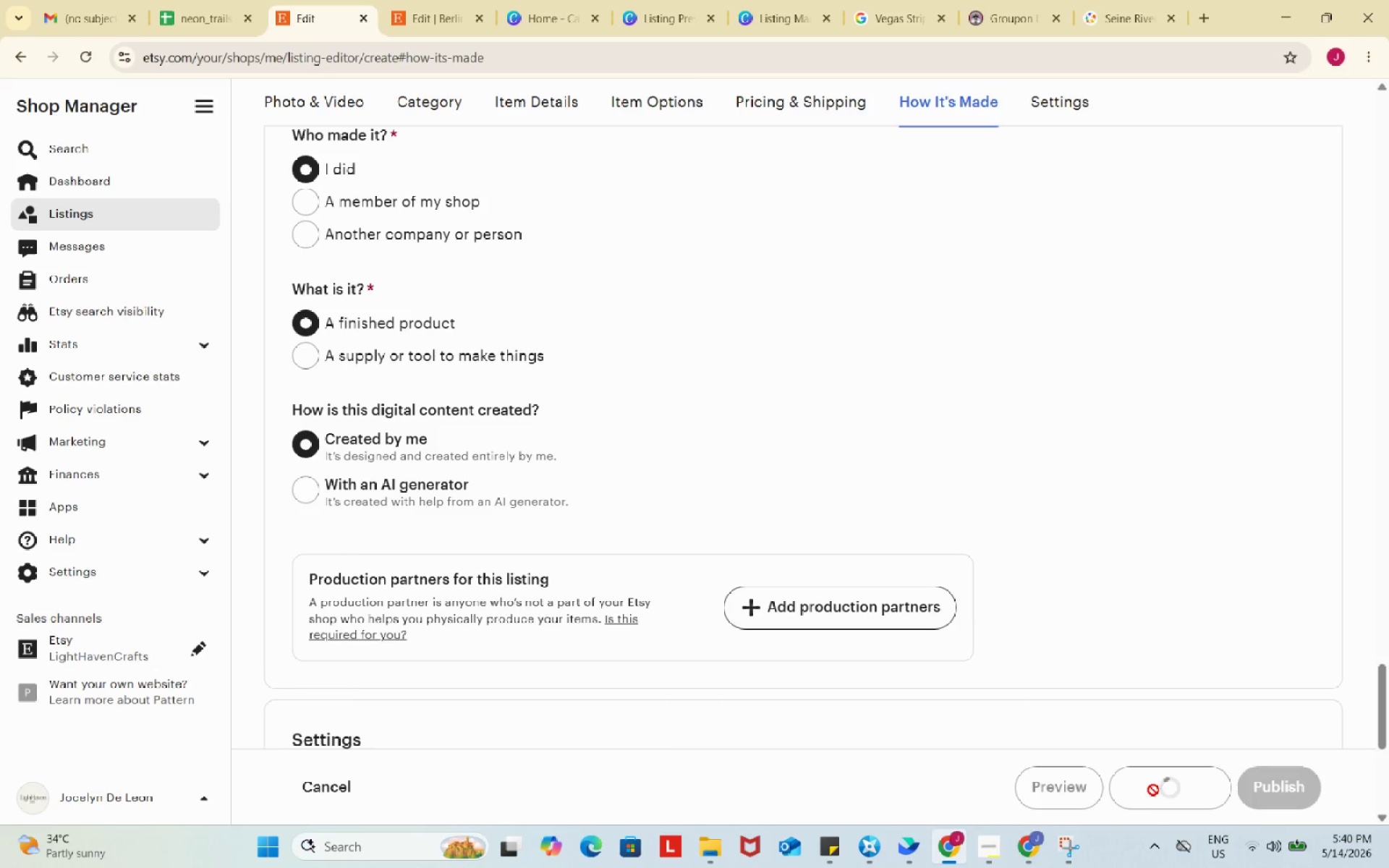 
left_click([1280, 119])
 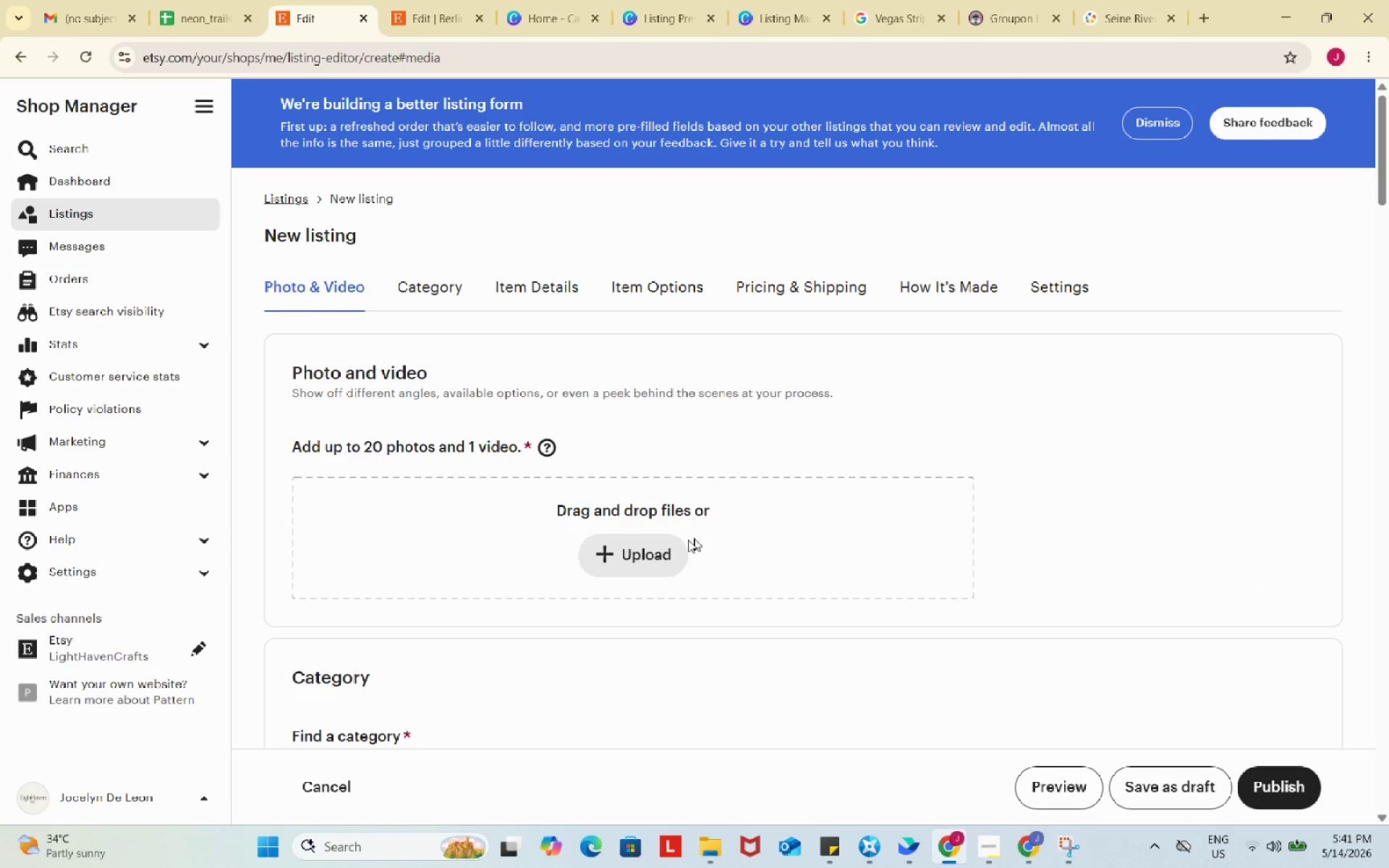 
left_click([621, 541])
 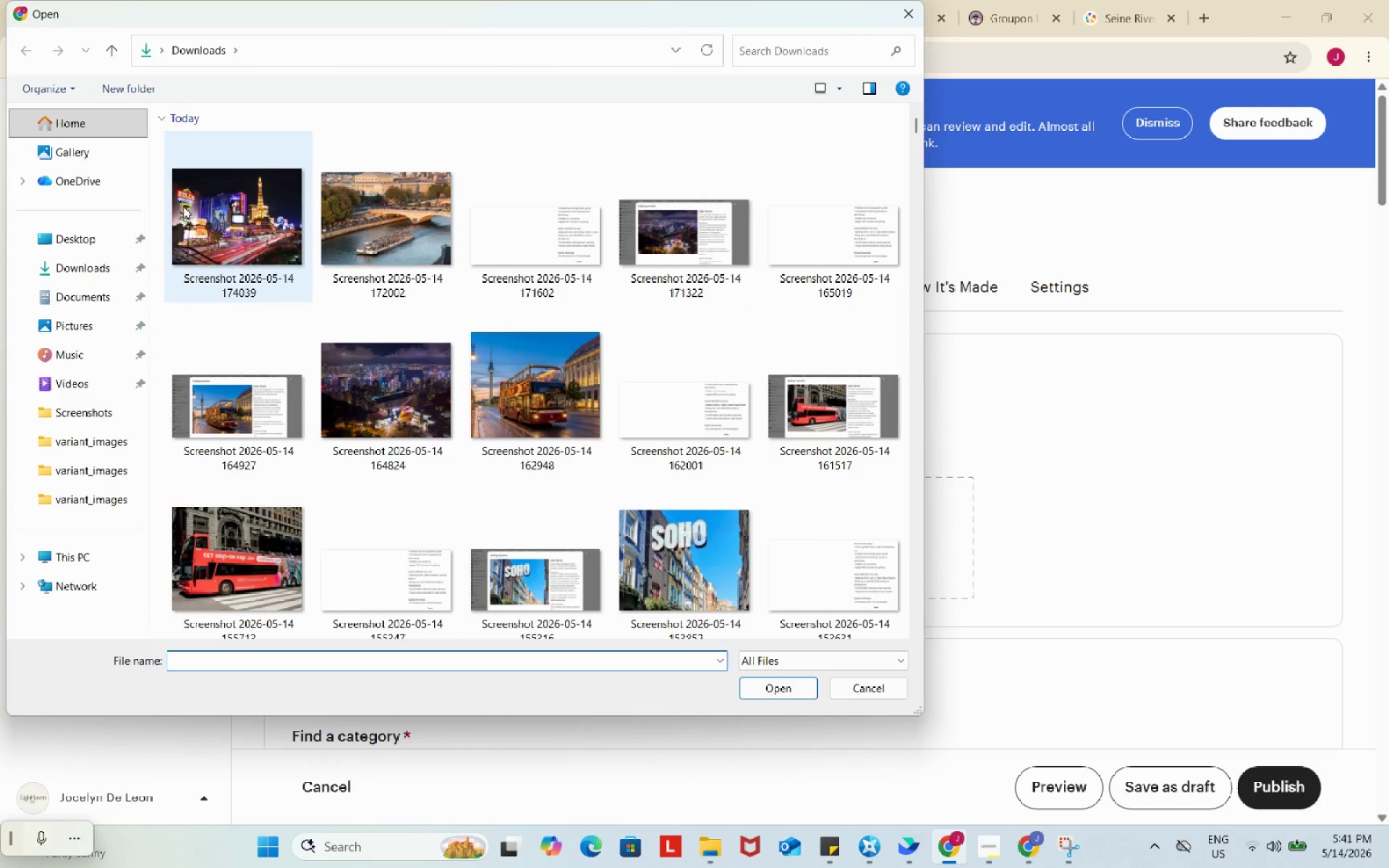 
left_click([183, 206])
 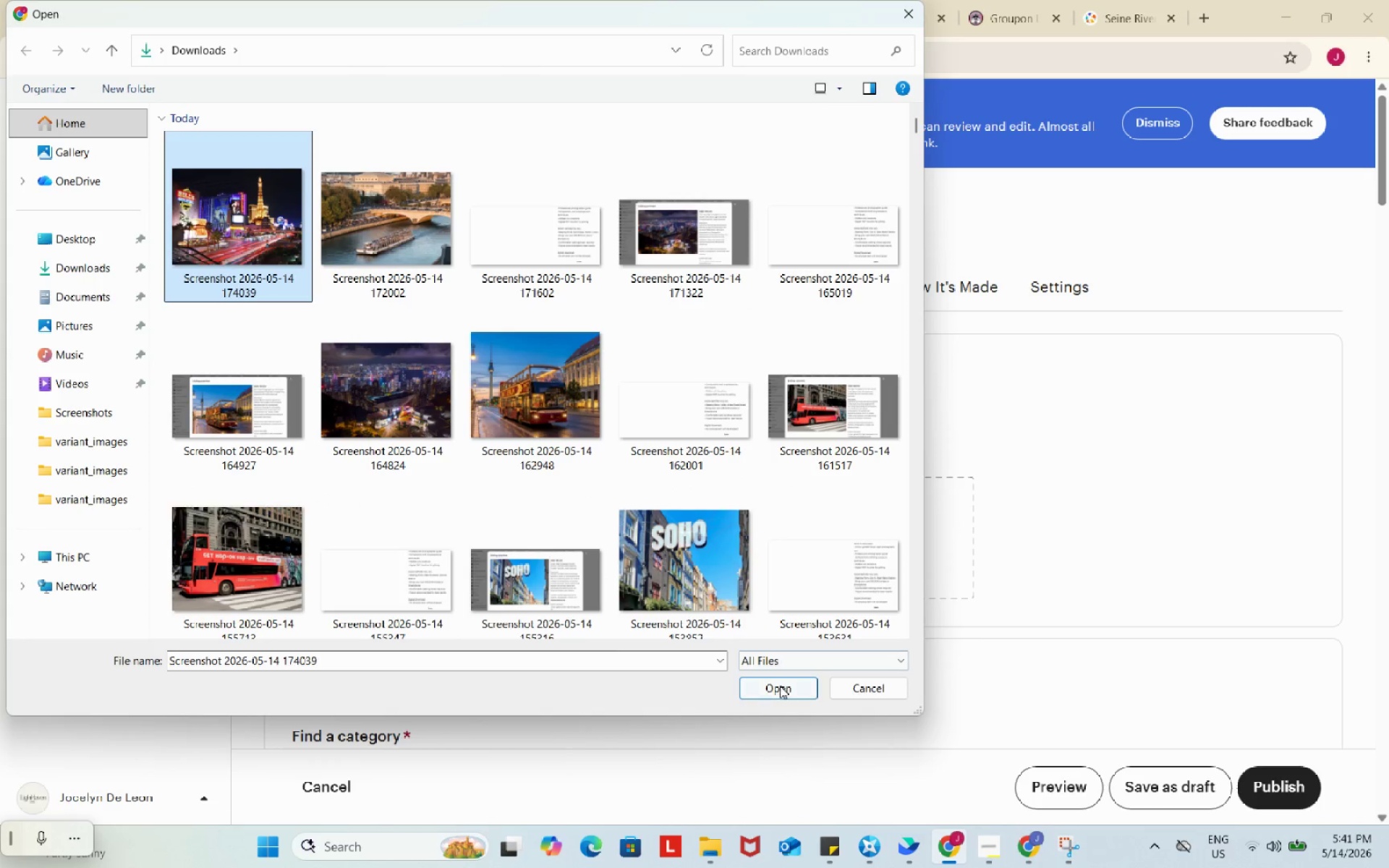 
left_click([780, 686])
 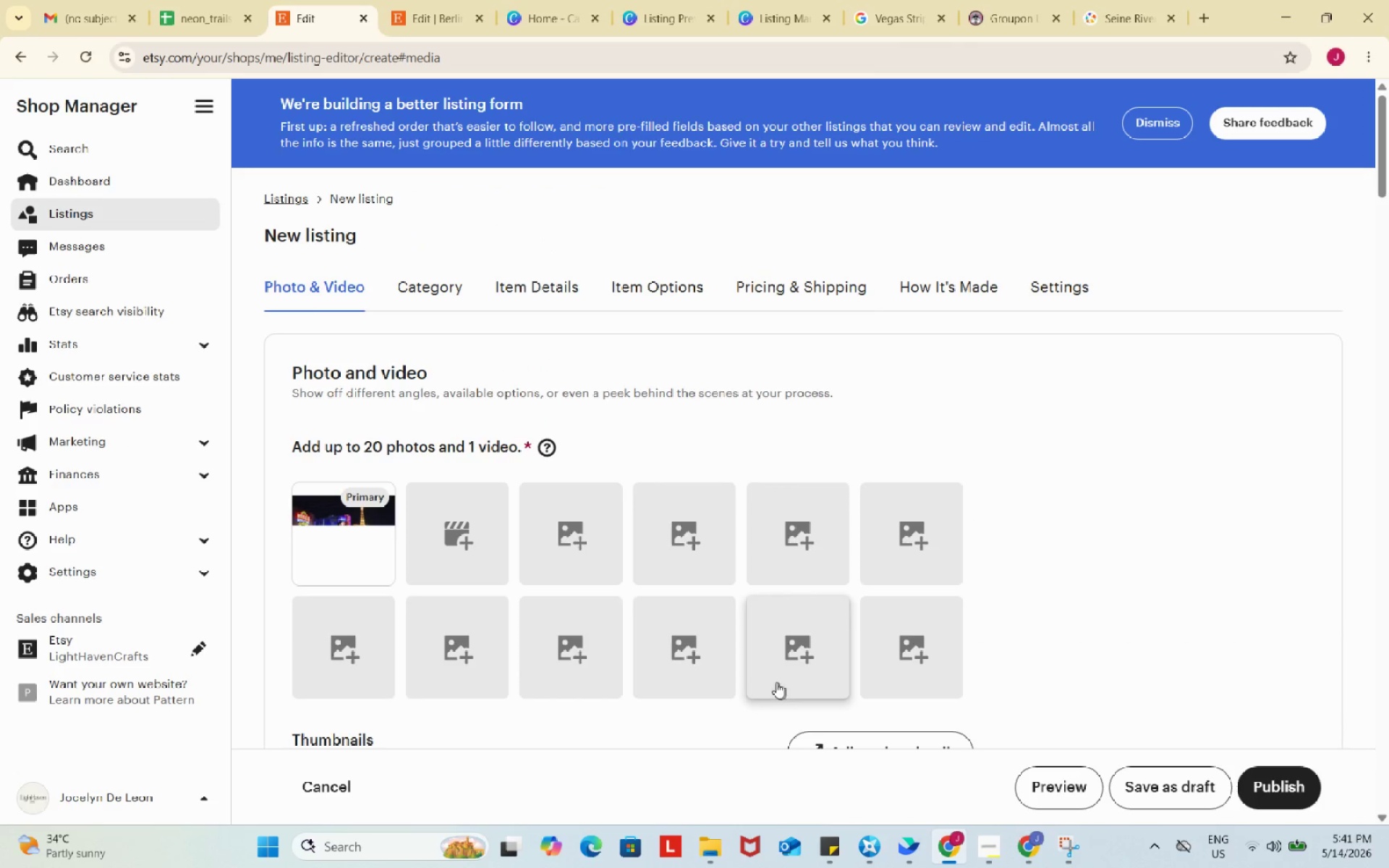 
wait(5.41)
 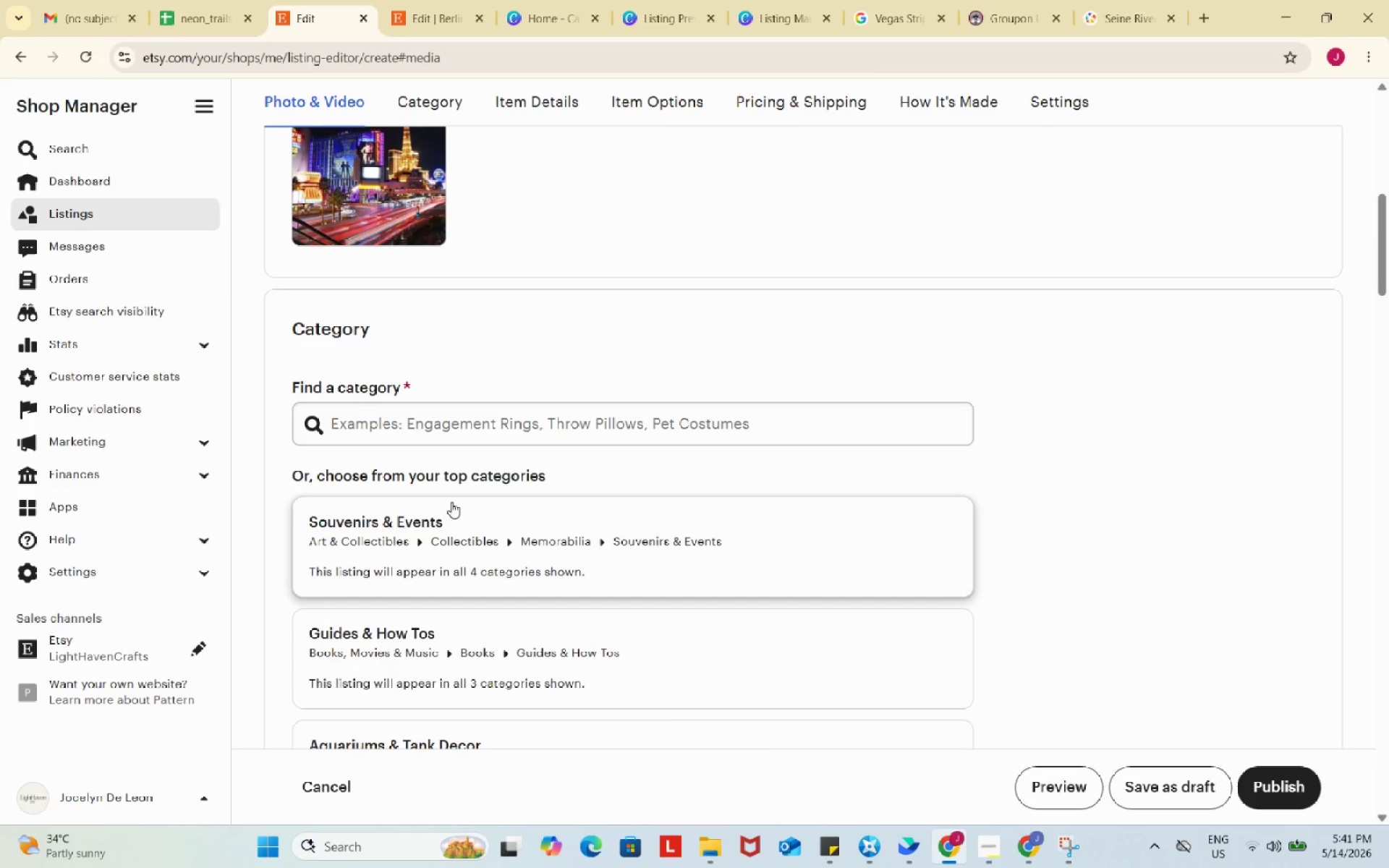 
left_click([621, 545])
 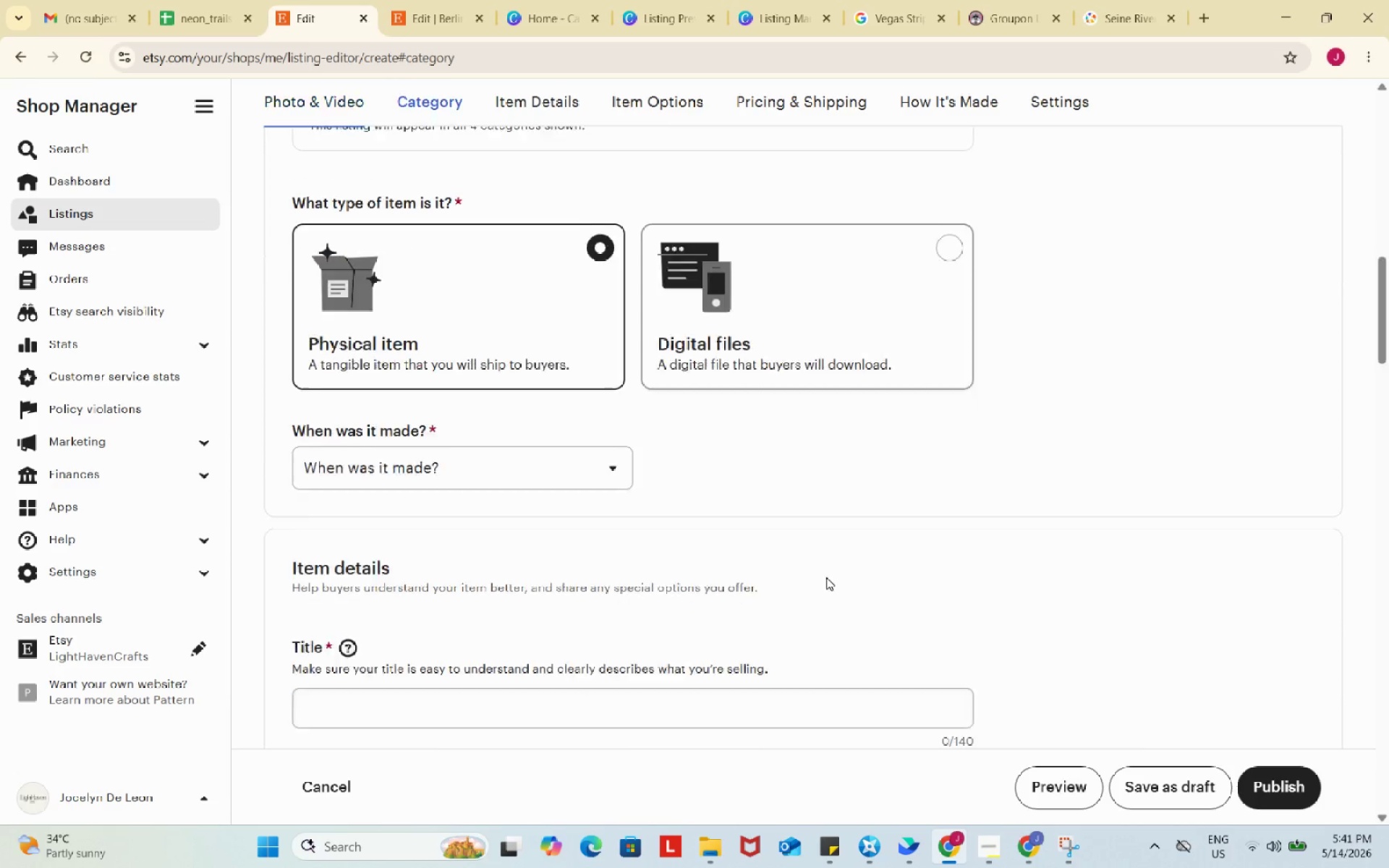 
scroll: coordinate [538, 607], scroll_direction: down, amount: 8.0
 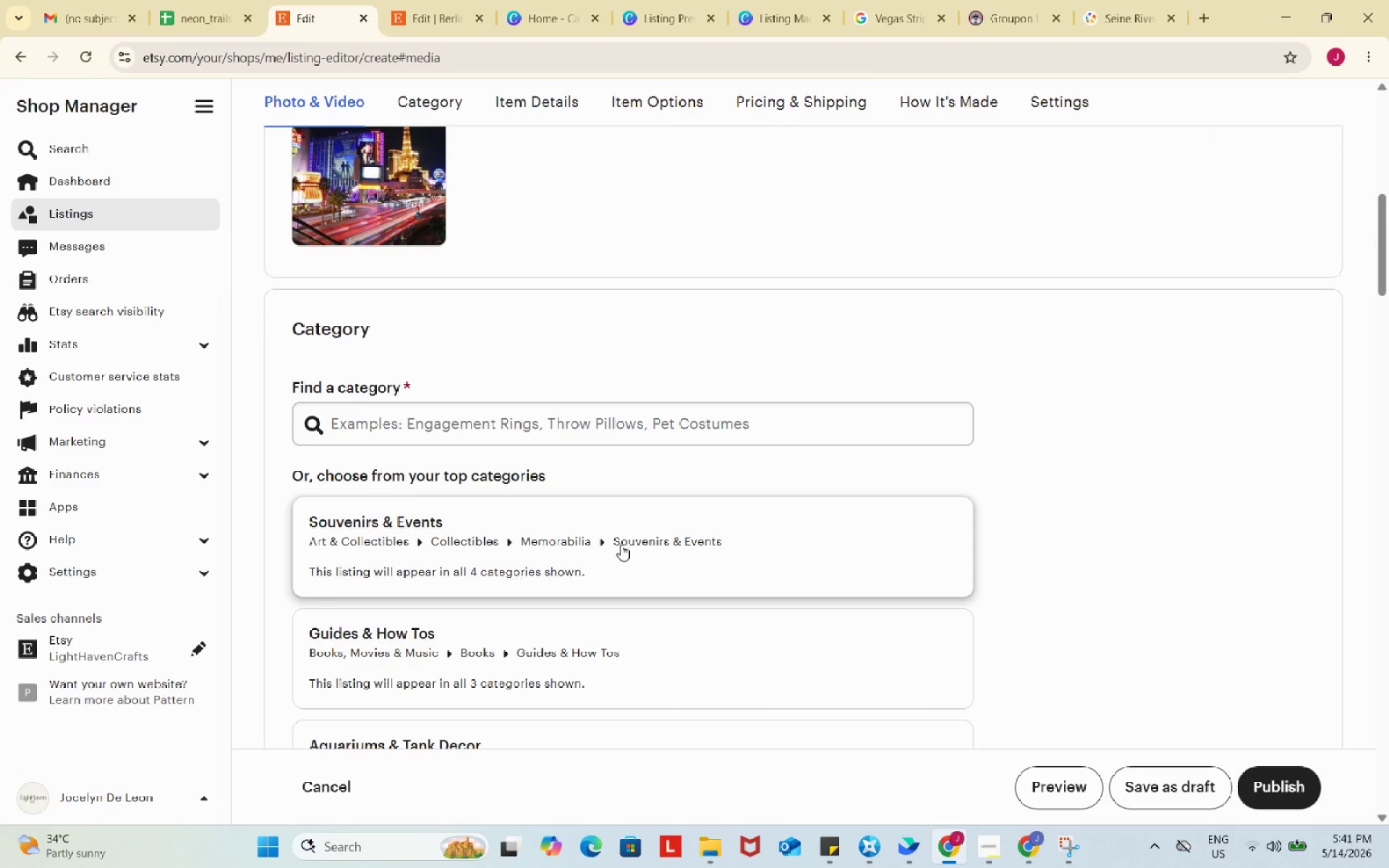 
left_click([427, 414])
 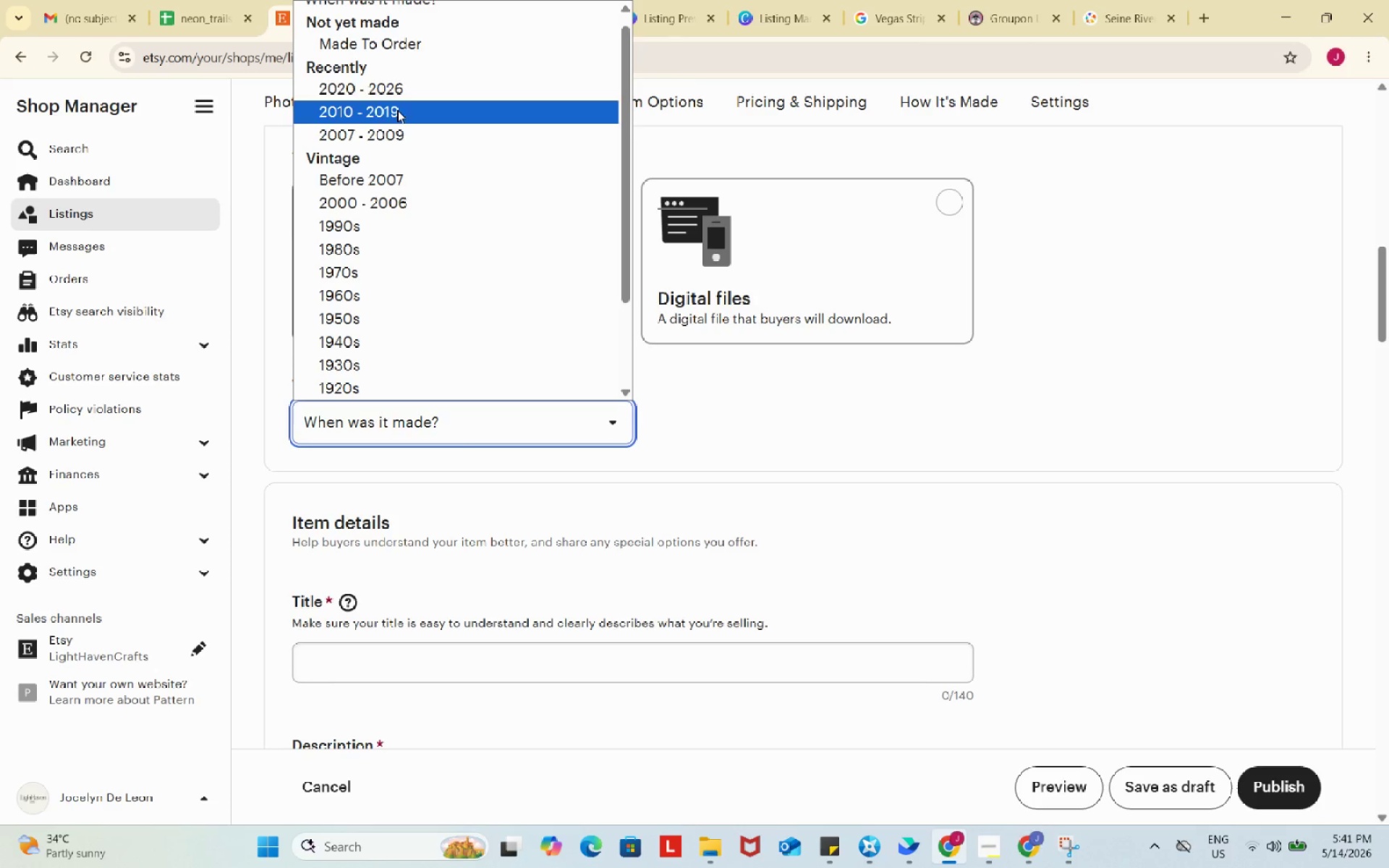 
scroll: coordinate [826, 577], scroll_direction: down, amount: 5.0
 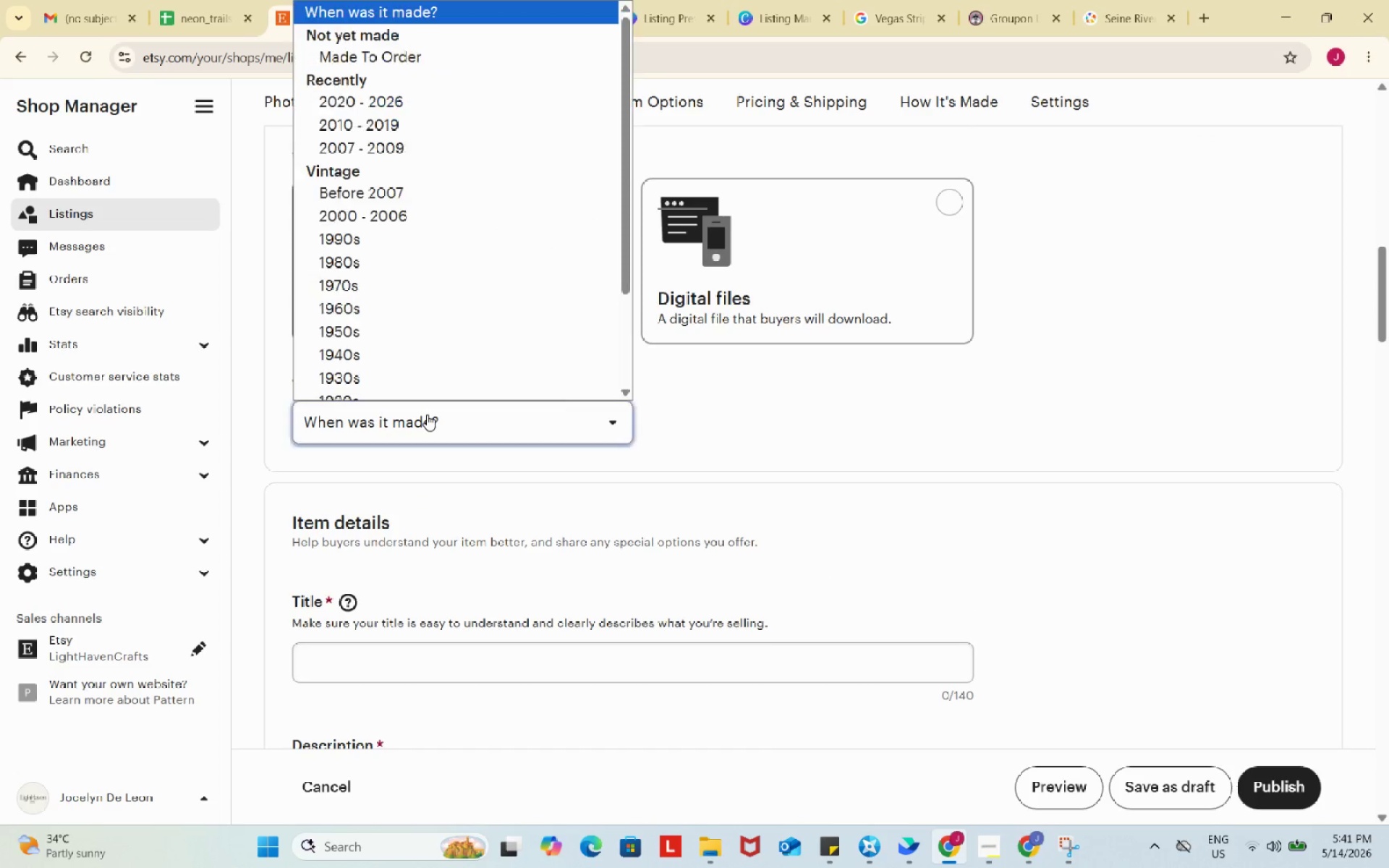 
left_click([399, 96])
 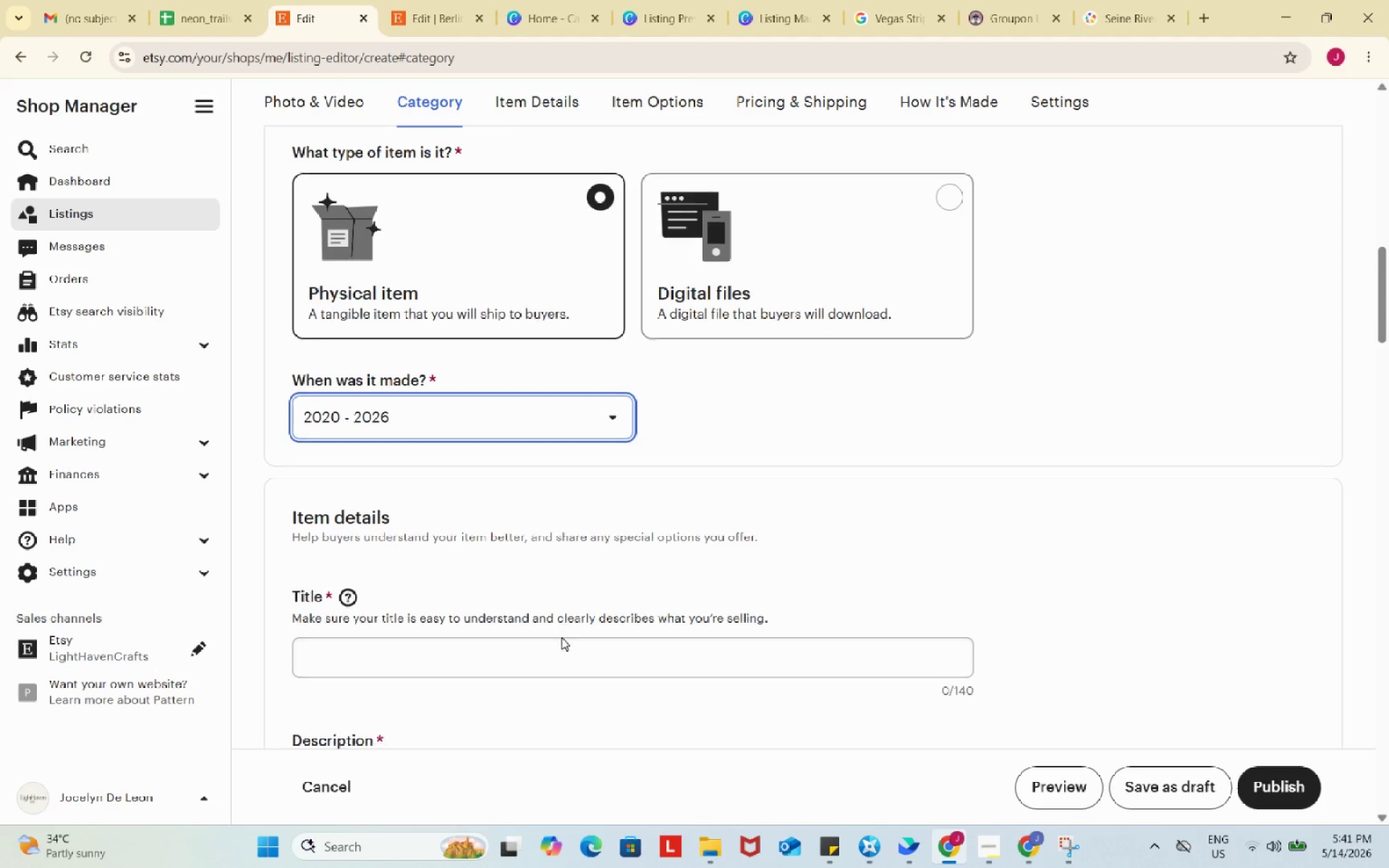 
left_click([551, 582])
 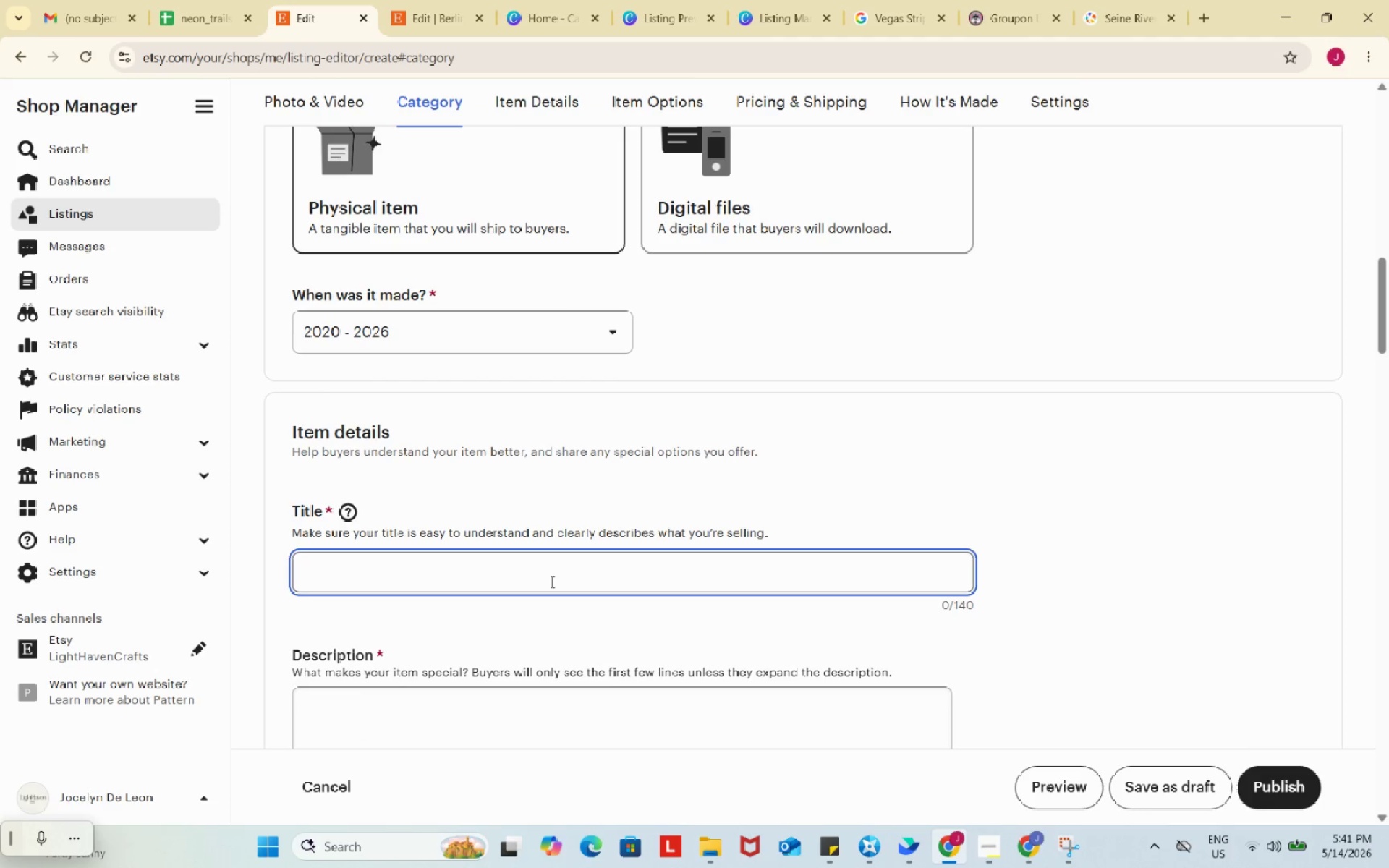 
scroll: coordinate [561, 637], scroll_direction: down, amount: 1.0
 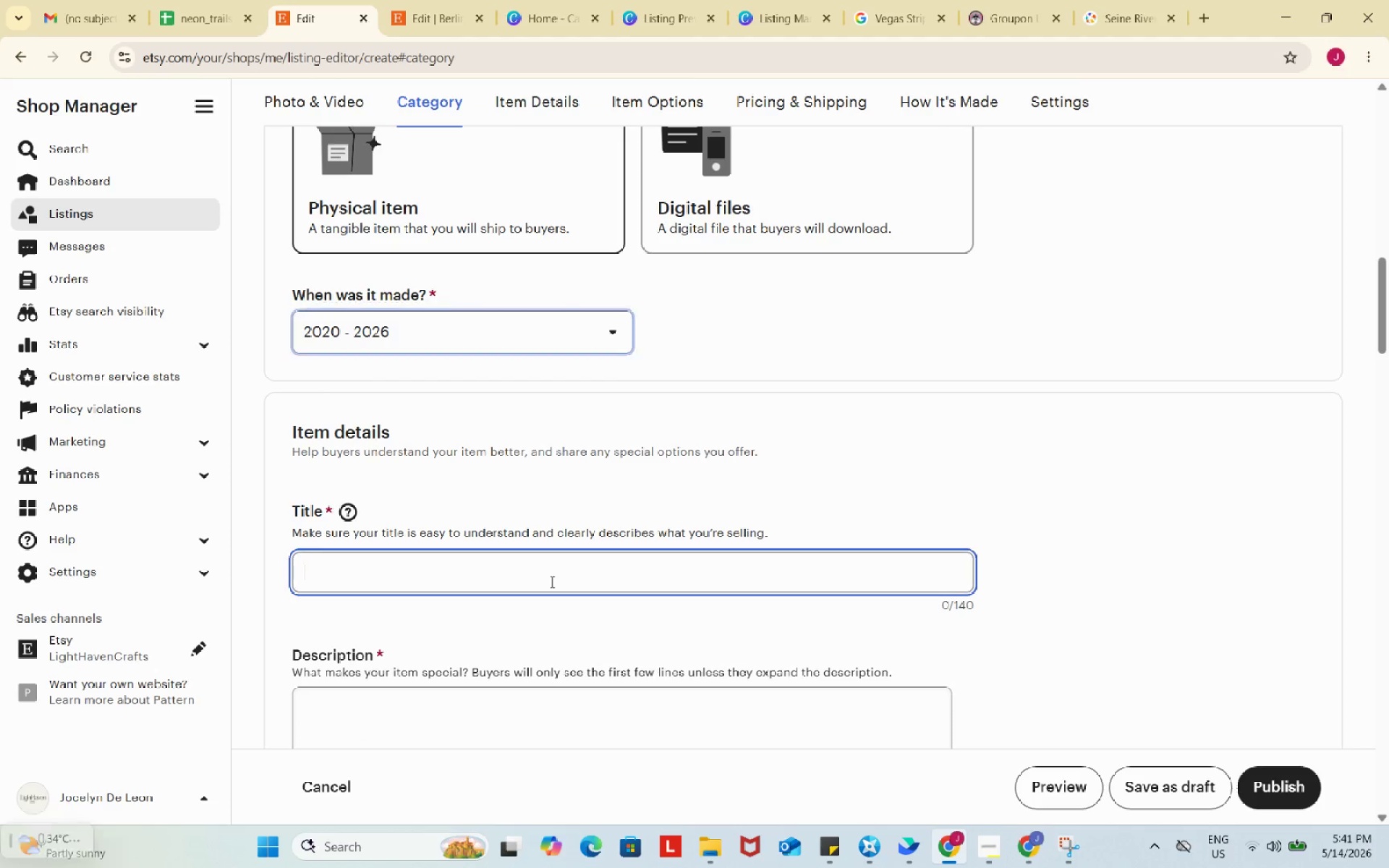 
type(Vegas Night )
 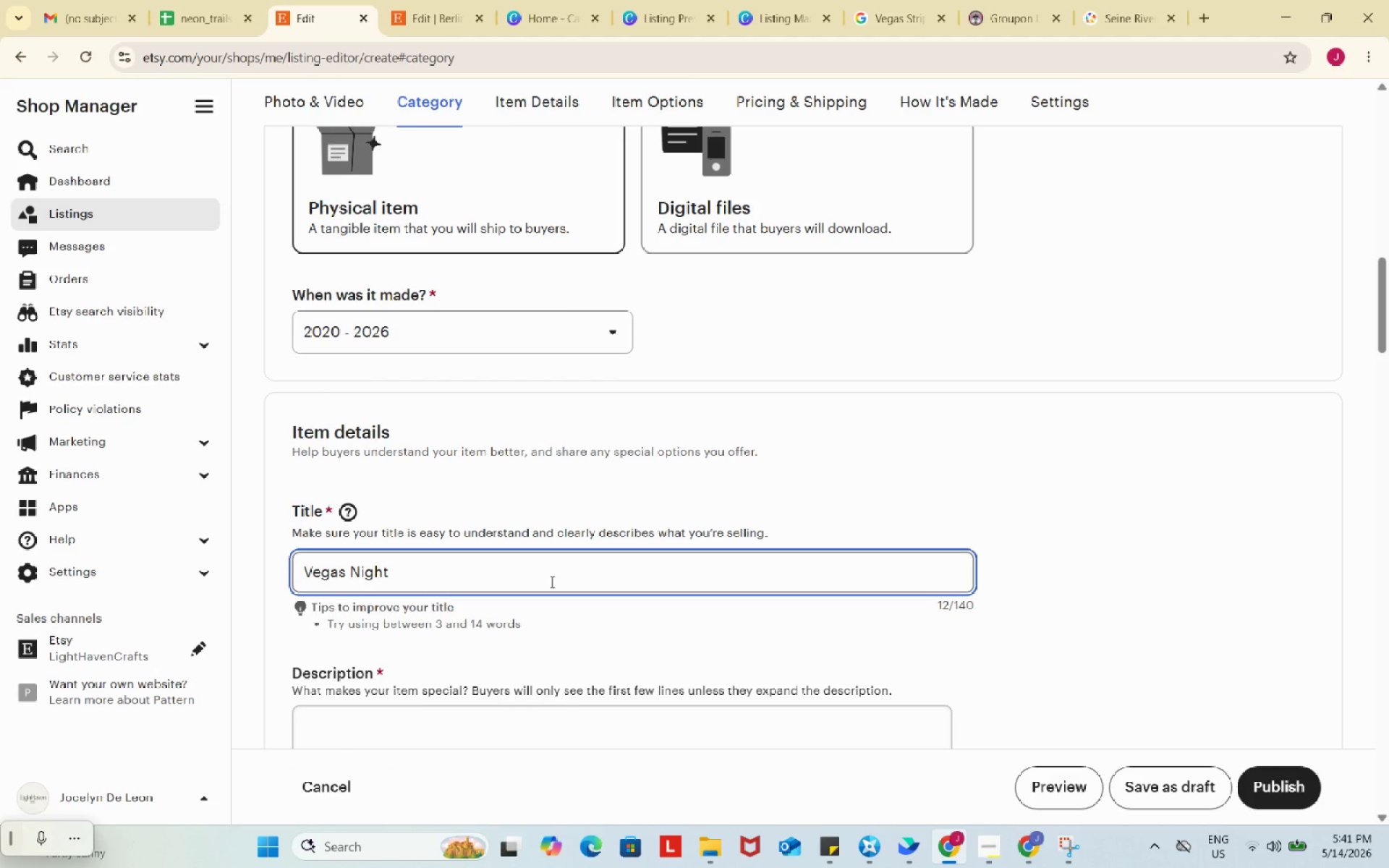 
wait(6.16)
 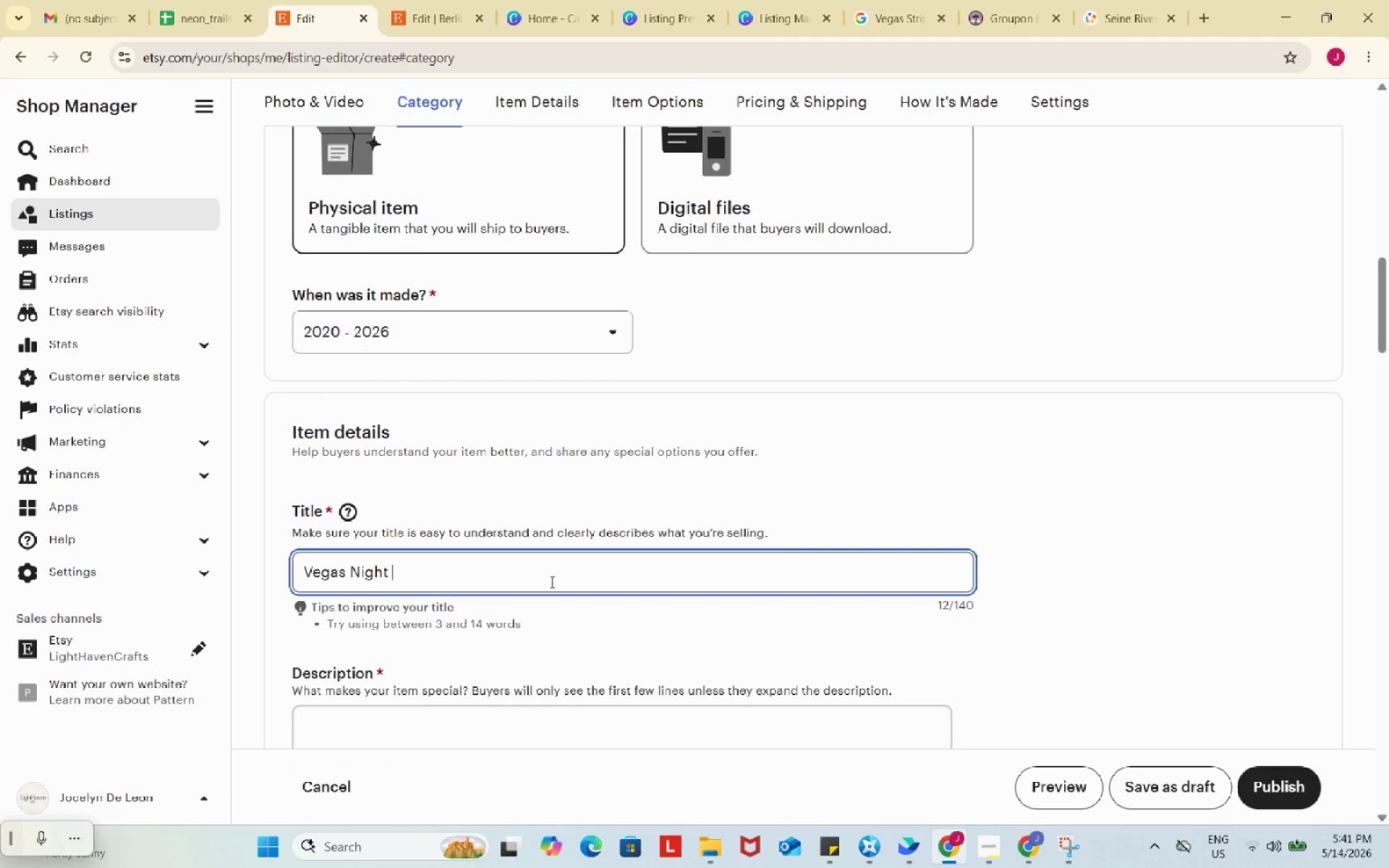 
type(Photography Tour Gift Voucher,)
 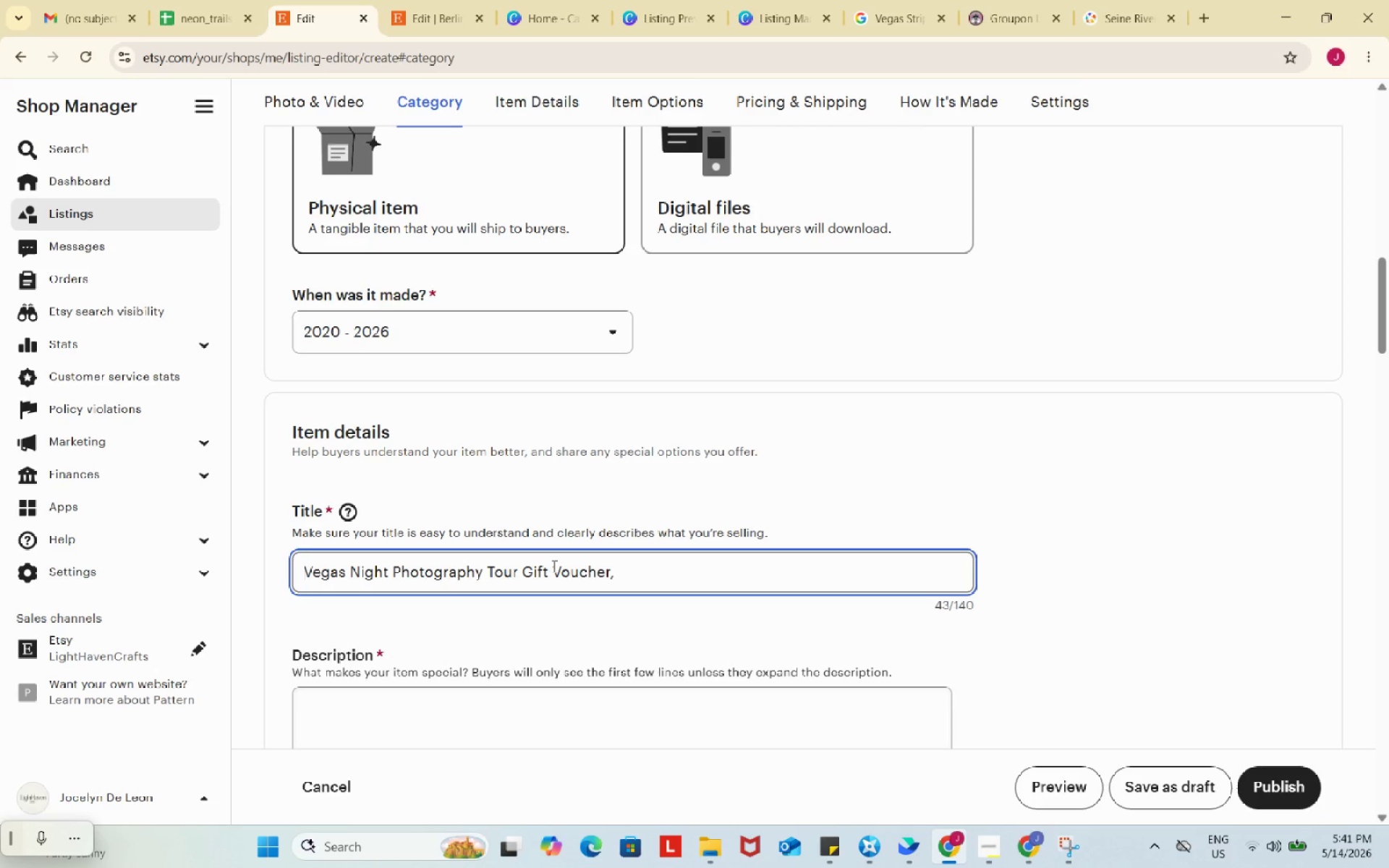 
 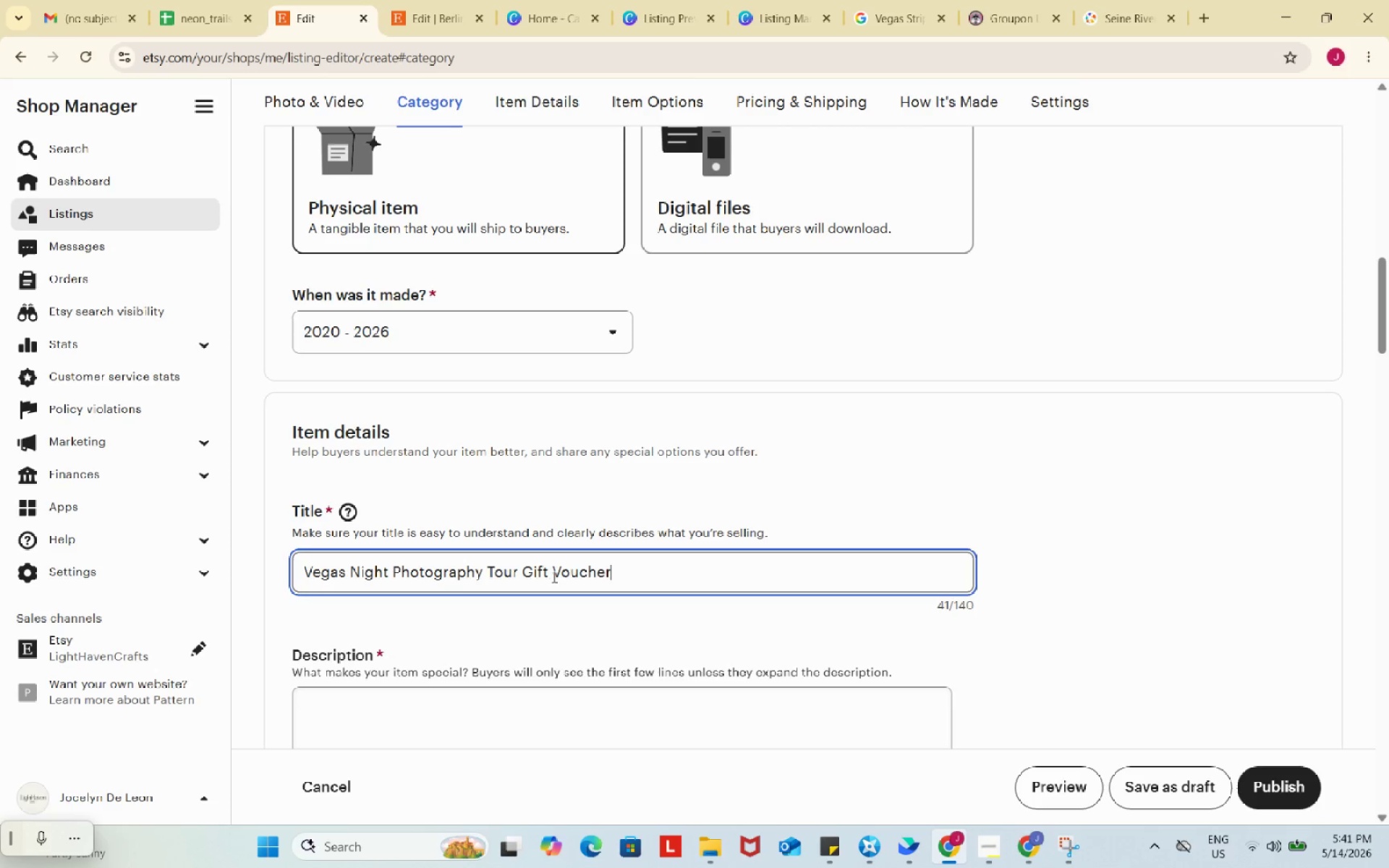 
type( la)
key(Backspace)
key(Backspace)
 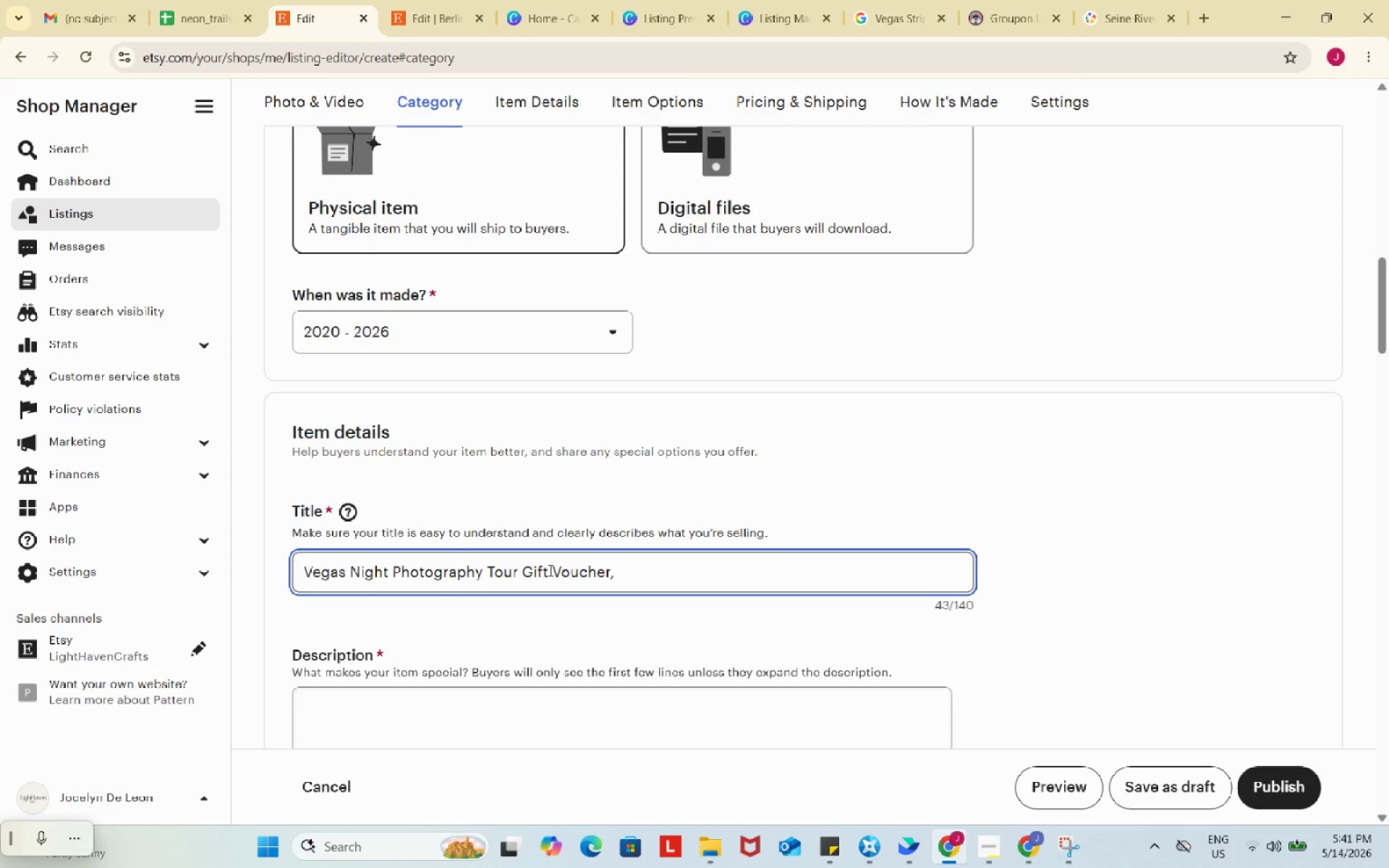 
hold_key(key=ArrowUp, duration=0.7)
 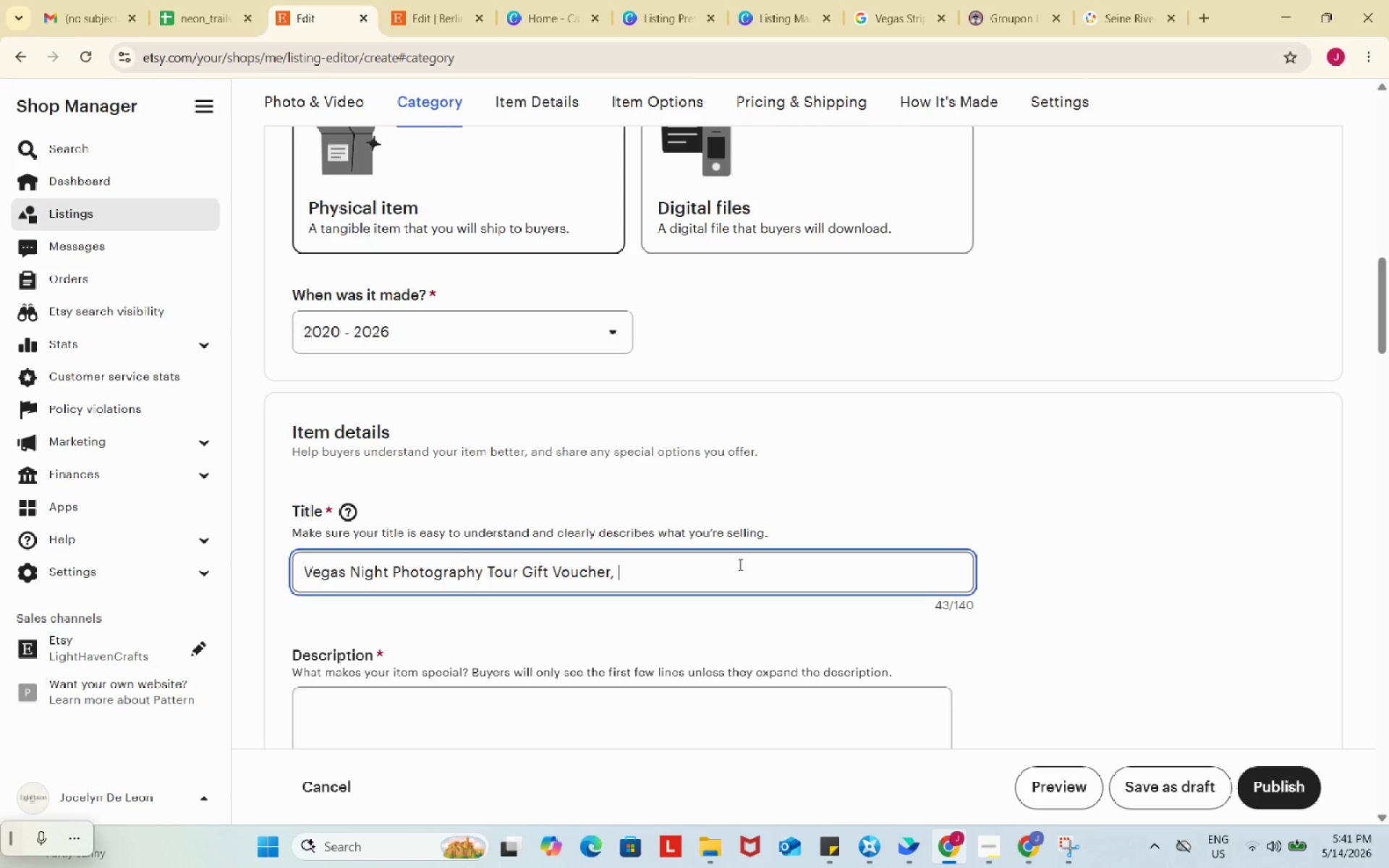 
type(Las Vegas Strip Light Trails Photo Walk)
 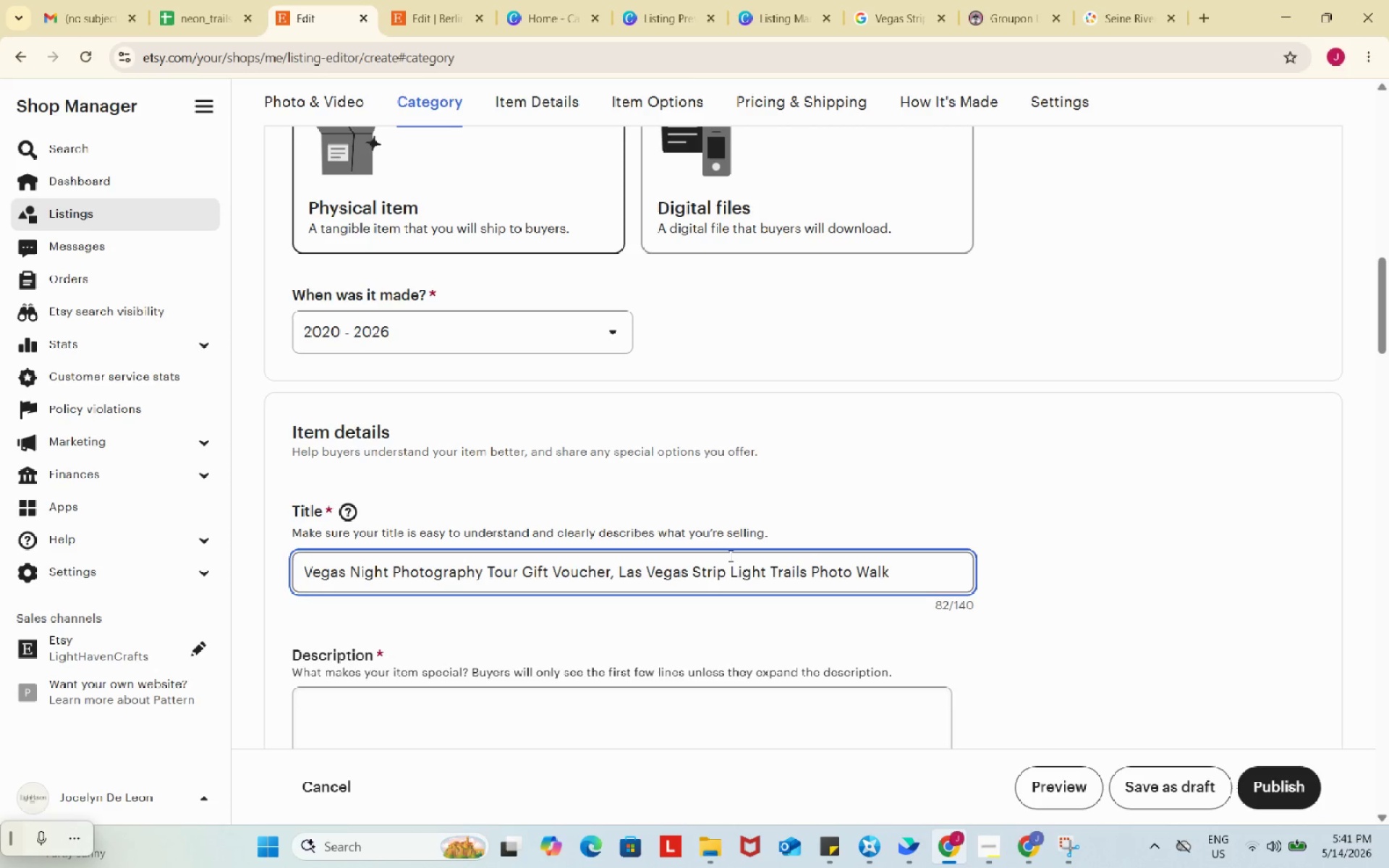 
type(, Printable Experience Gift)
 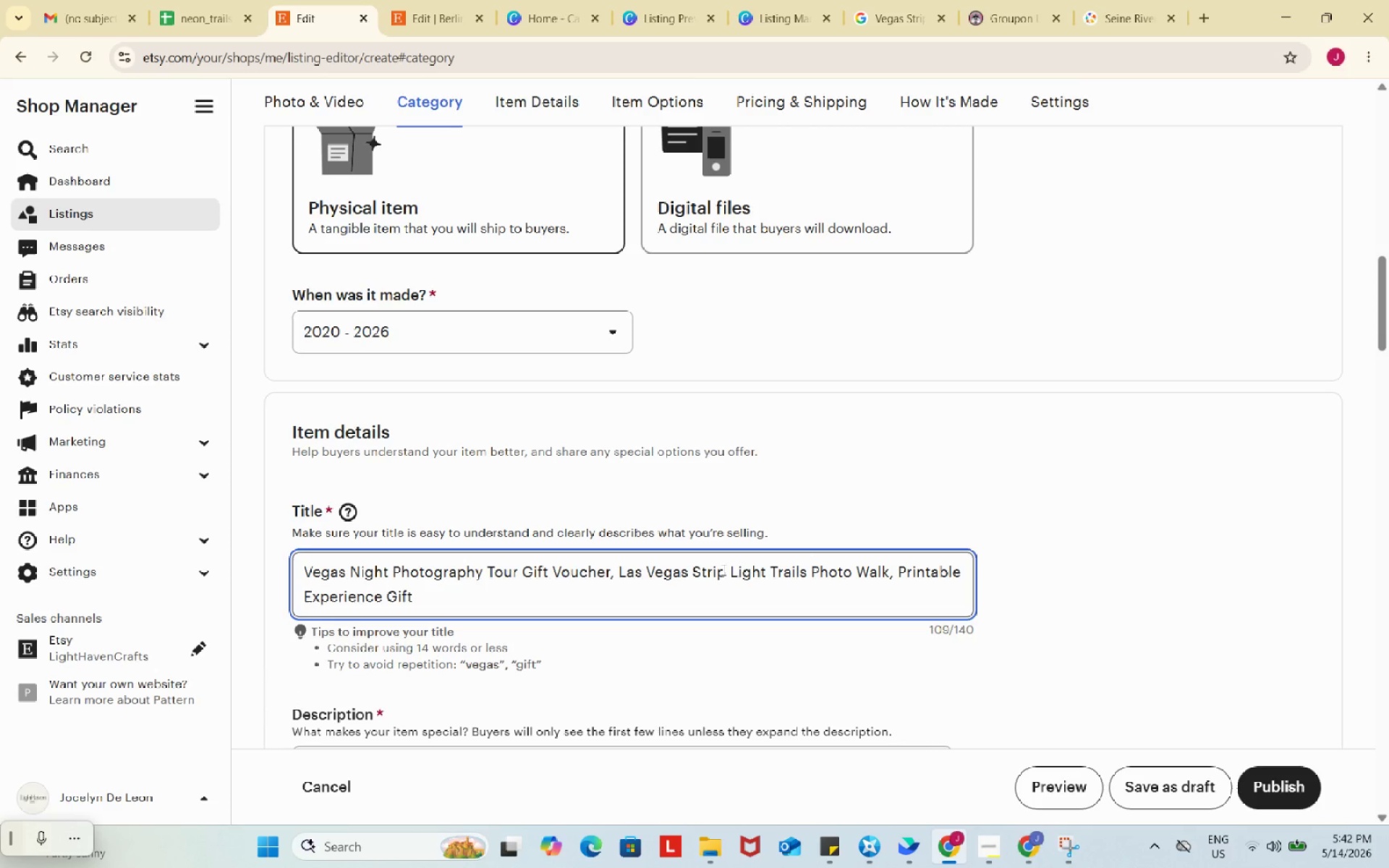 
wait(68.28)
 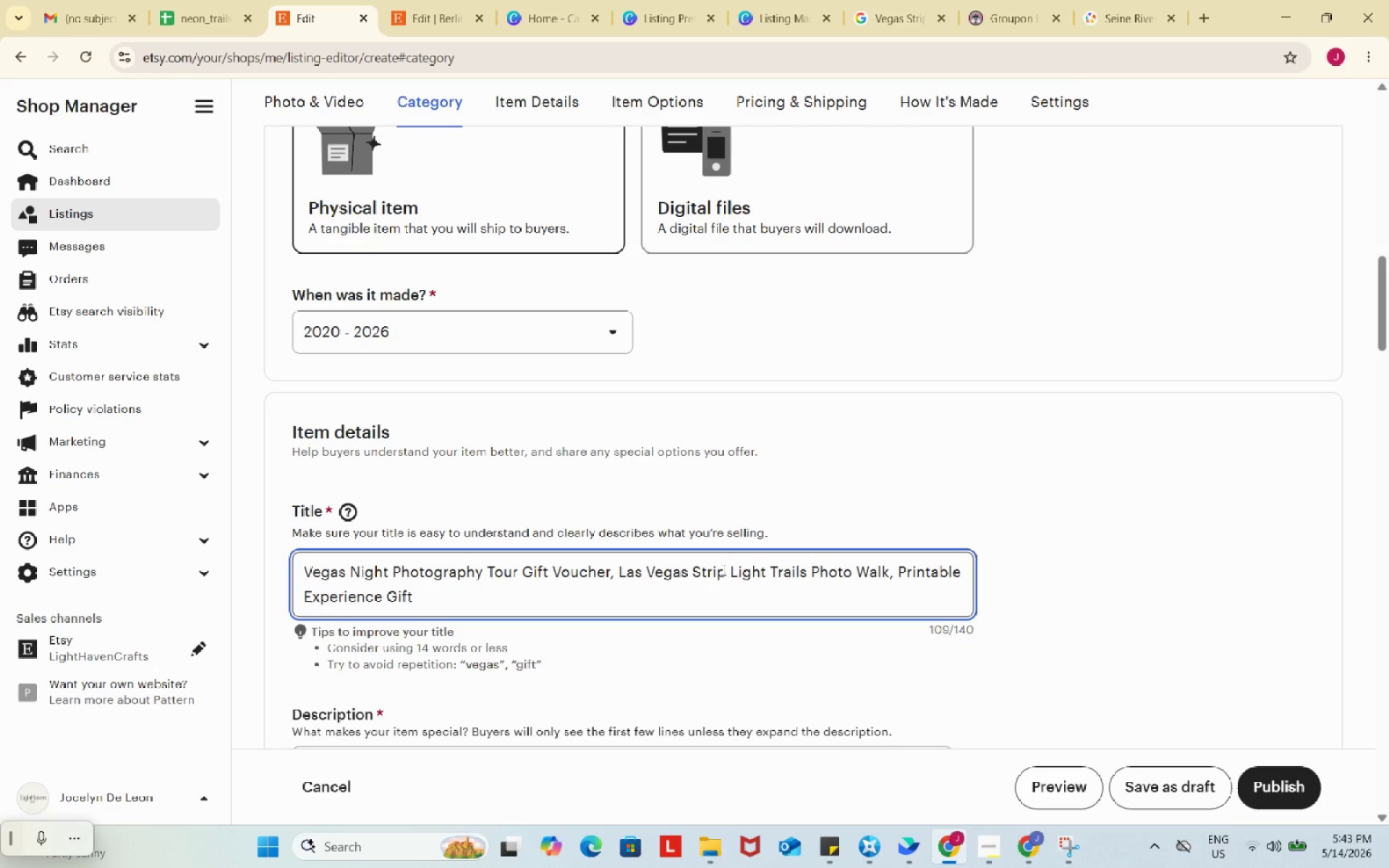 
type(, Instant Download)
 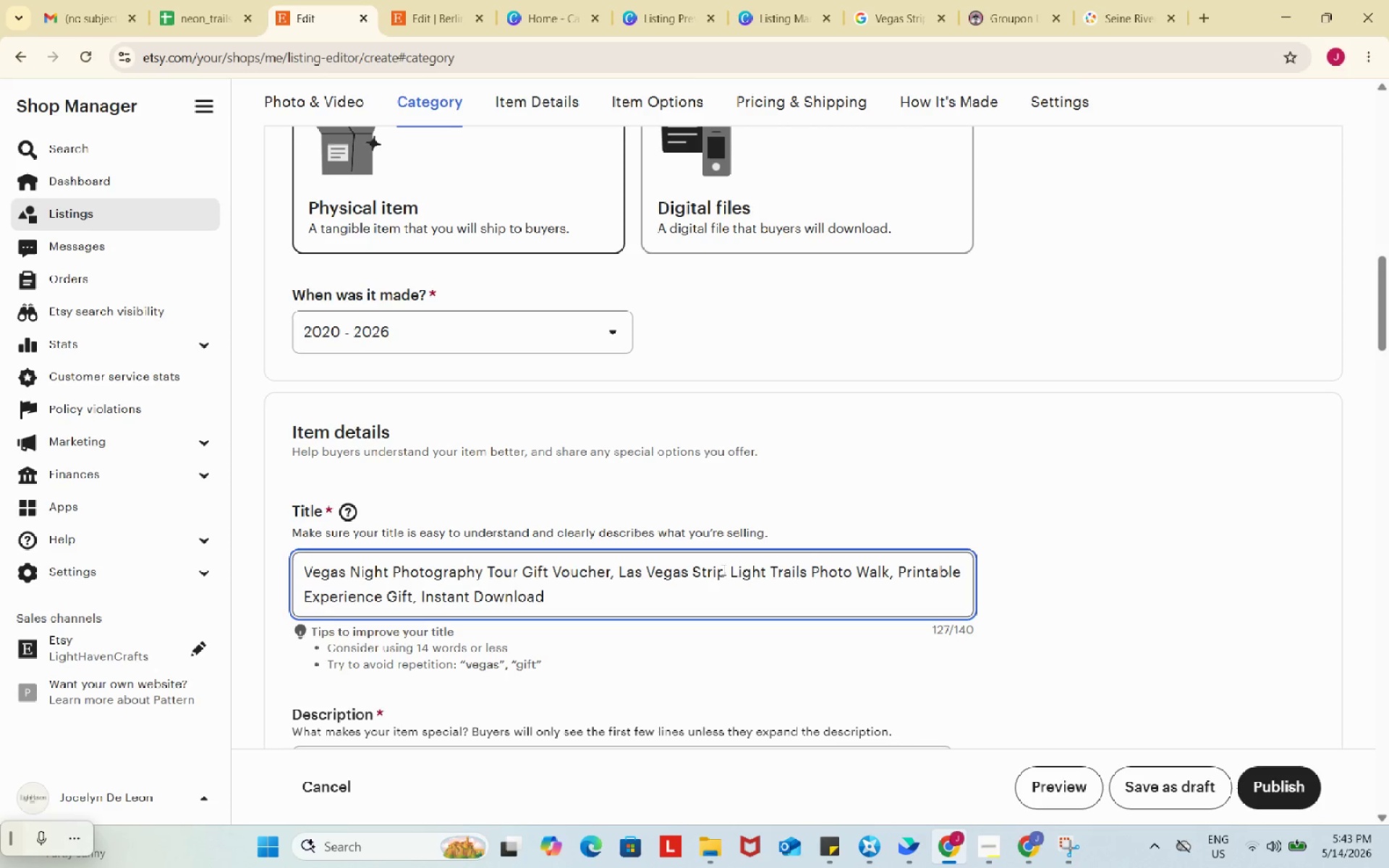 
left_click([669, 307])
 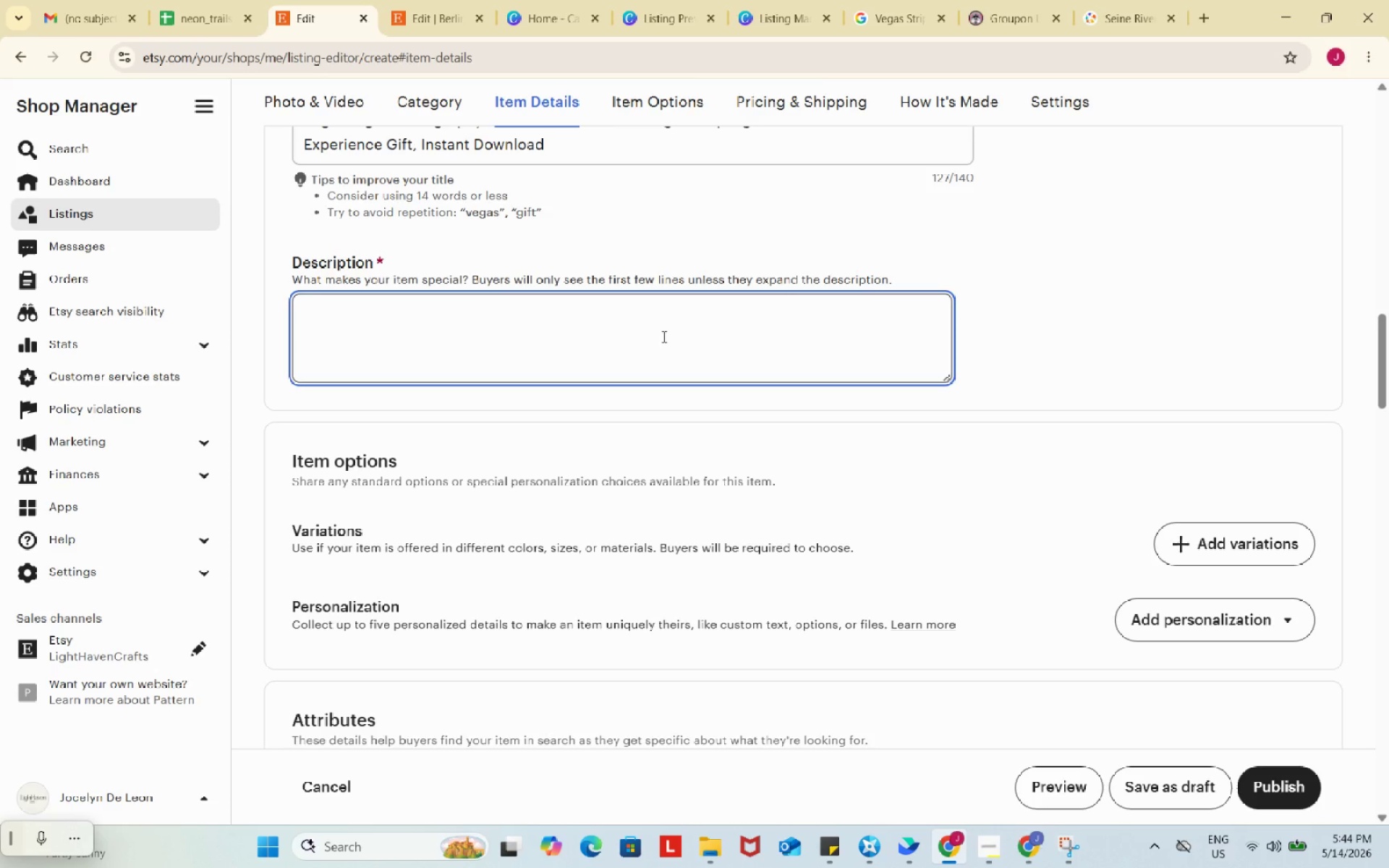 
scroll: coordinate [705, 548], scroll_direction: down, amount: 5.0
 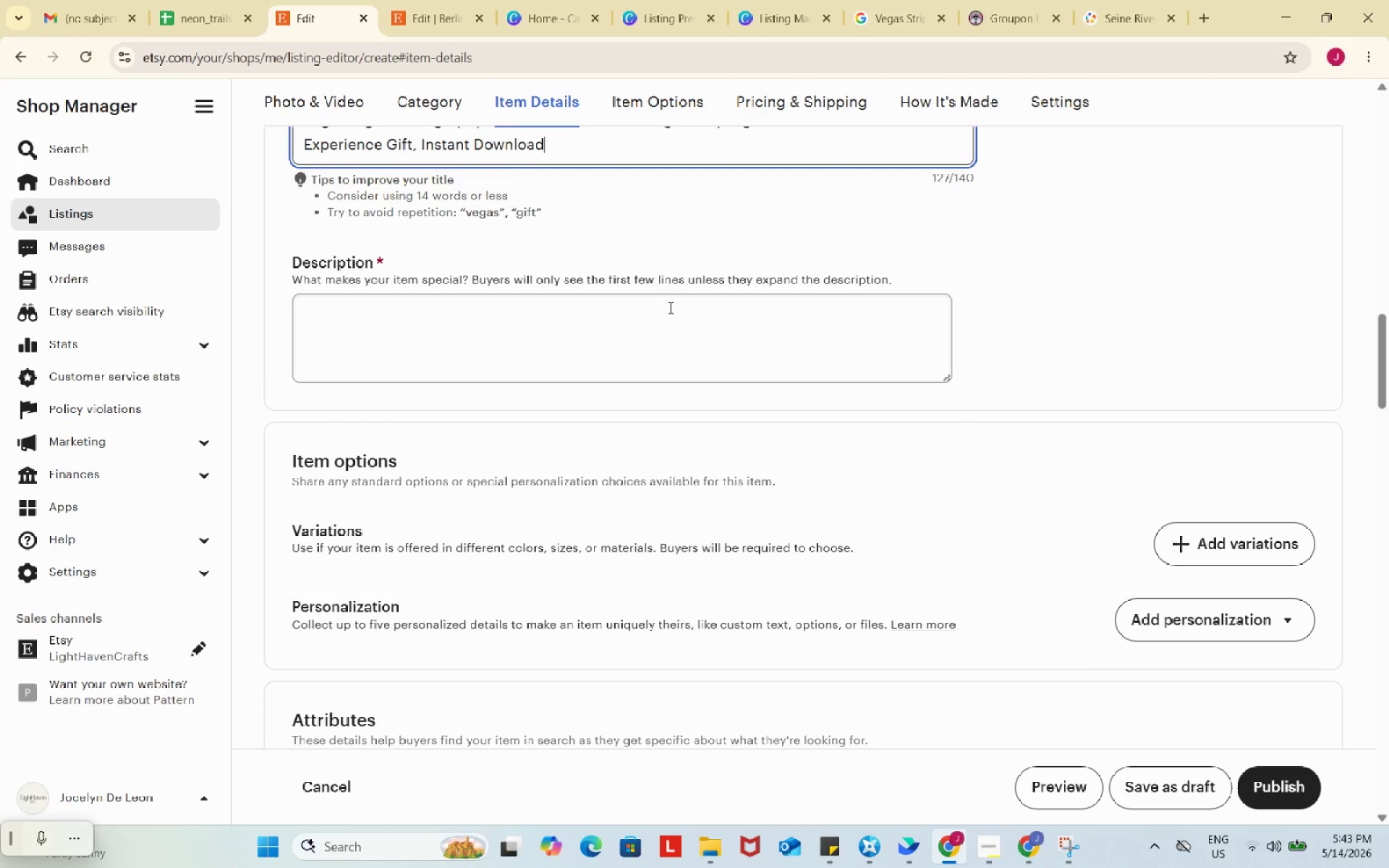 
wait(79.78)
 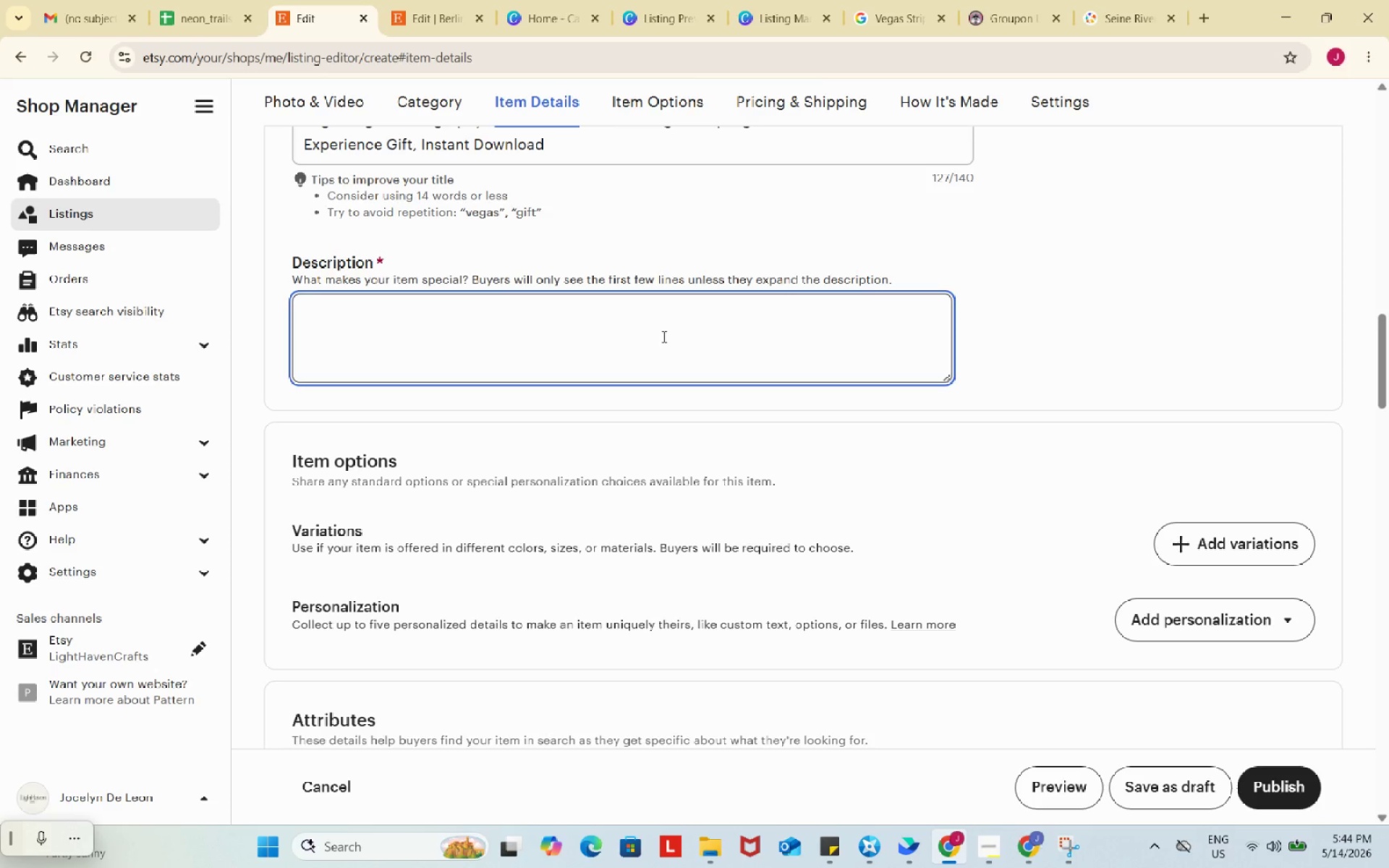 
type(Experience the vibrant energy and neon glow of Las Vegas on the immersive High-Speed Light Trails )
 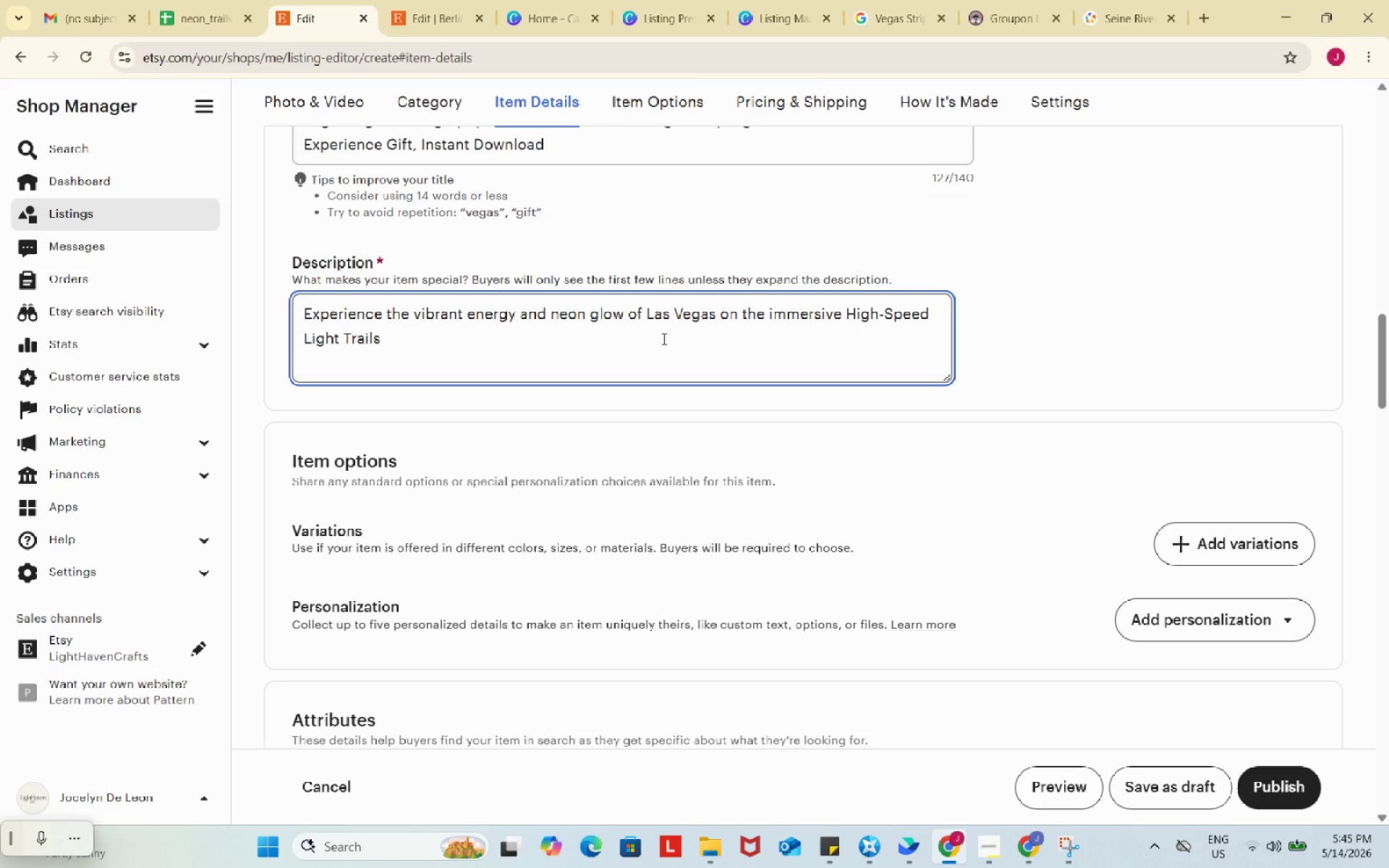 
scroll: coordinate [697, 239], scroll_direction: down, amount: 3.0
 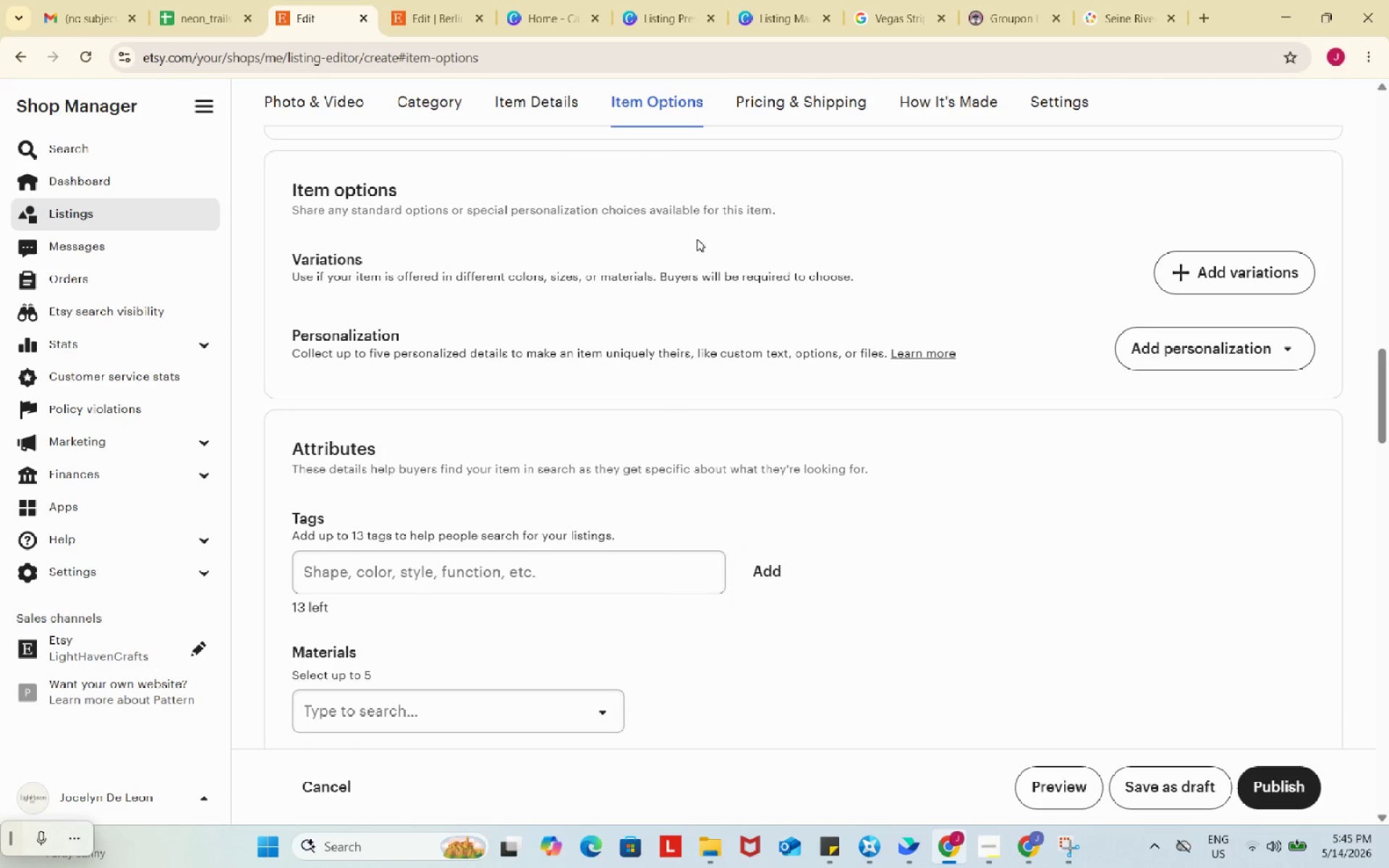 
scroll: coordinate [694, 277], scroll_direction: up, amount: 2.0
 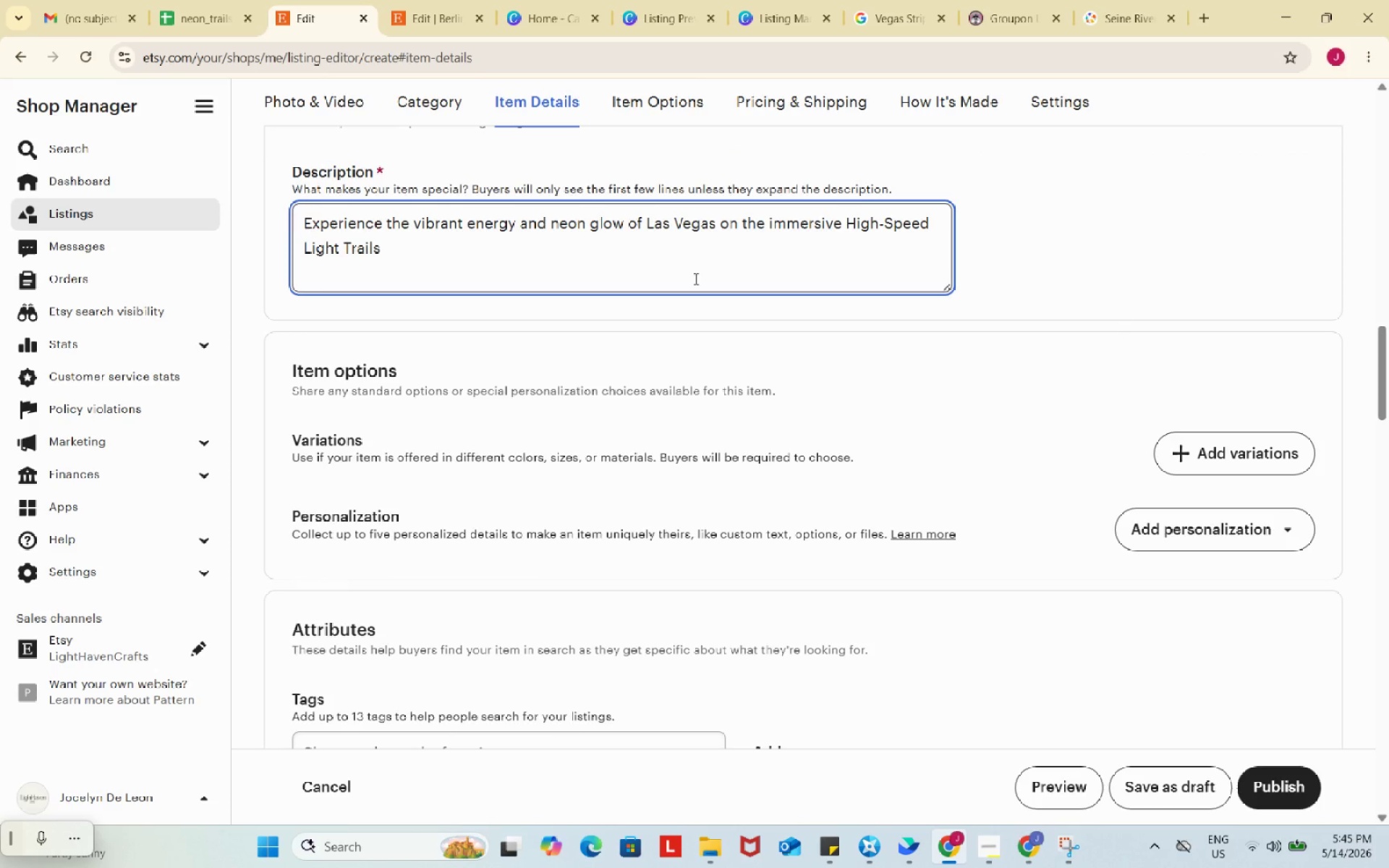 
type(photography)
 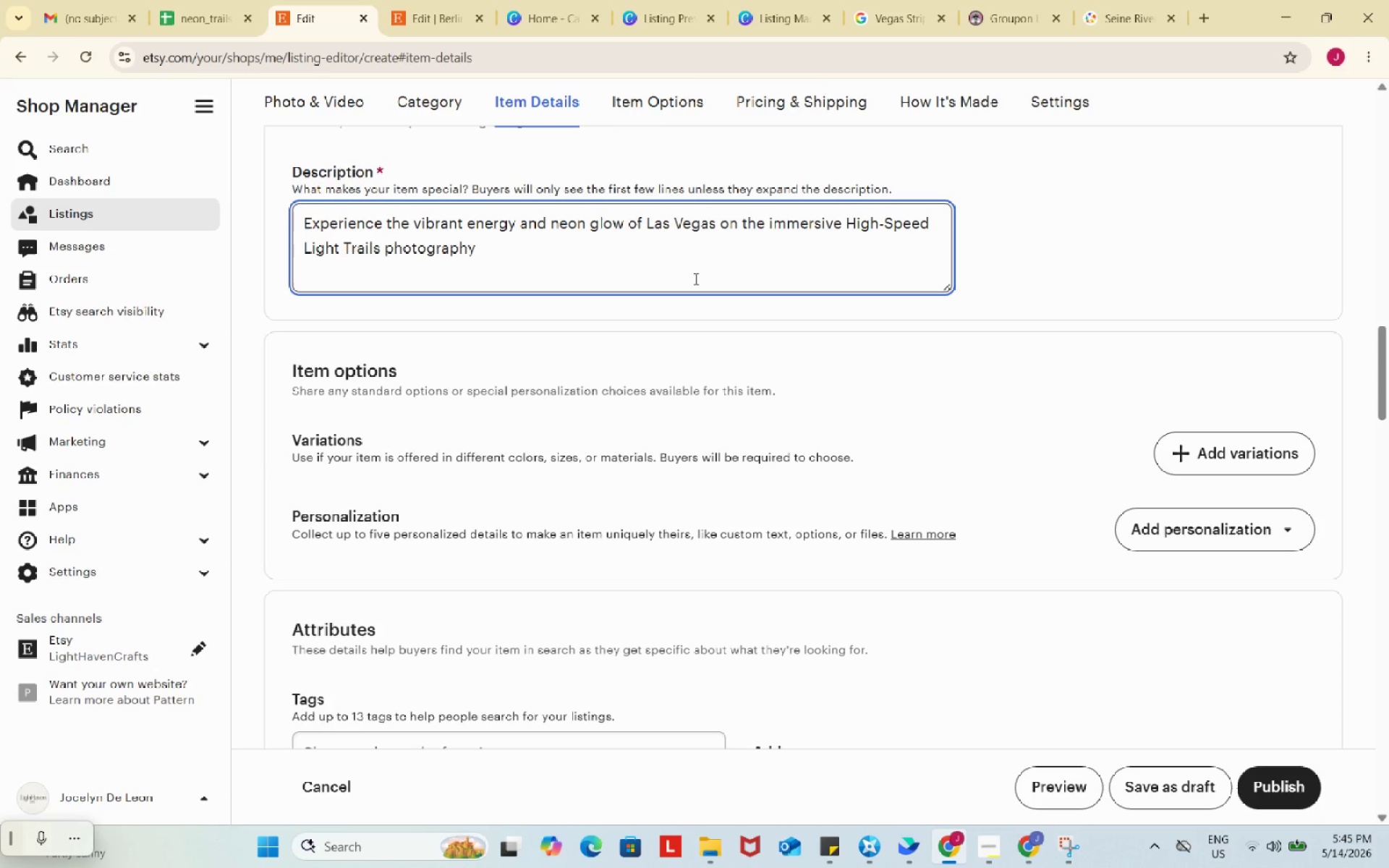 
wait(5.03)
 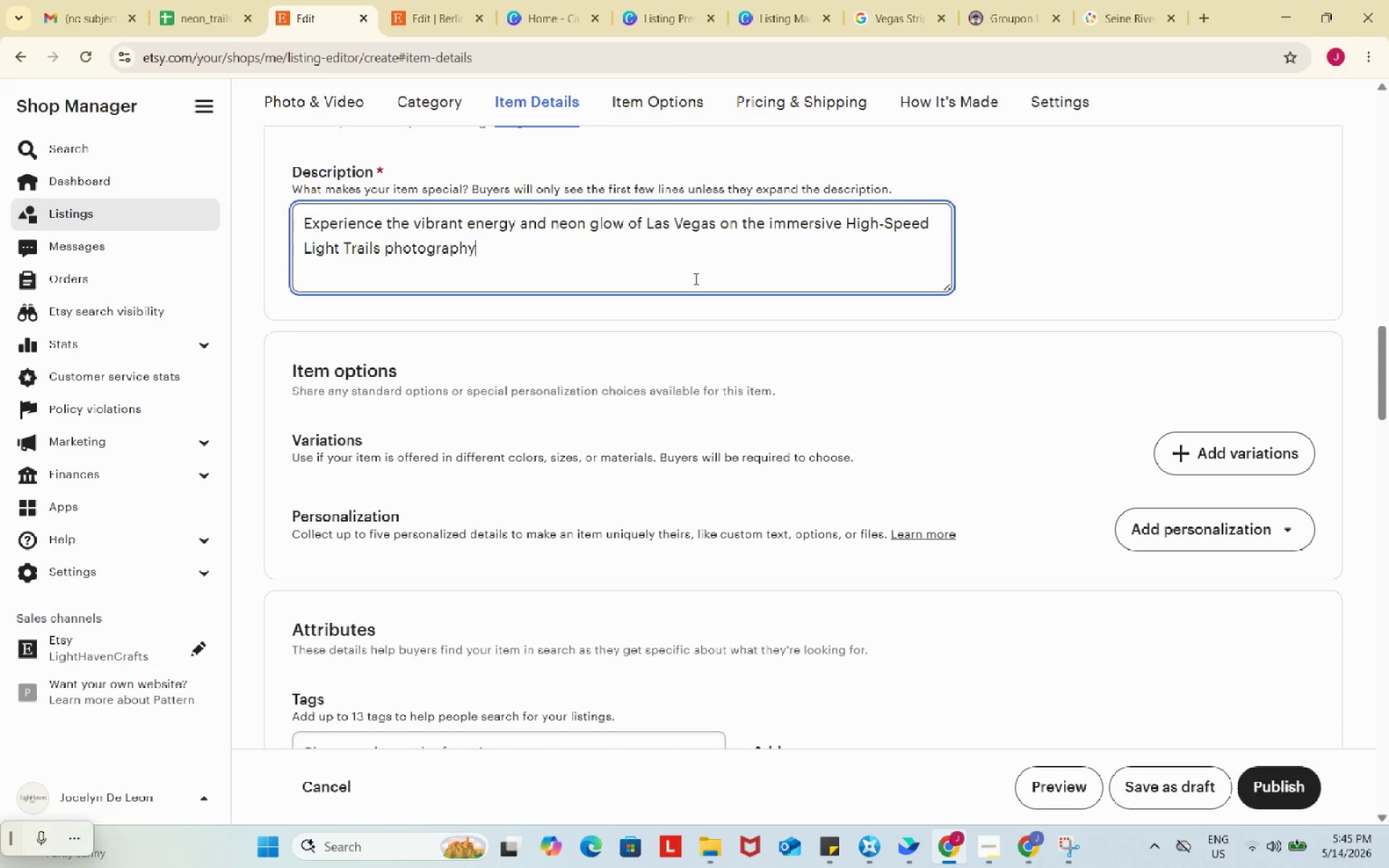 
type( tour)
 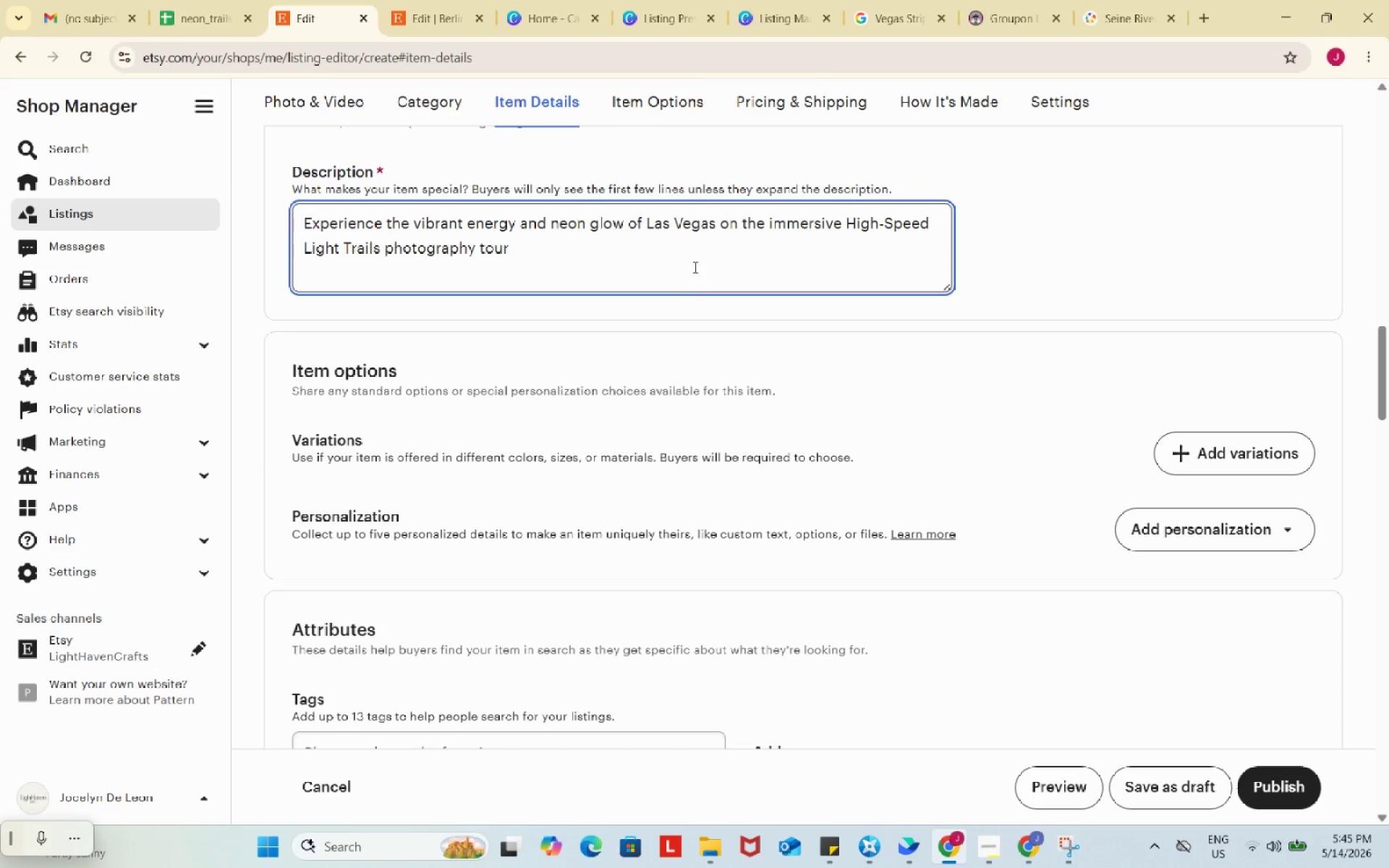 
wait(5.14)
 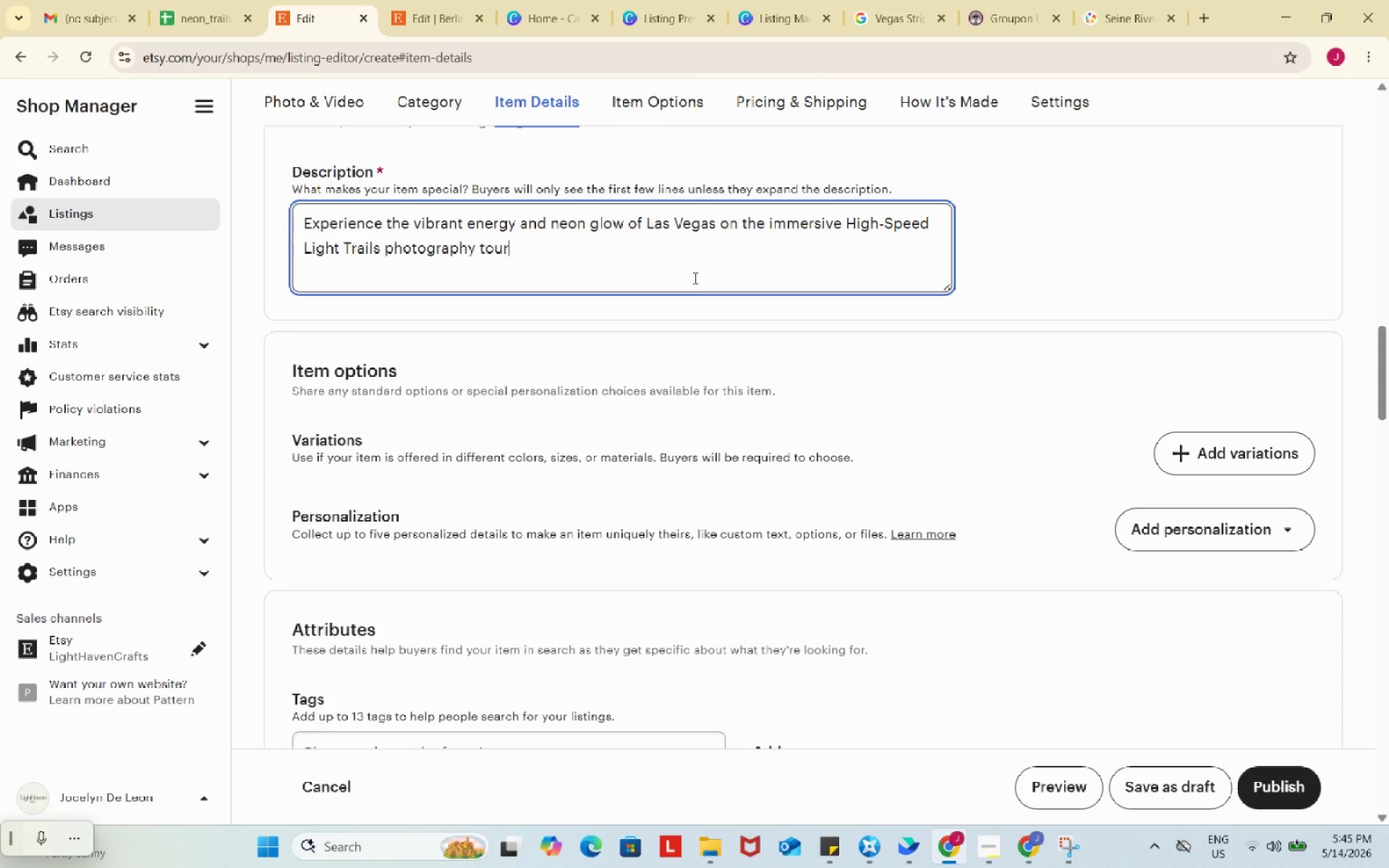 
type( along the Strip. Perfect for Intermediate Photographers, this guided ight experience focuses on capturing dynamic lights, city motion, and iconic nightlife scenes.)
 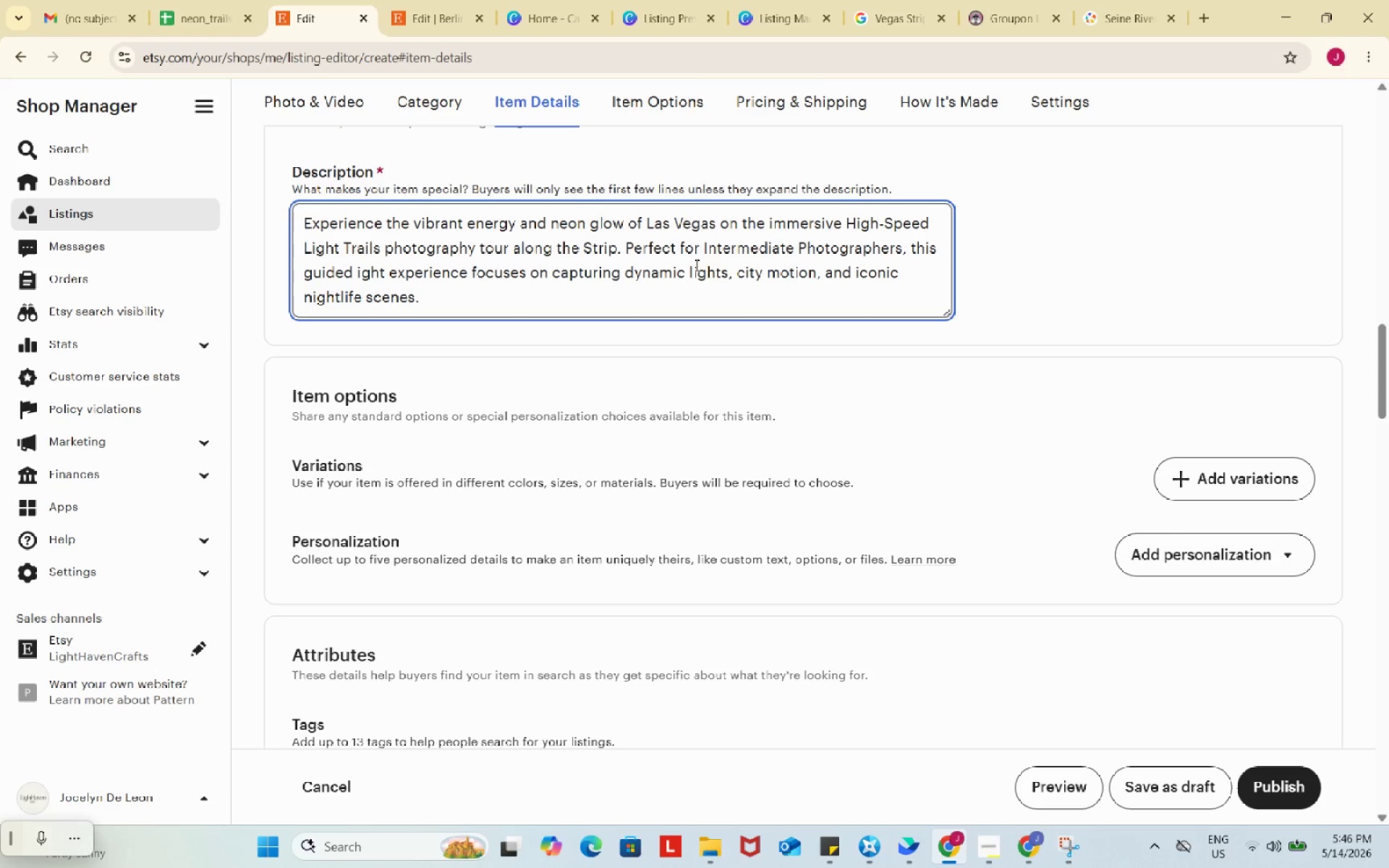 
wait(23.84)
 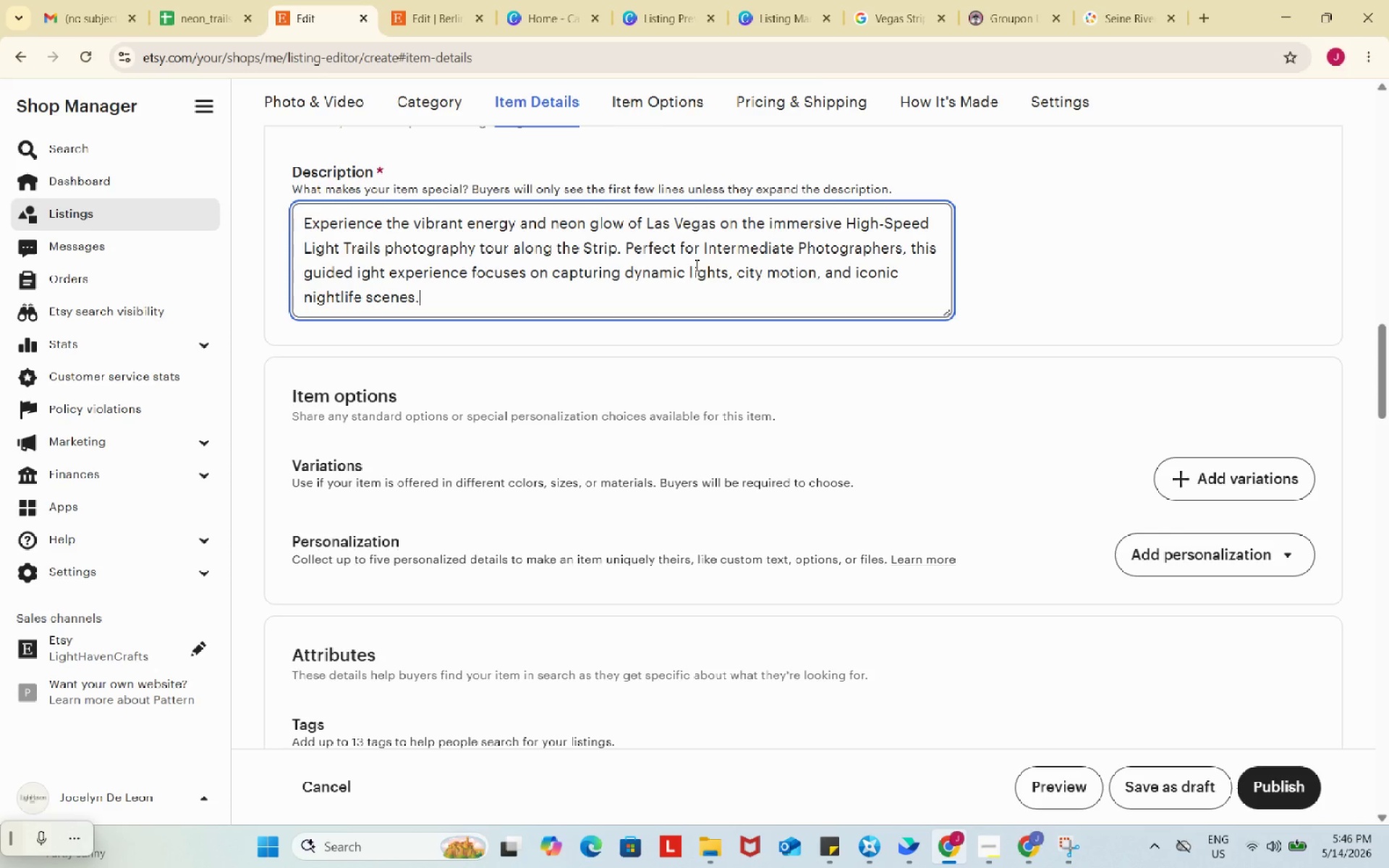 
key(Enter)
 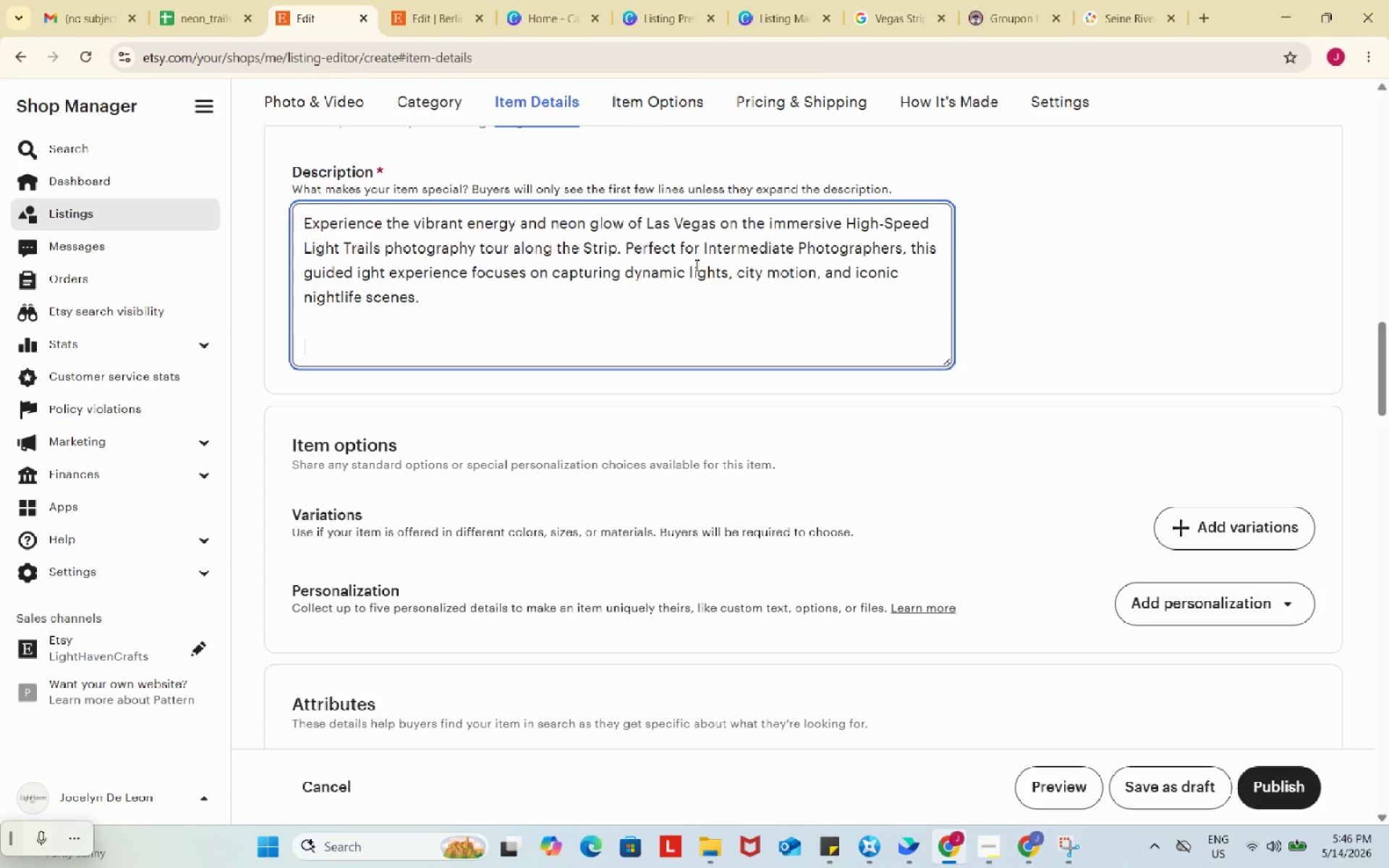 
key(Enter)
 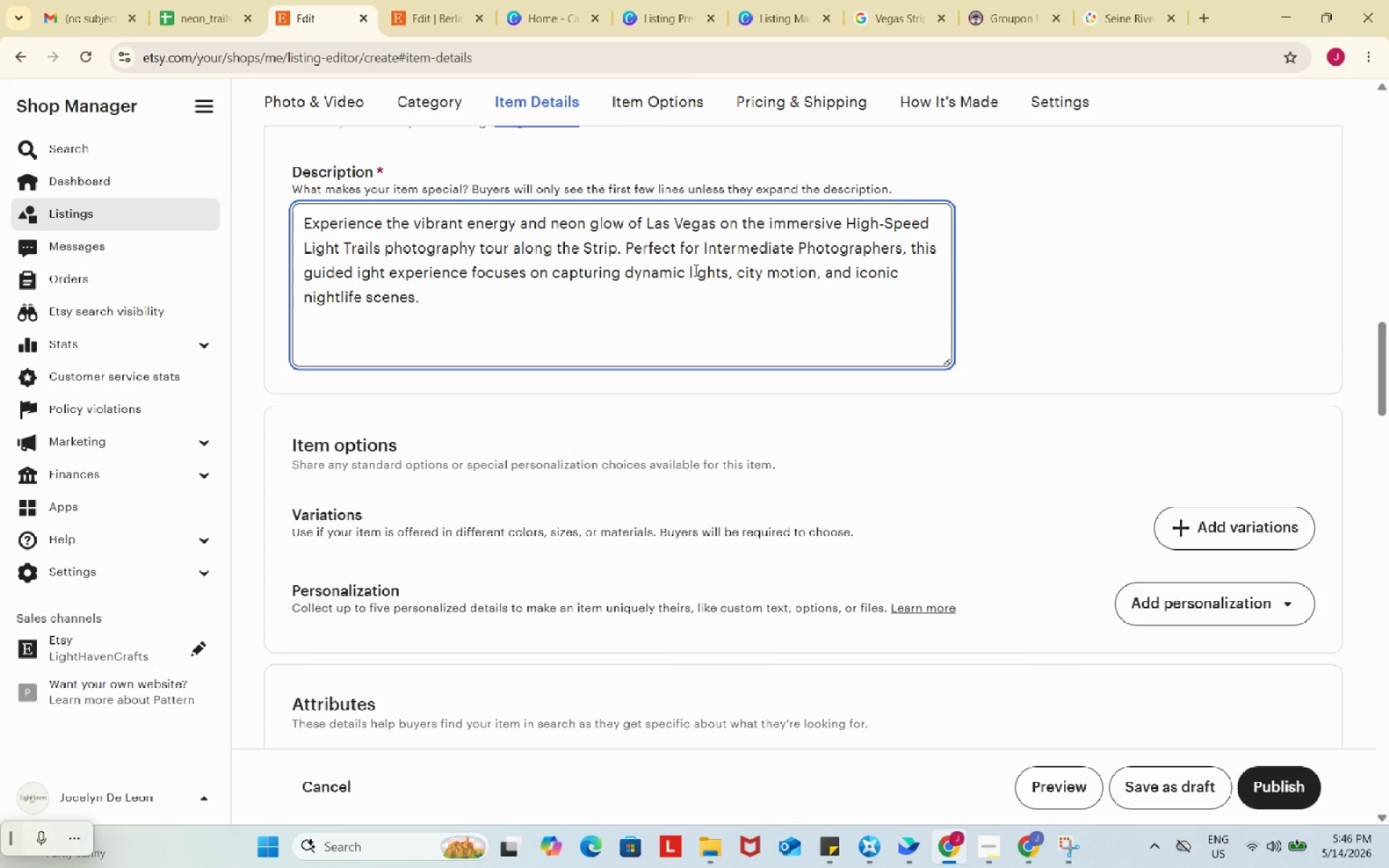 
wait(6.25)
 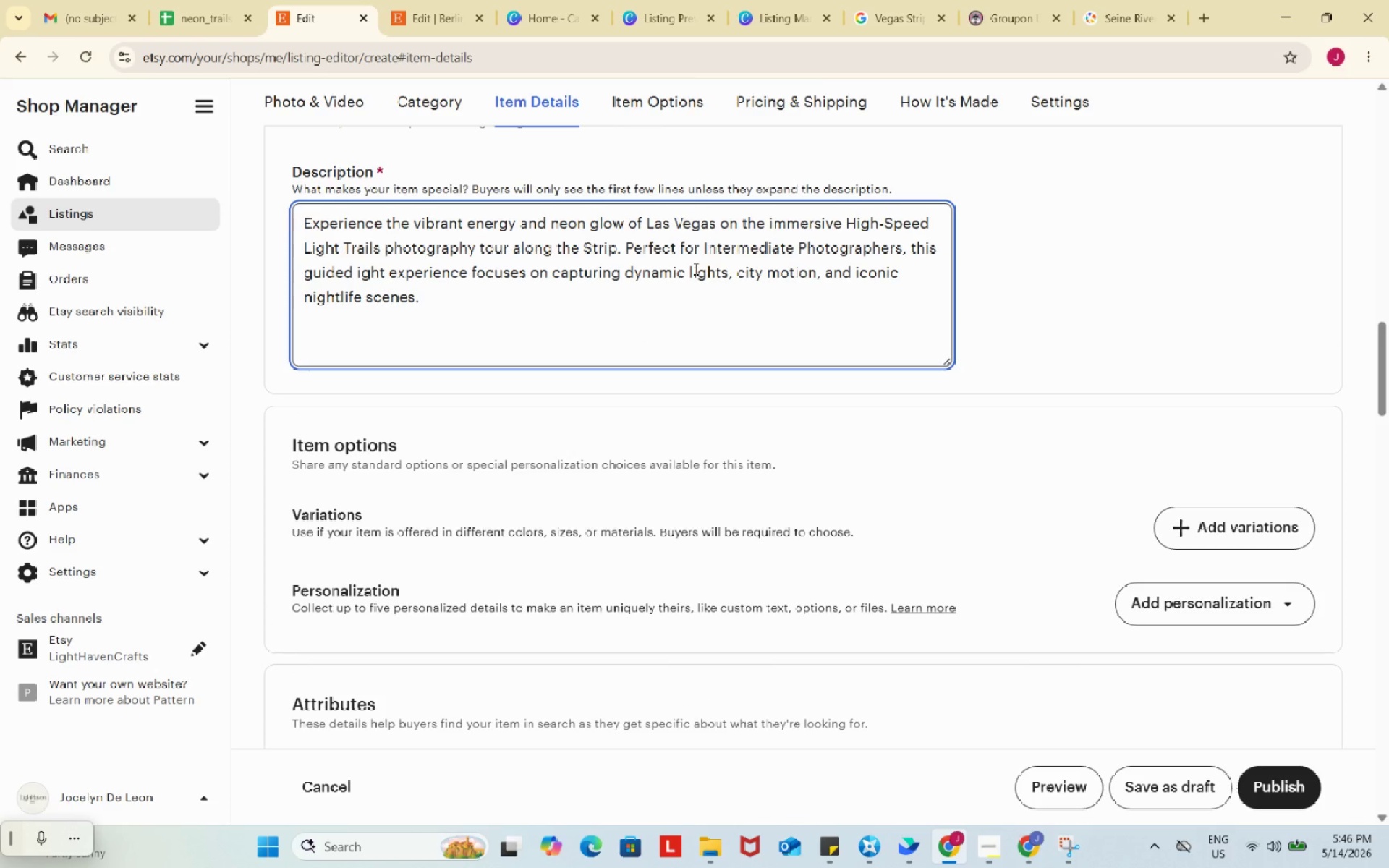 
left_click([419, 7])
 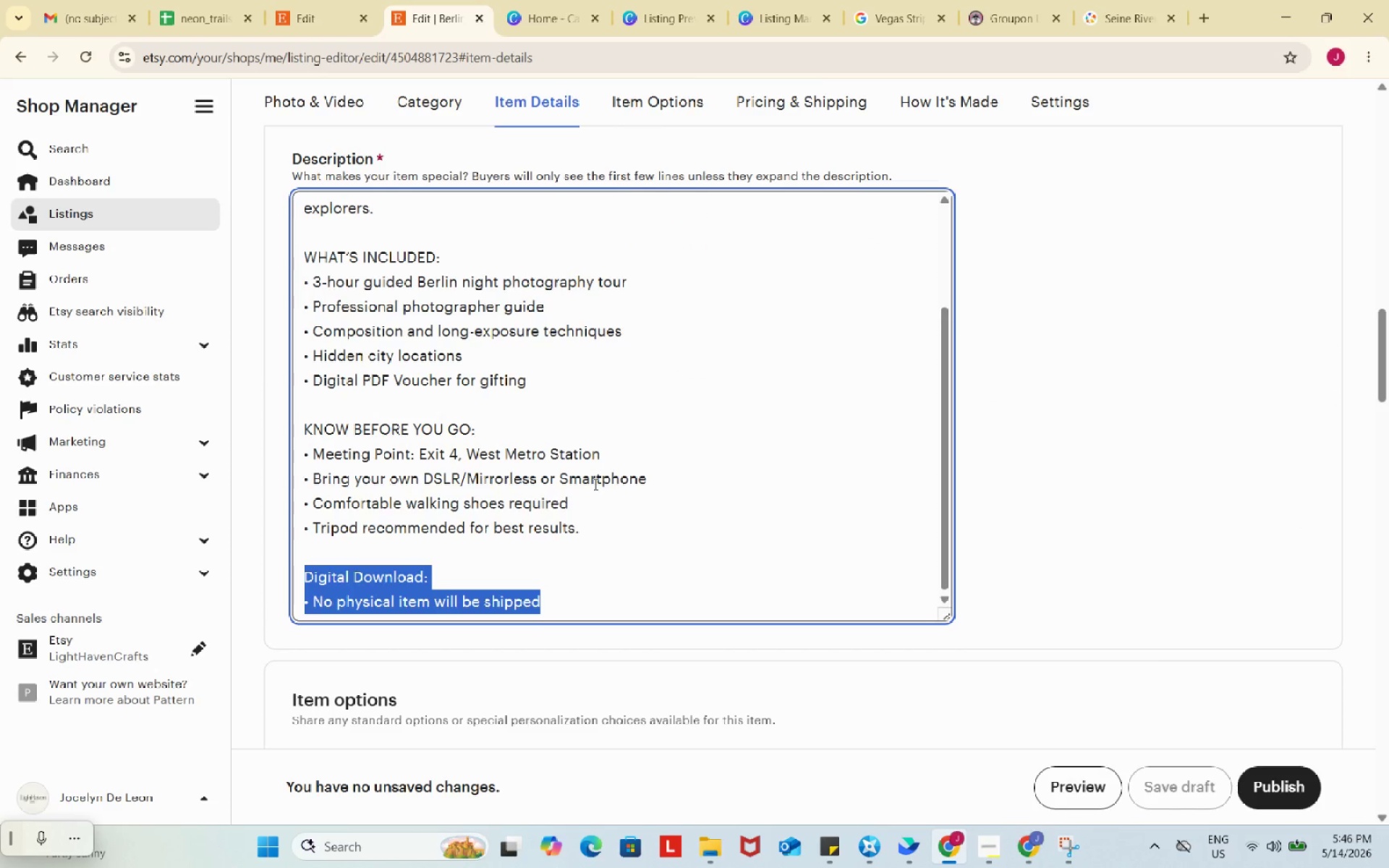 
scroll: coordinate [594, 484], scroll_direction: up, amount: 1.0
 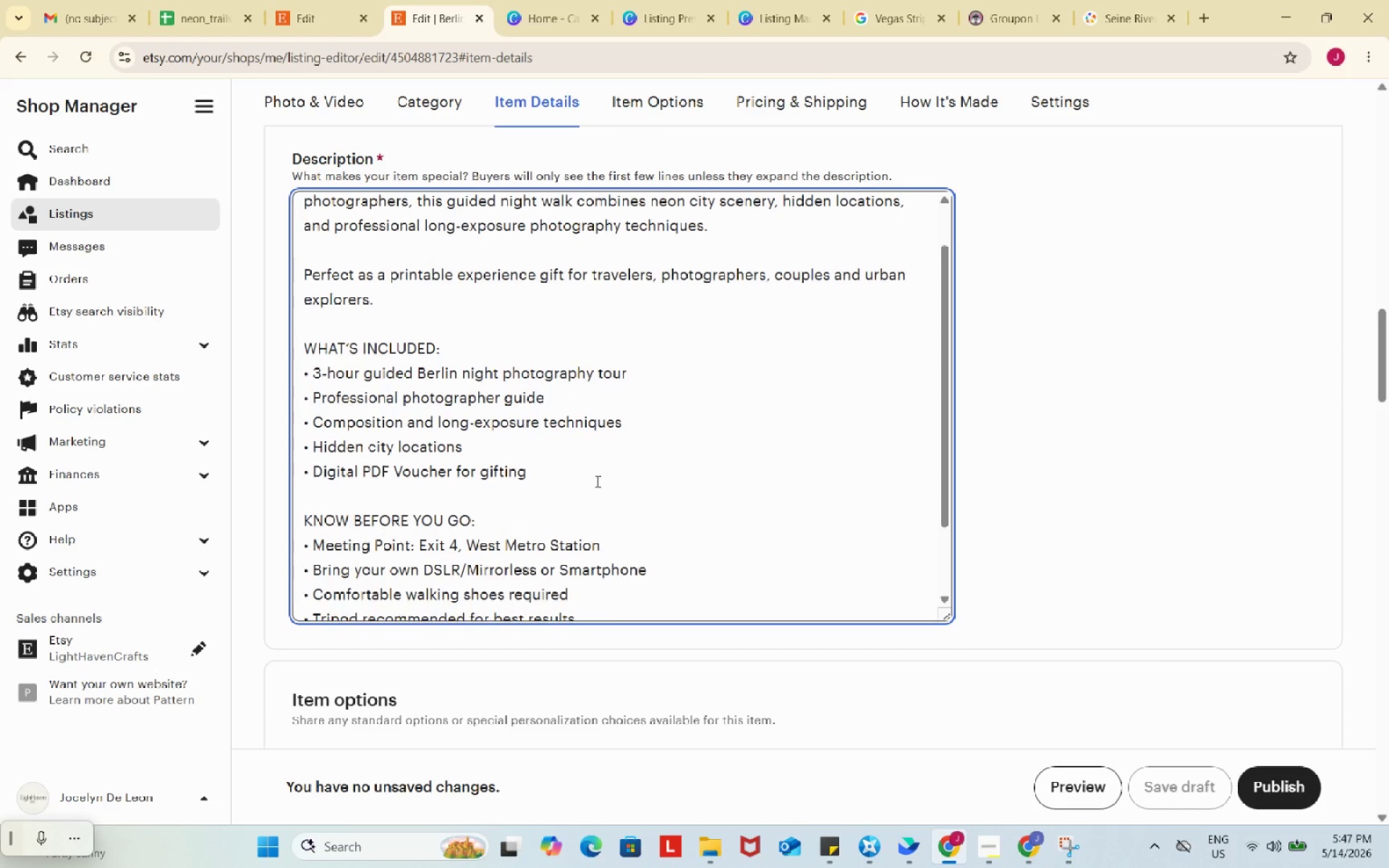 
left_click_drag(start_coordinate=[398, 367], to_coordinate=[300, 324])
 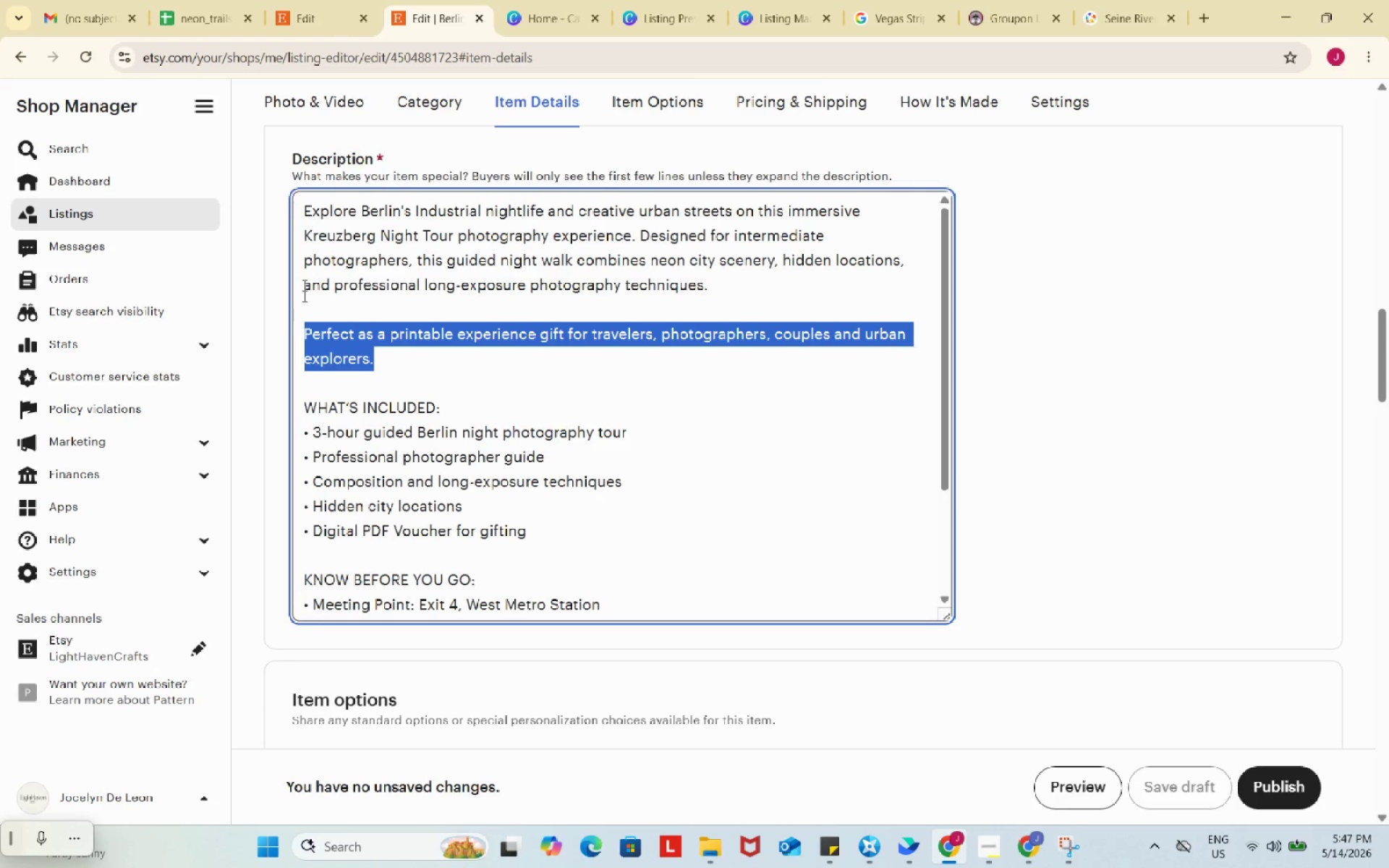 
scroll: coordinate [596, 481], scroll_direction: up, amount: 2.0
 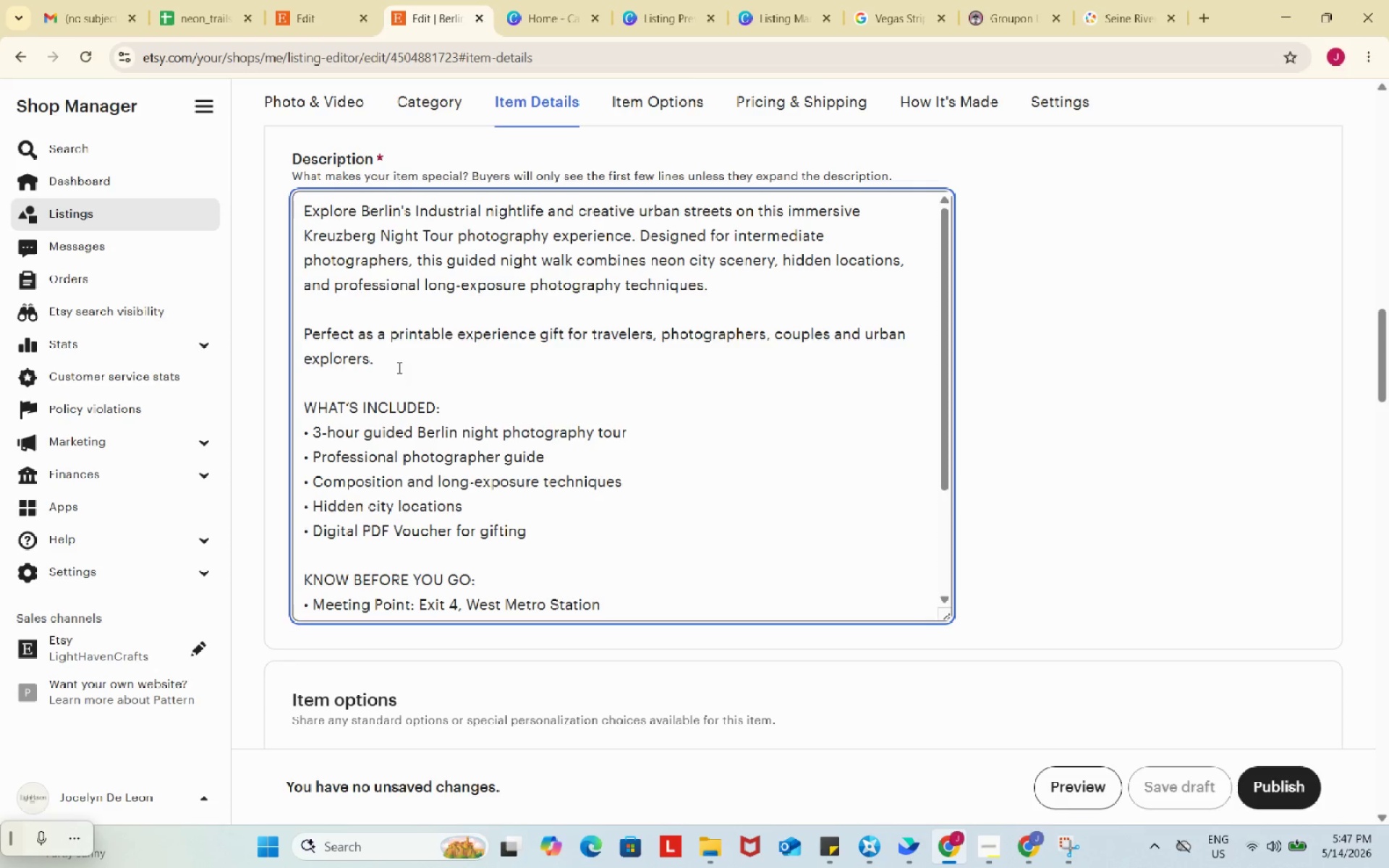 
key(Control+ControlLeft)
 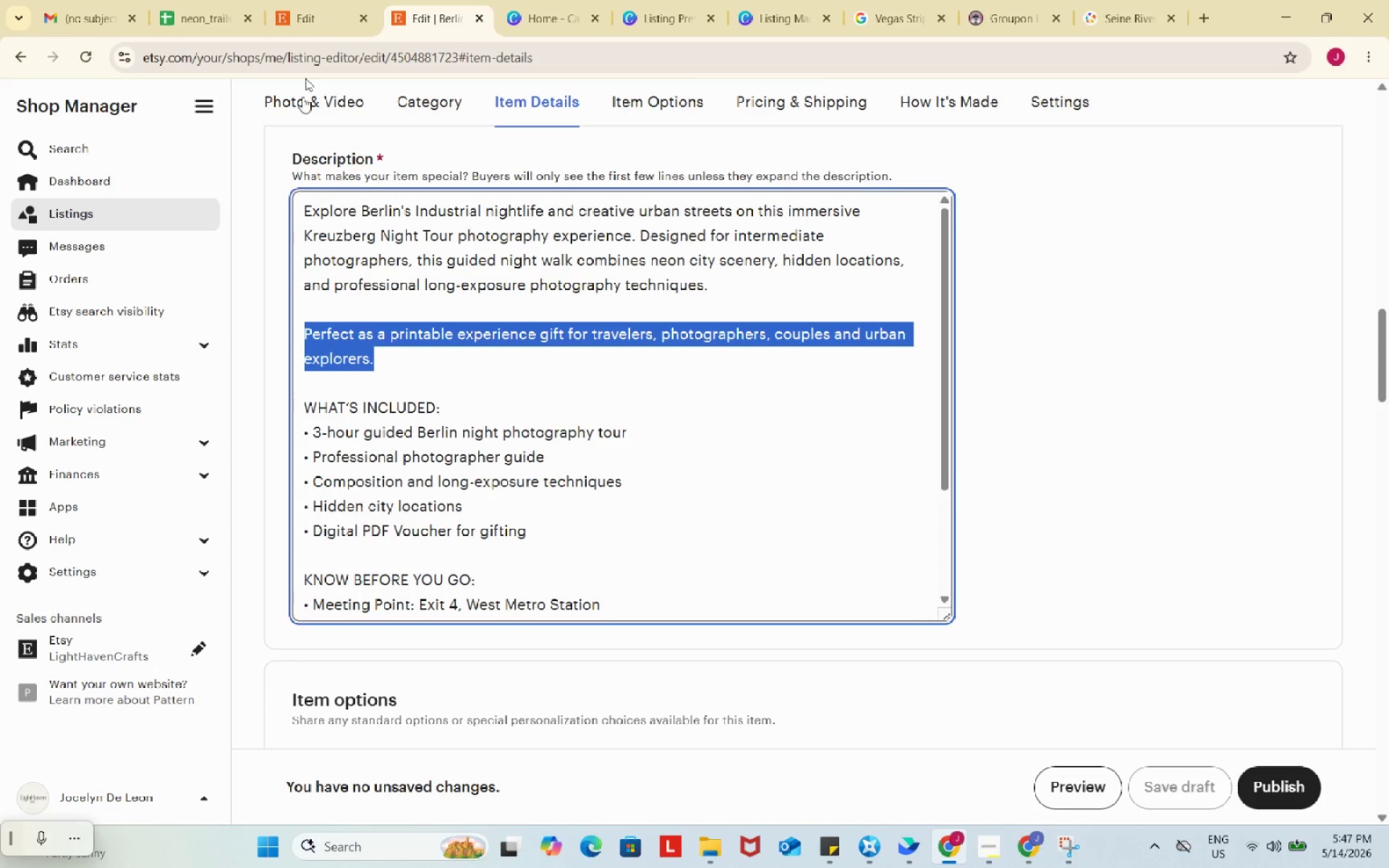 
key(Control+C)
 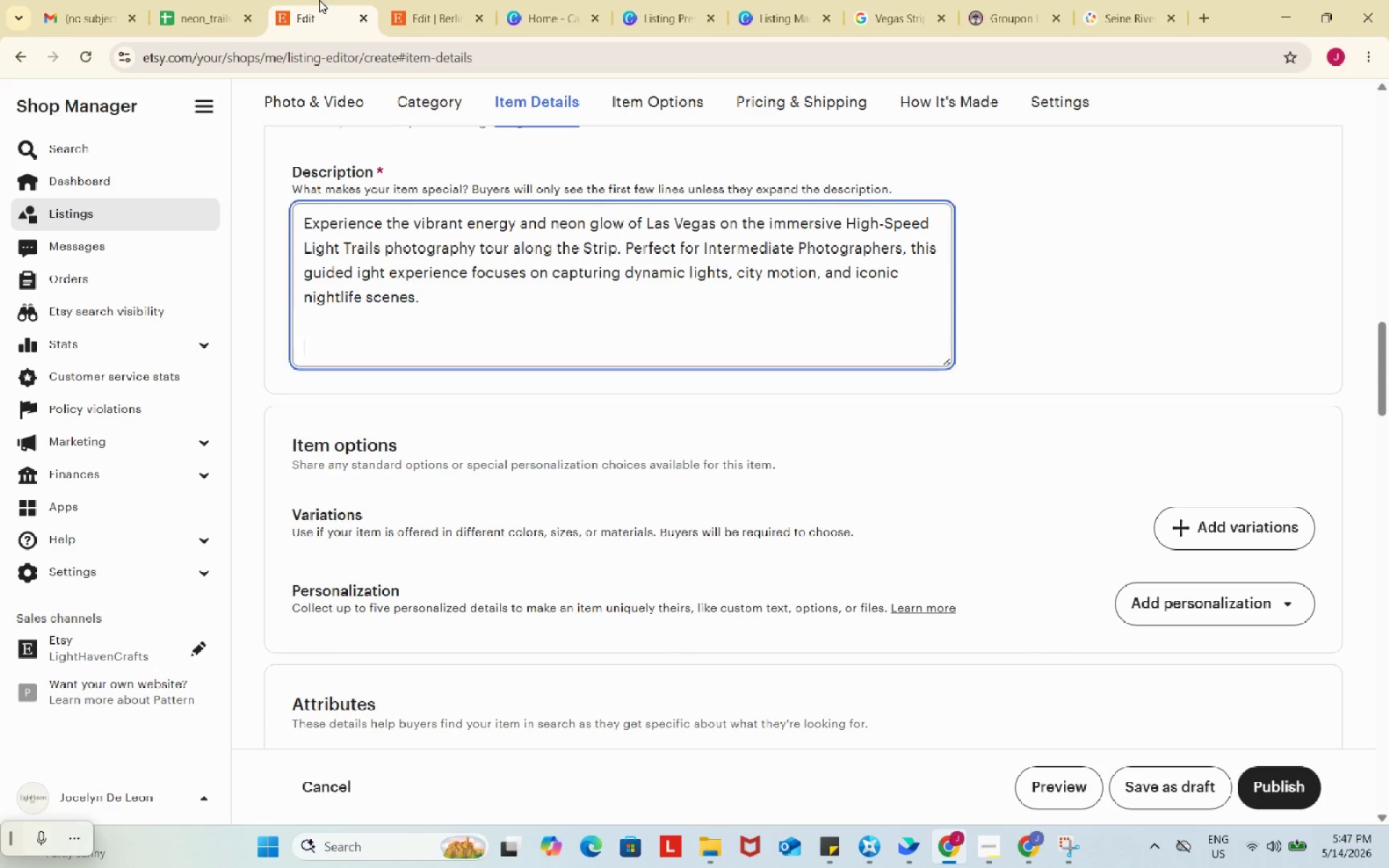 
left_click([319, 0])
 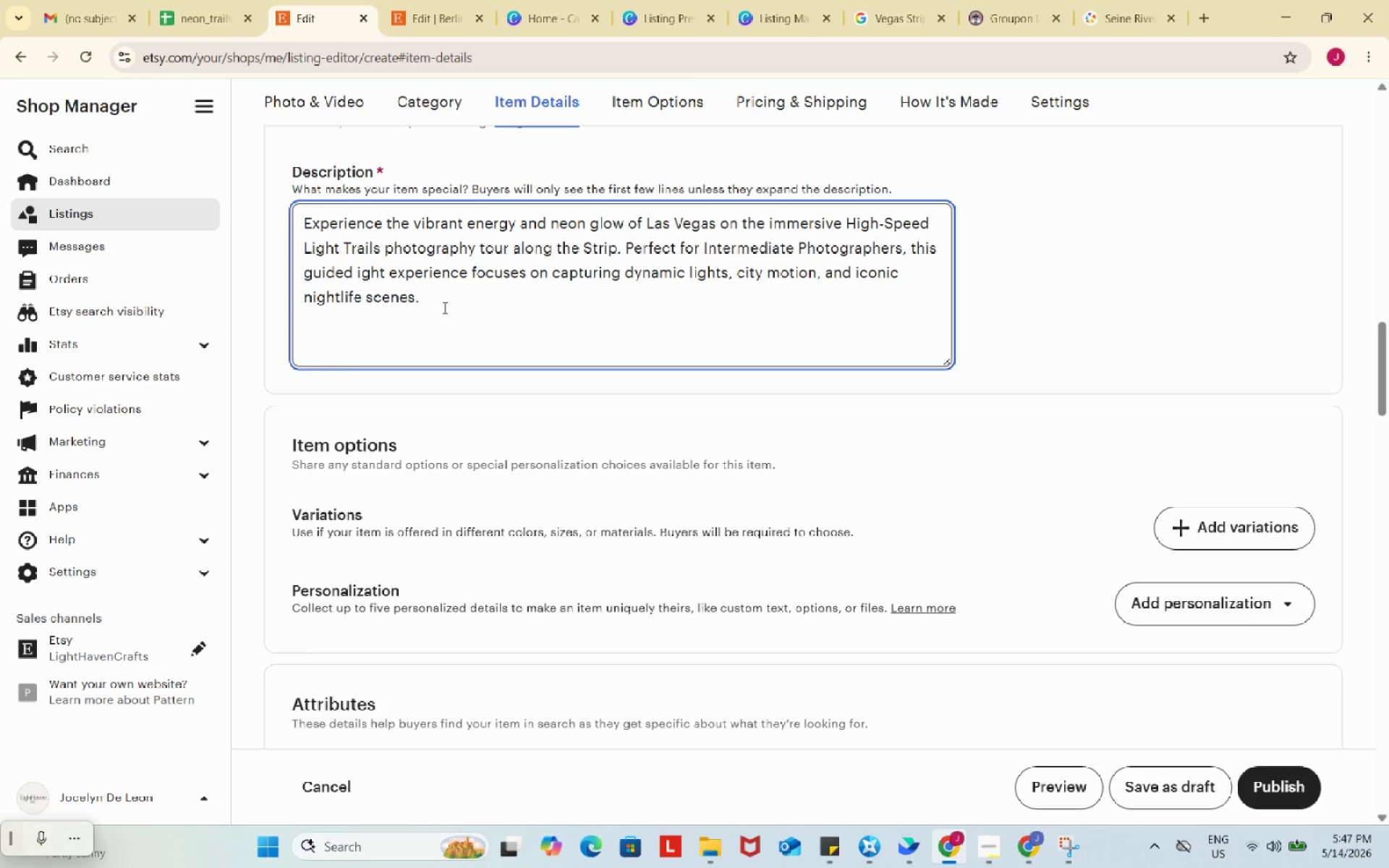 
key(Control+ControlLeft)
 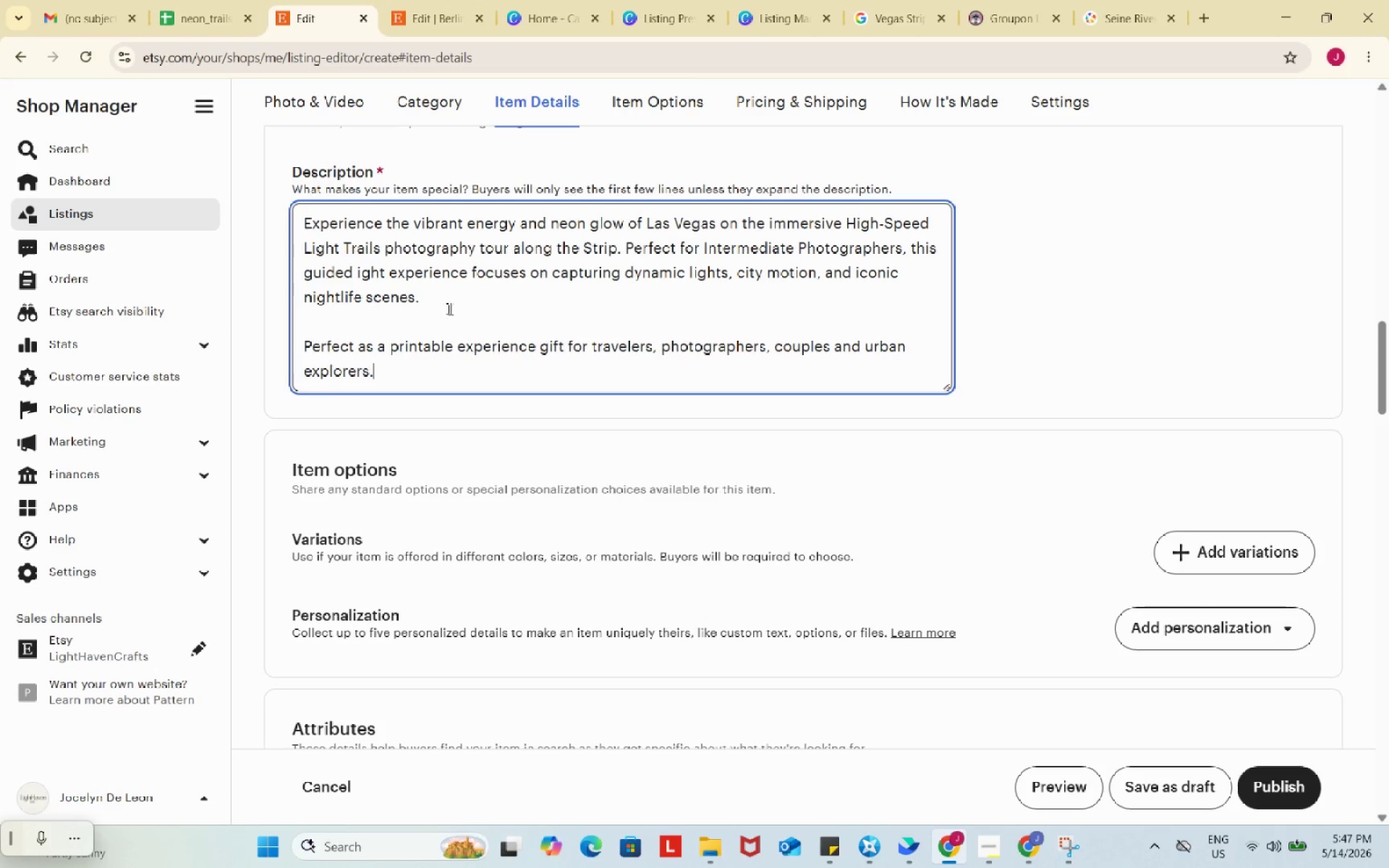 
key(Control+V)
 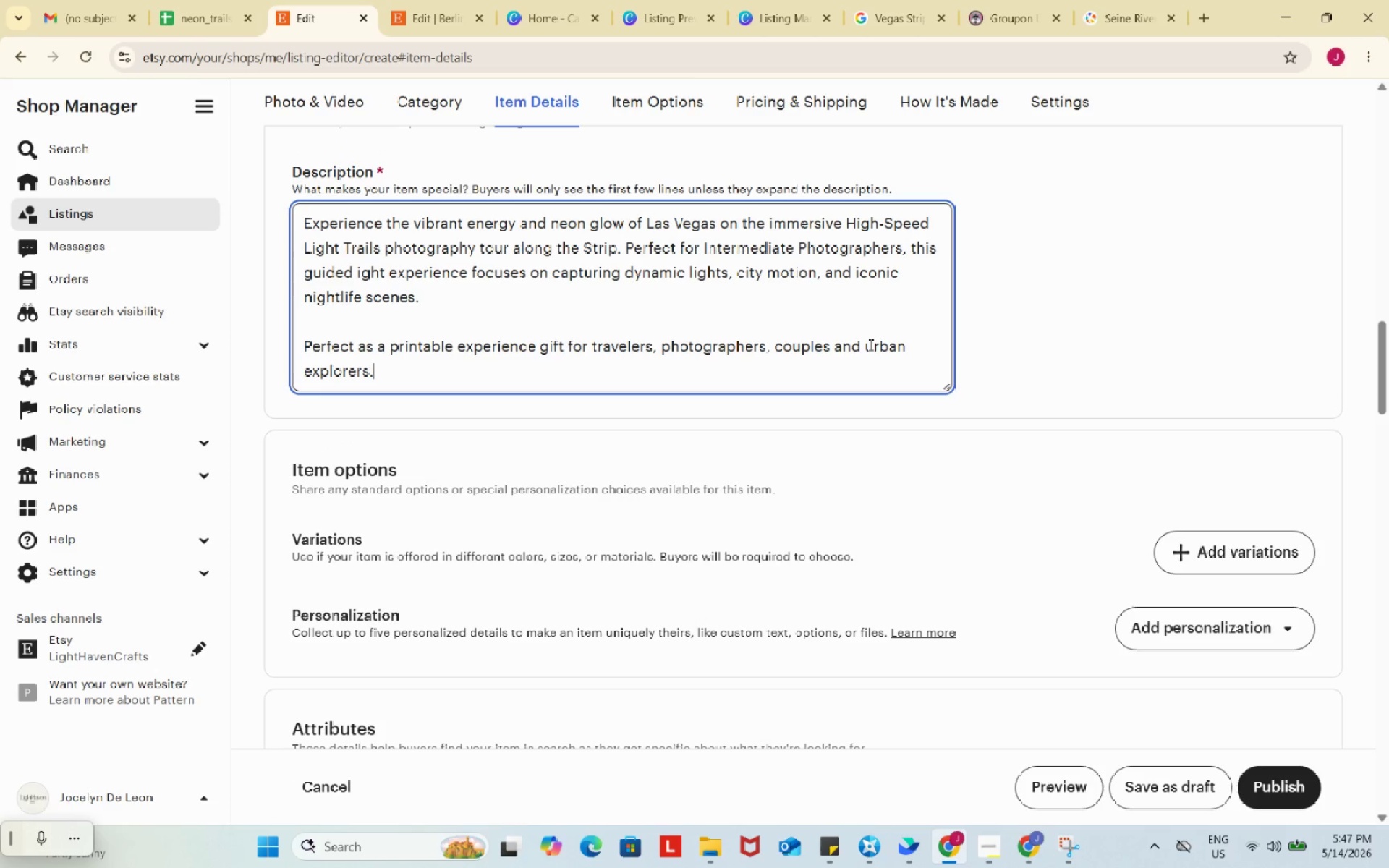 
left_click_drag(start_coordinate=[870, 344], to_coordinate=[882, 363])
 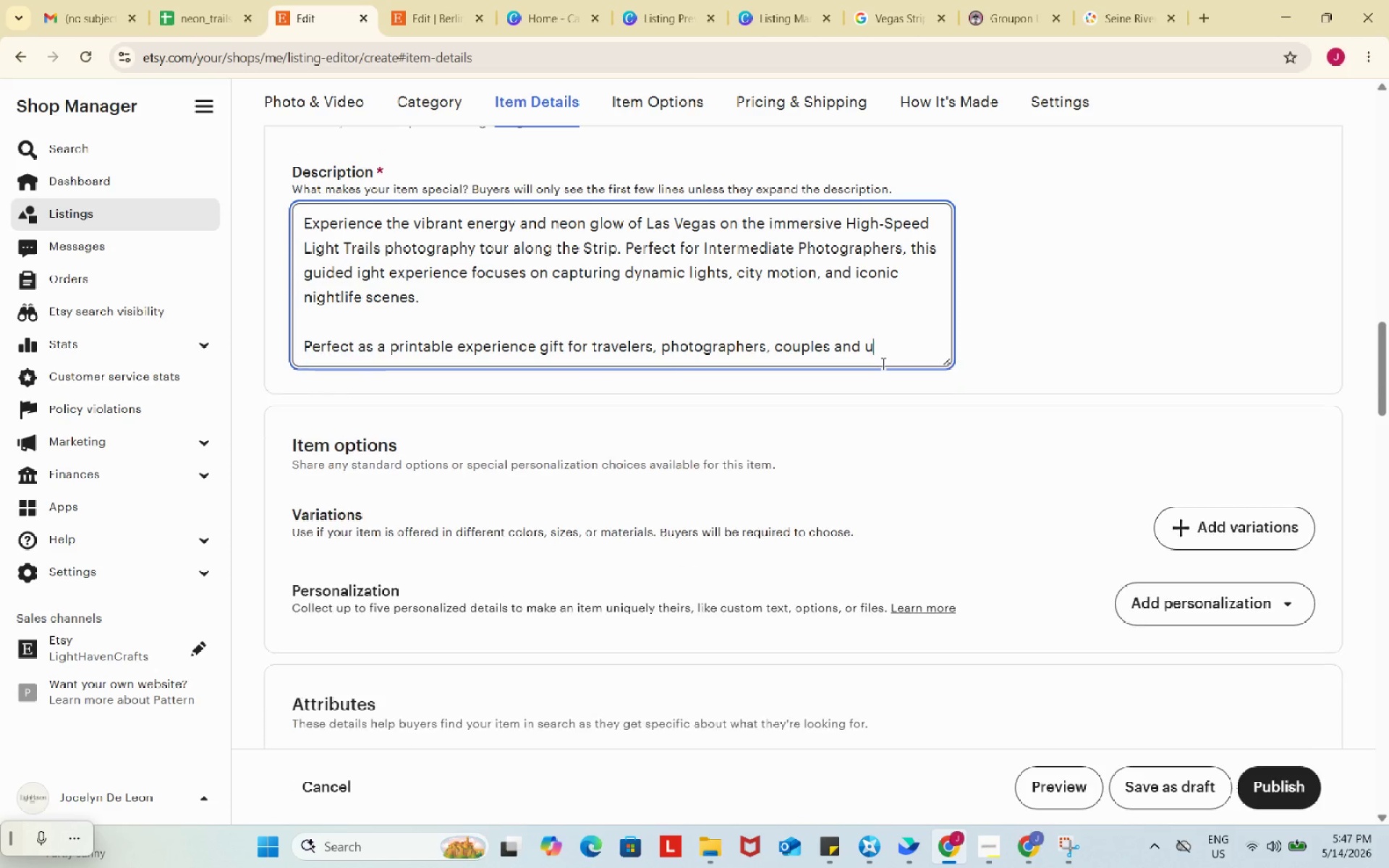 
key(Backspace)
key(Backspace)
type(adventure seeker.)
 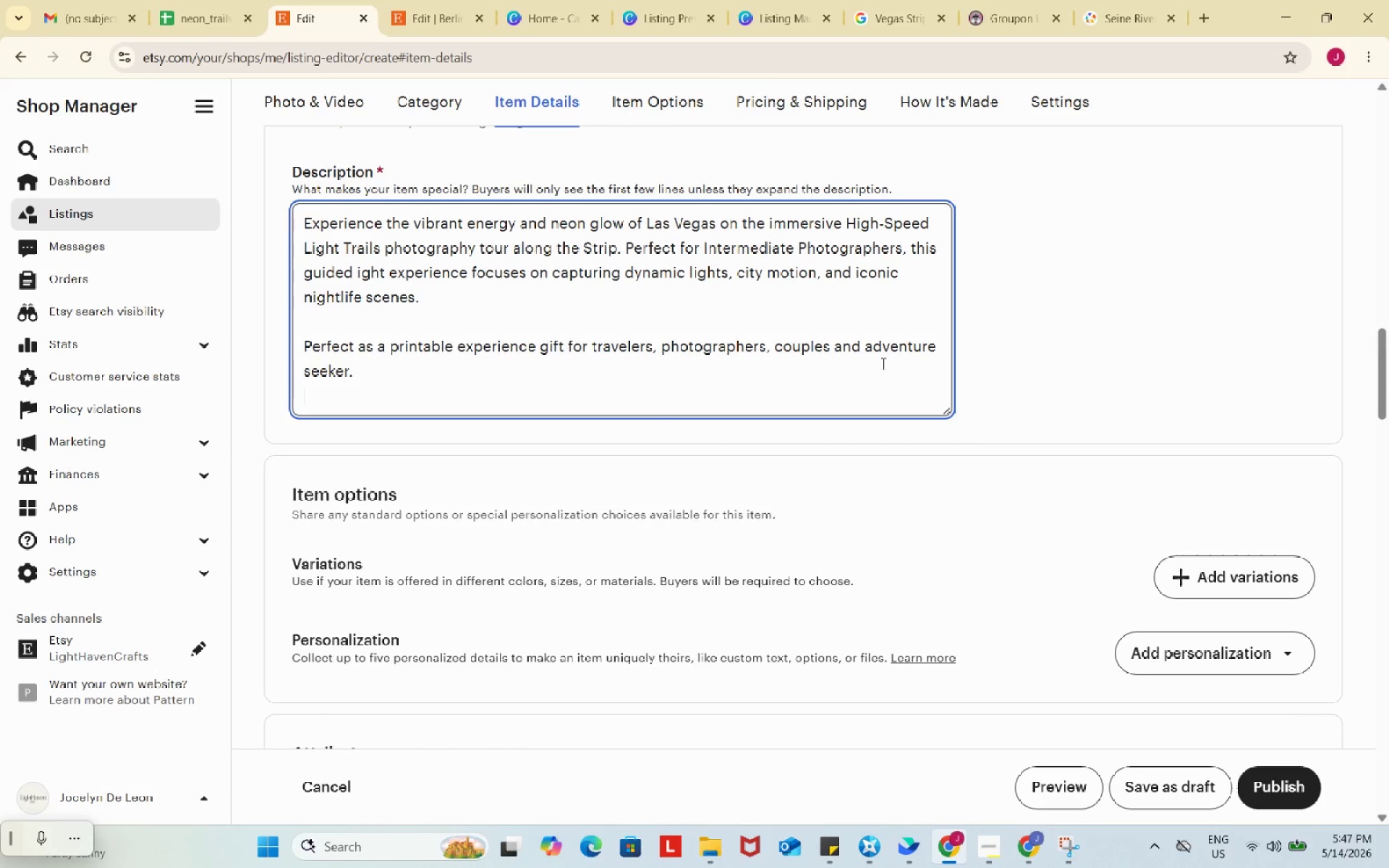 
key(Enter)
 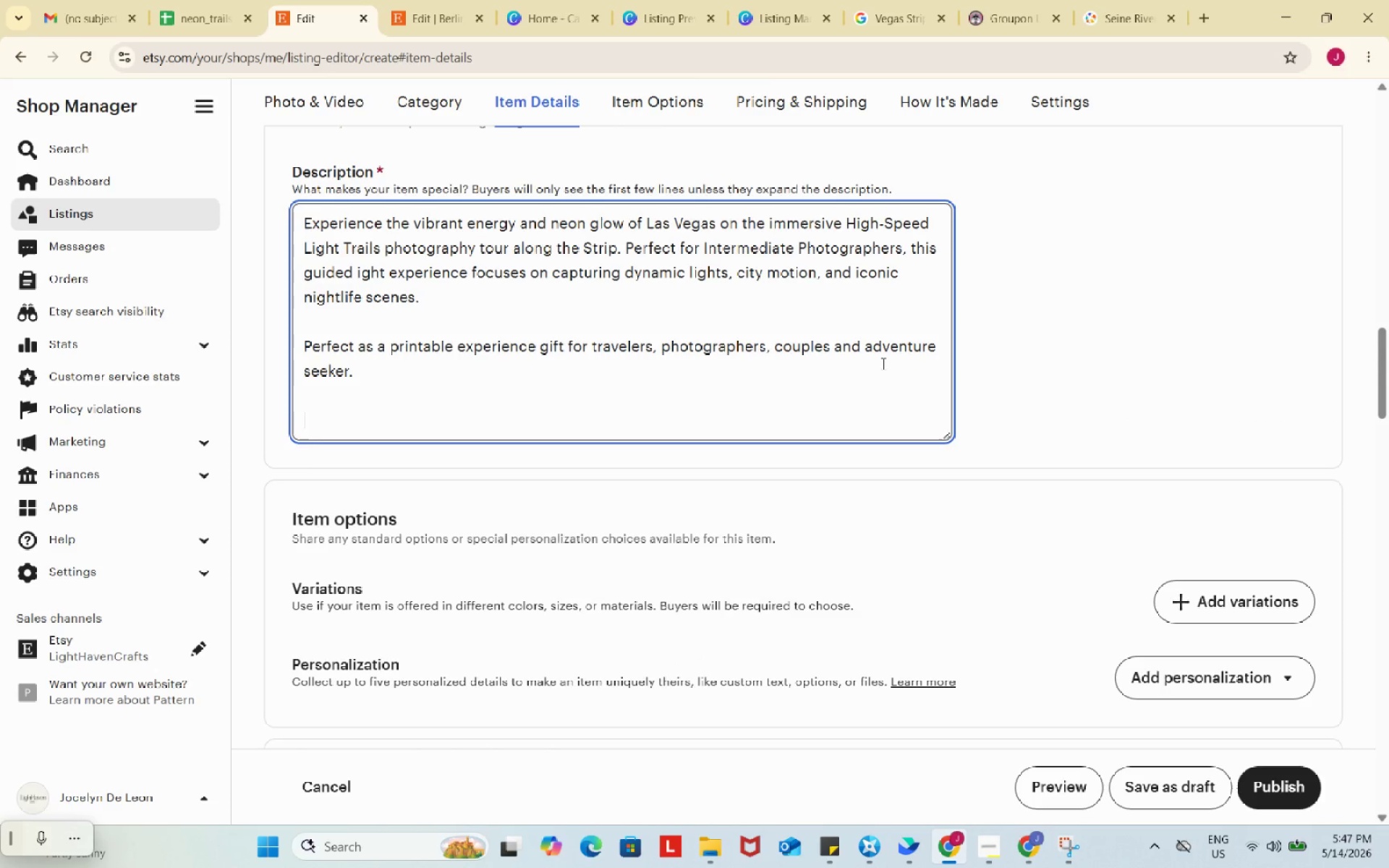 
key(Enter)
 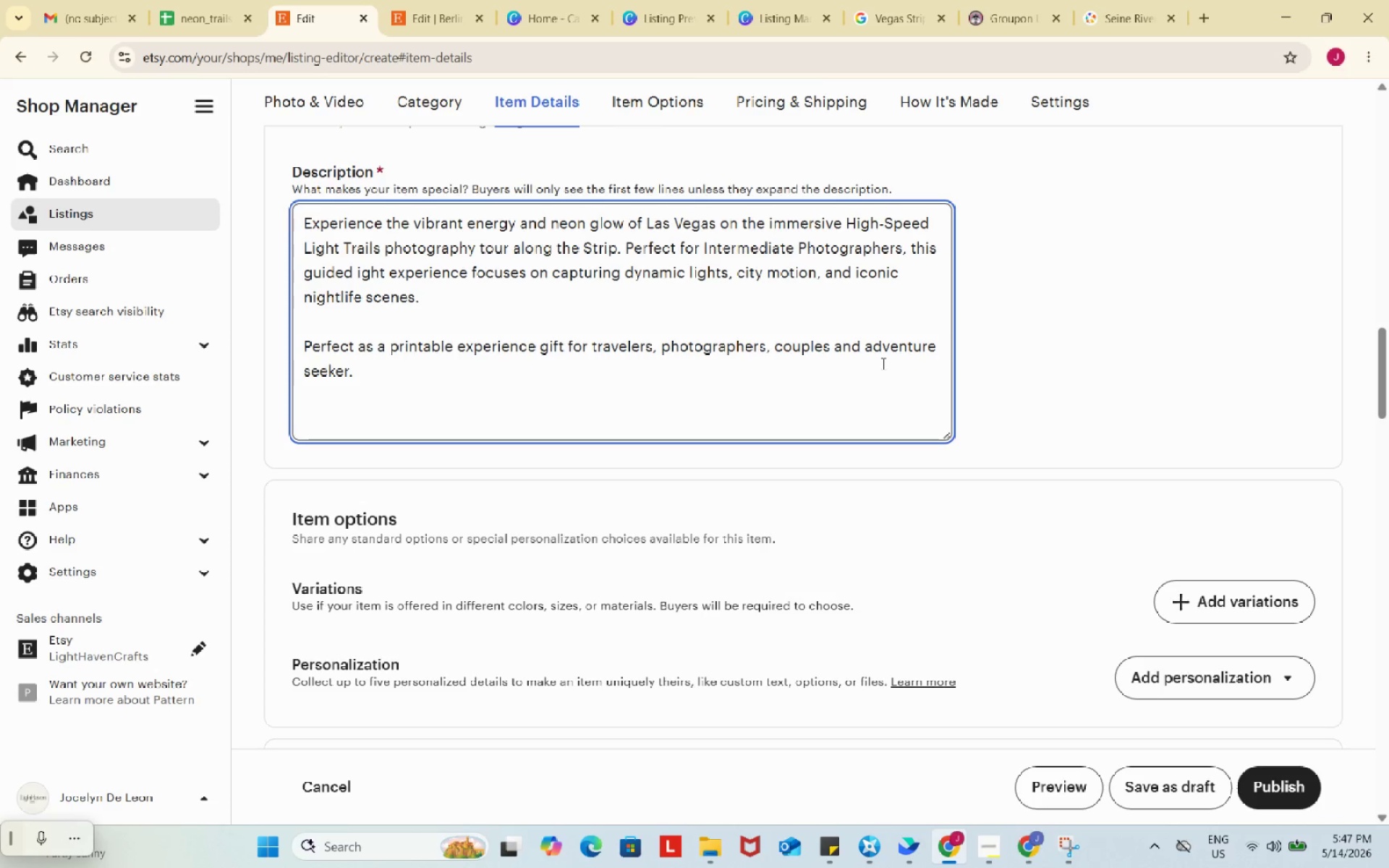 
wait(17.41)
 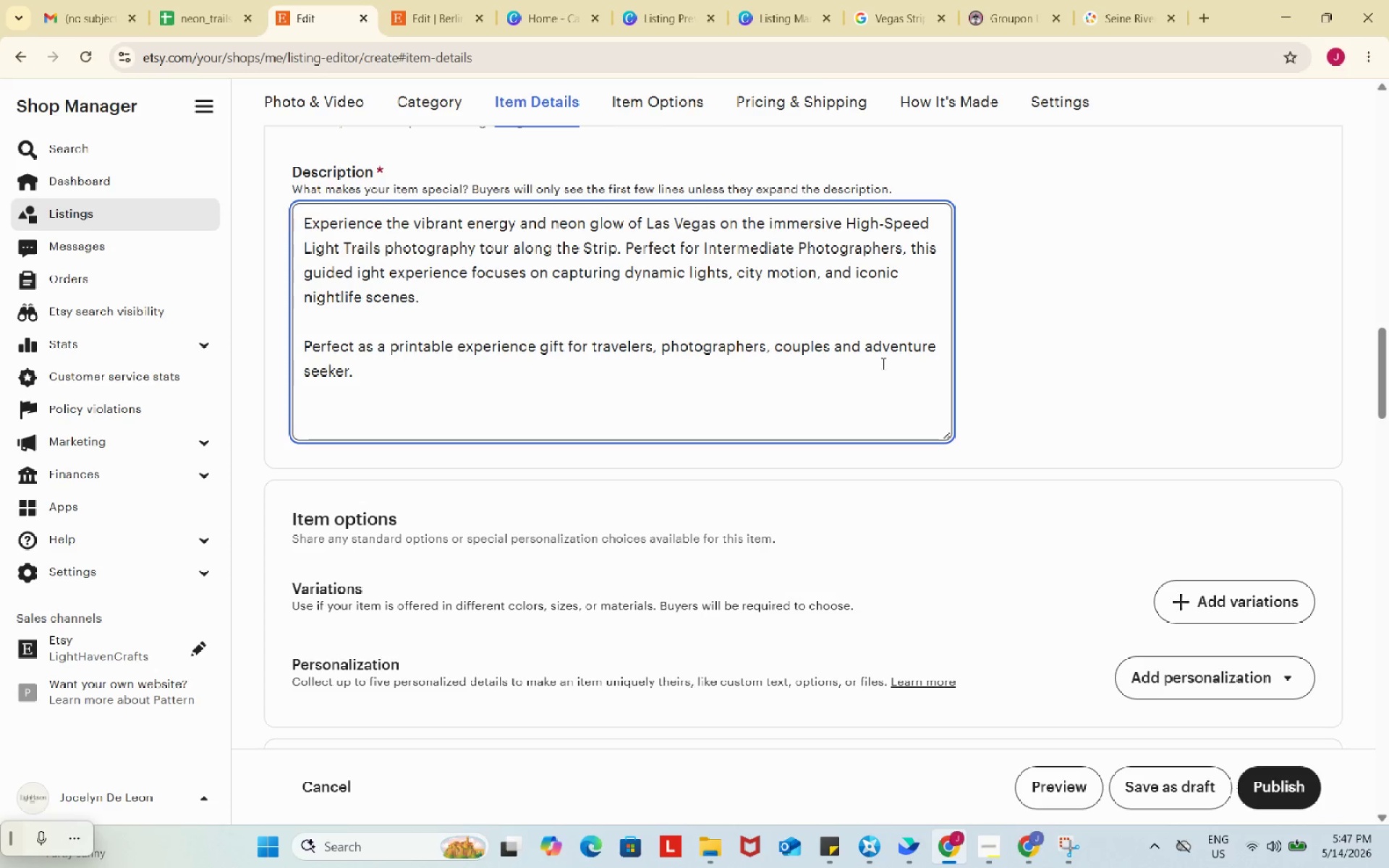 
left_click([778, 450])
 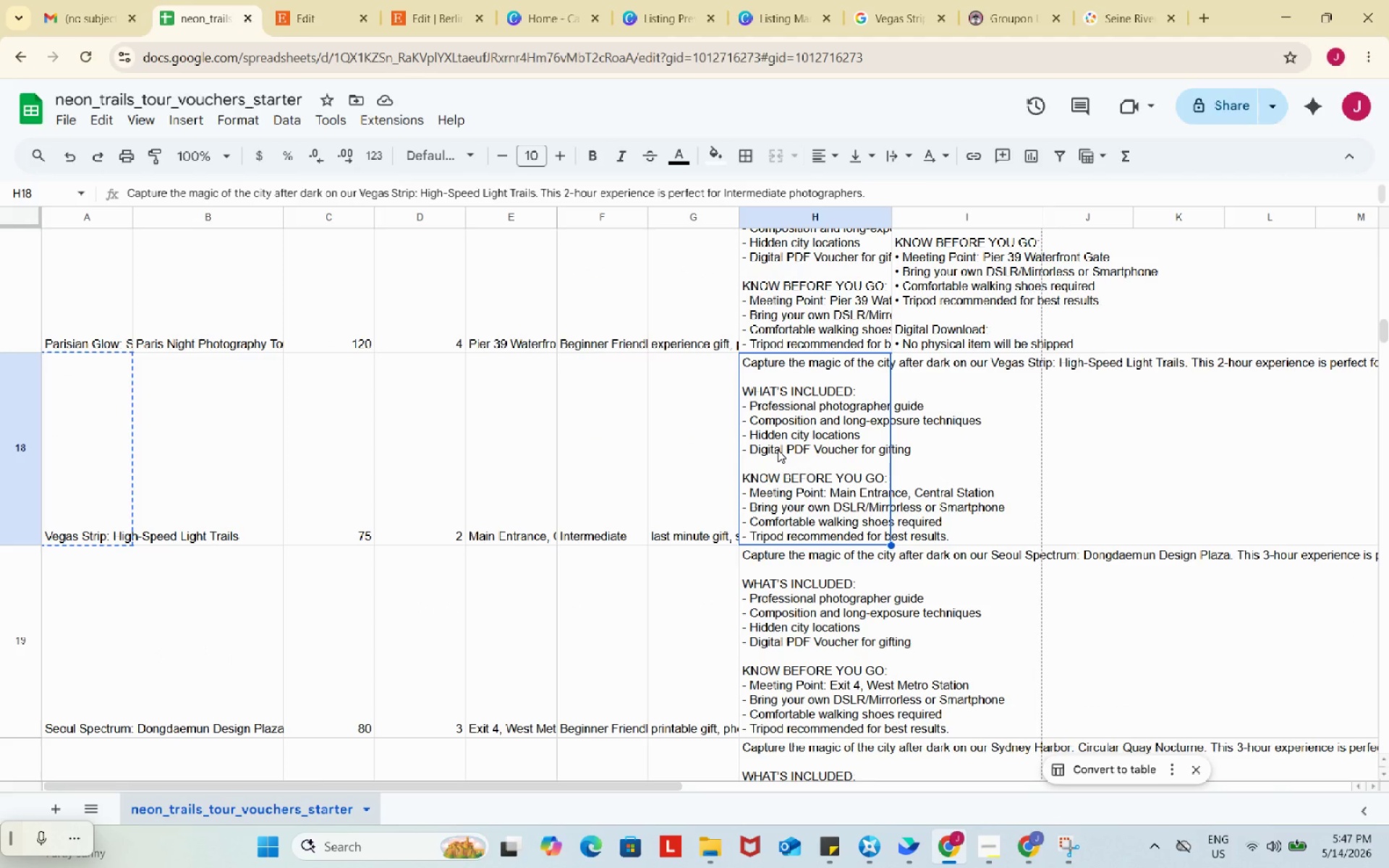 
key(Control+ControlLeft)
 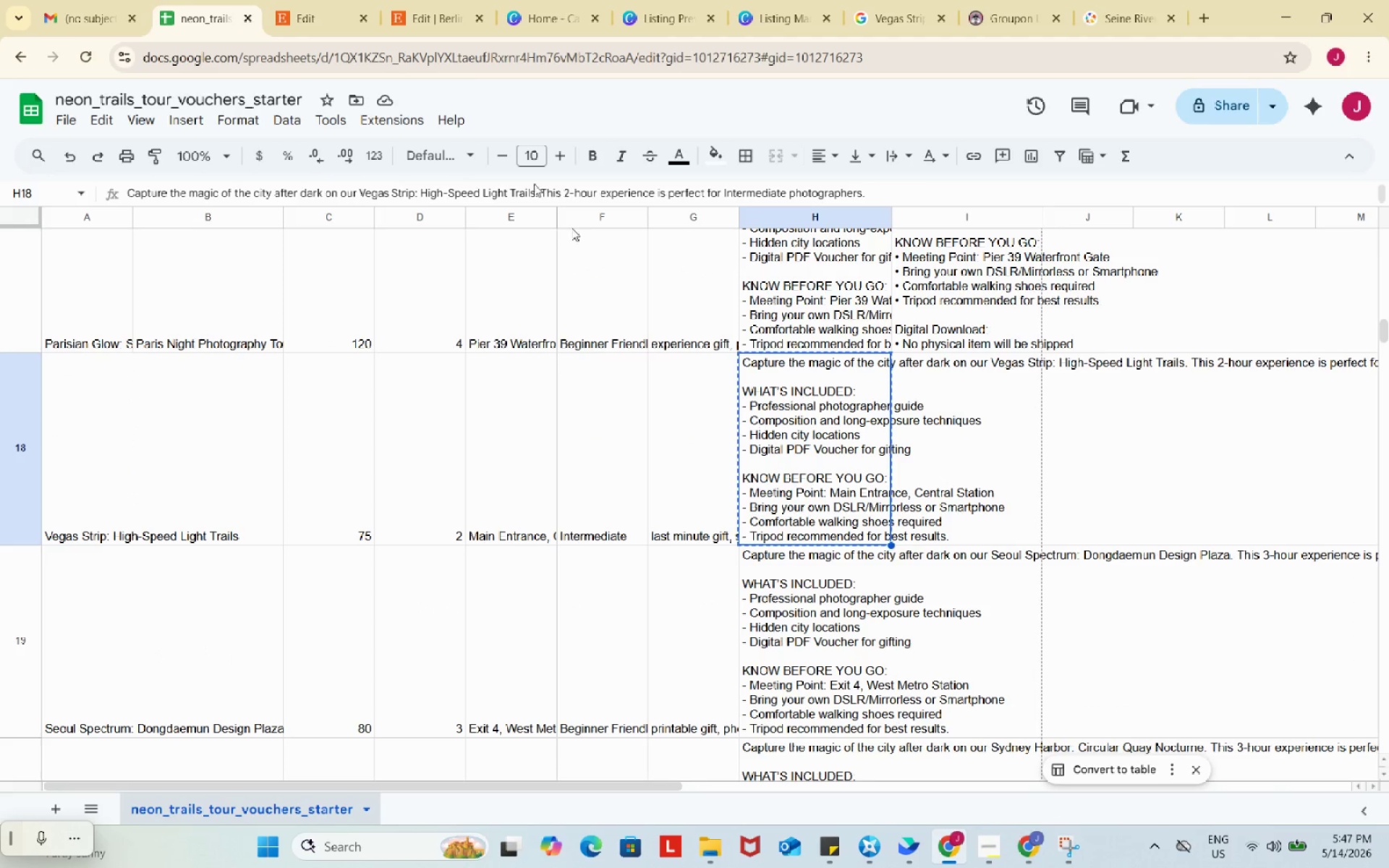 
key(Control+C)
 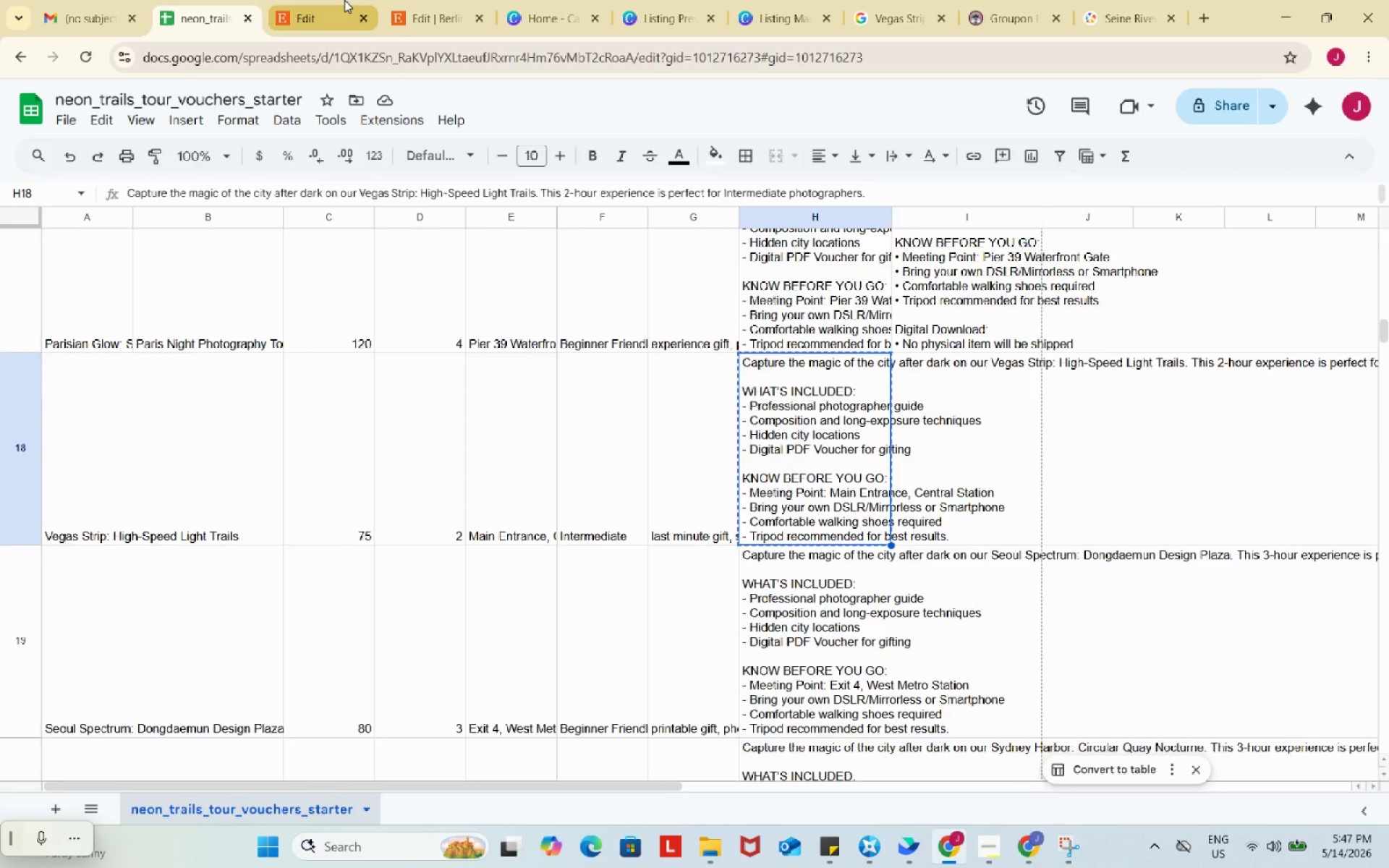 
left_click([344, 0])
 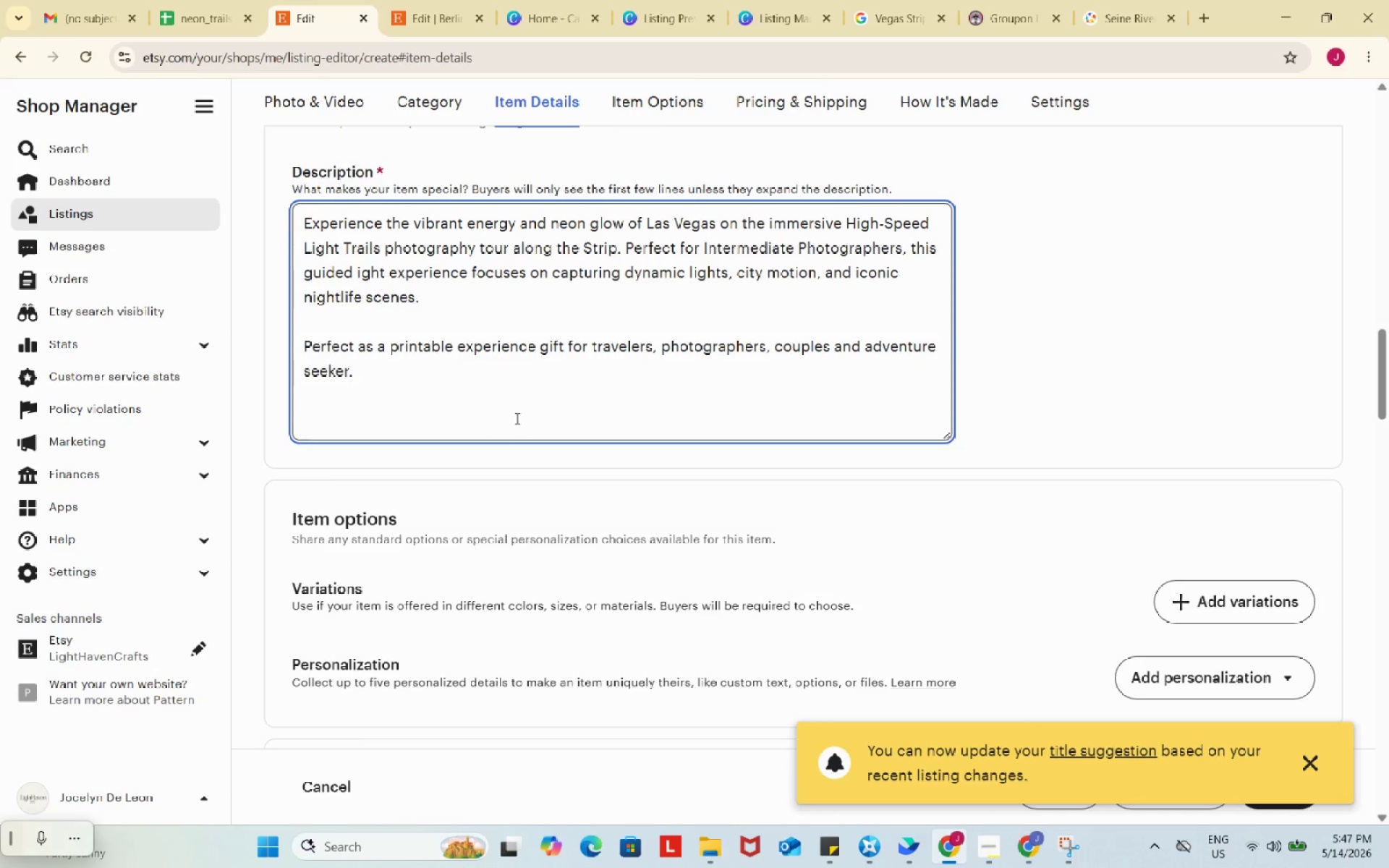 
key(Control+ControlLeft)
 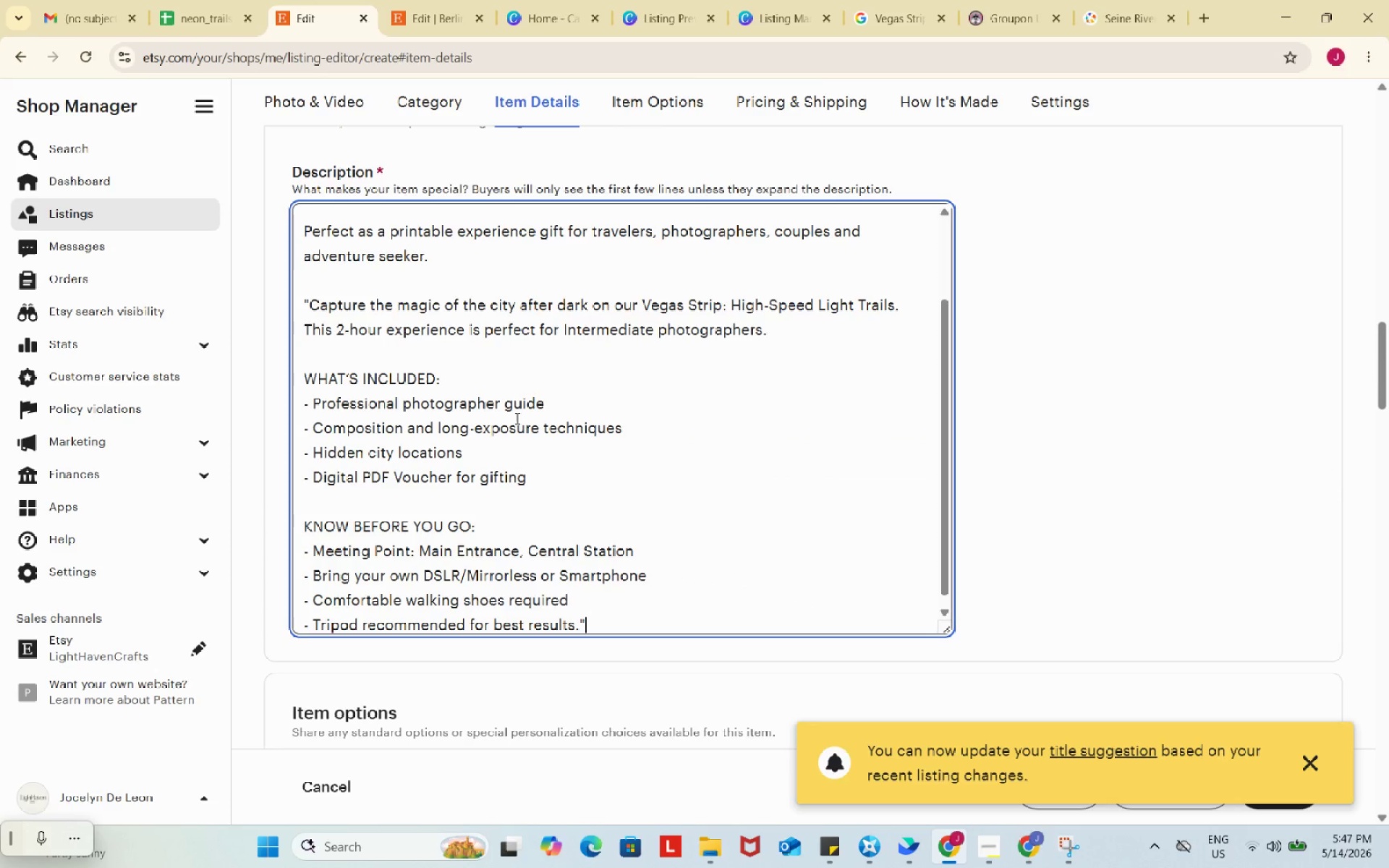 
key(Control+V)
 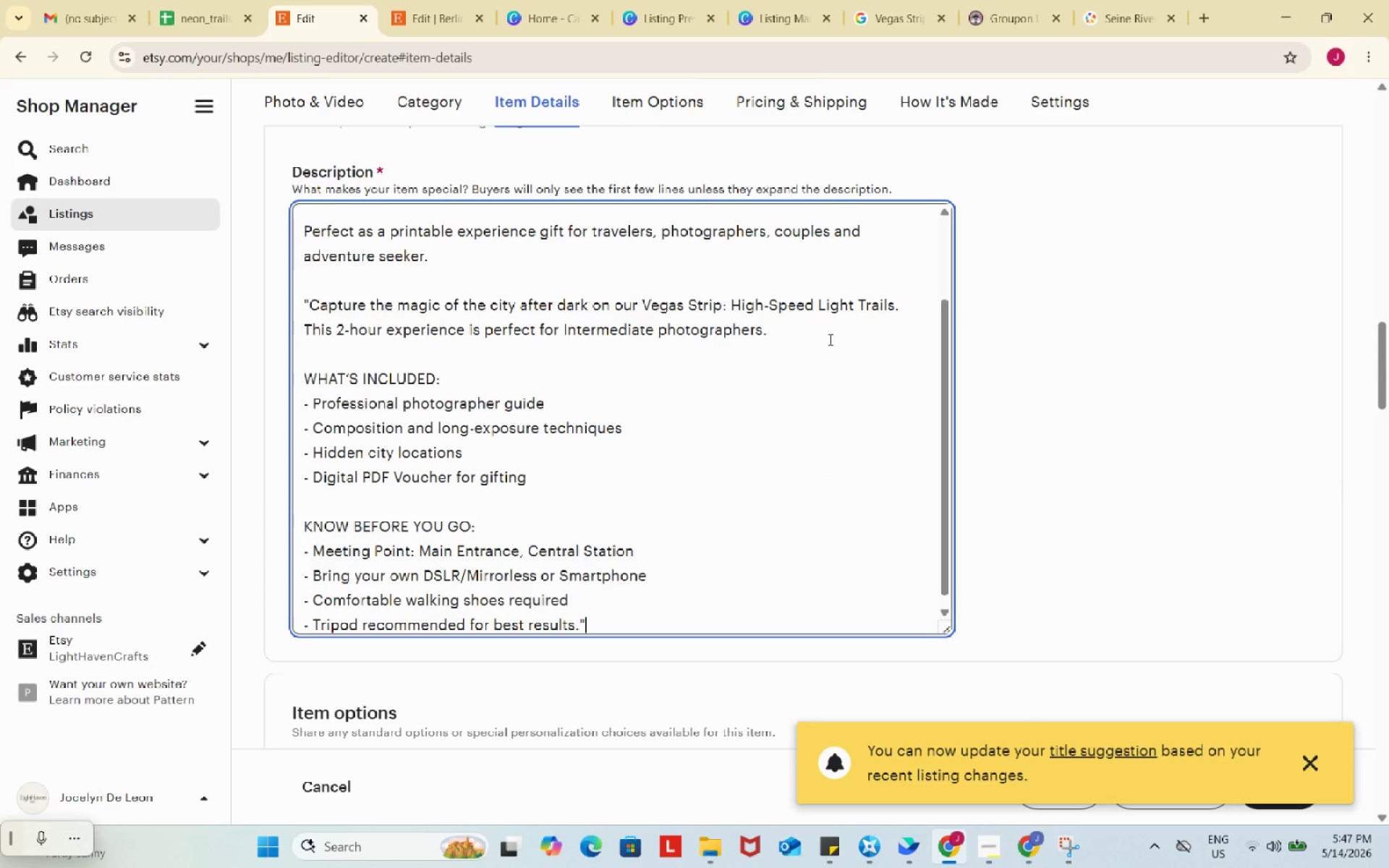 
left_click_drag(start_coordinate=[822, 333], to_coordinate=[295, 301])
 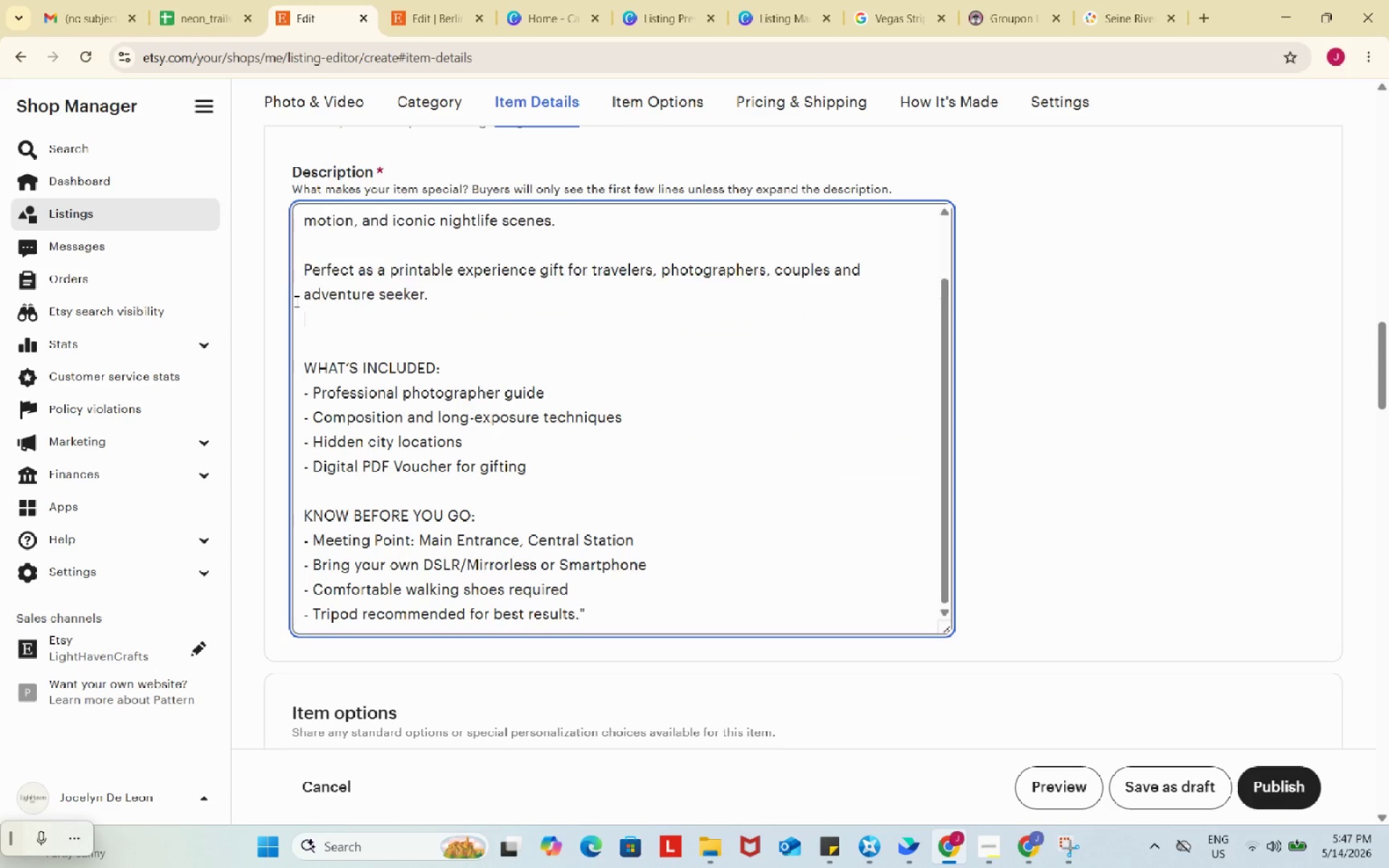 
key(Backspace)
 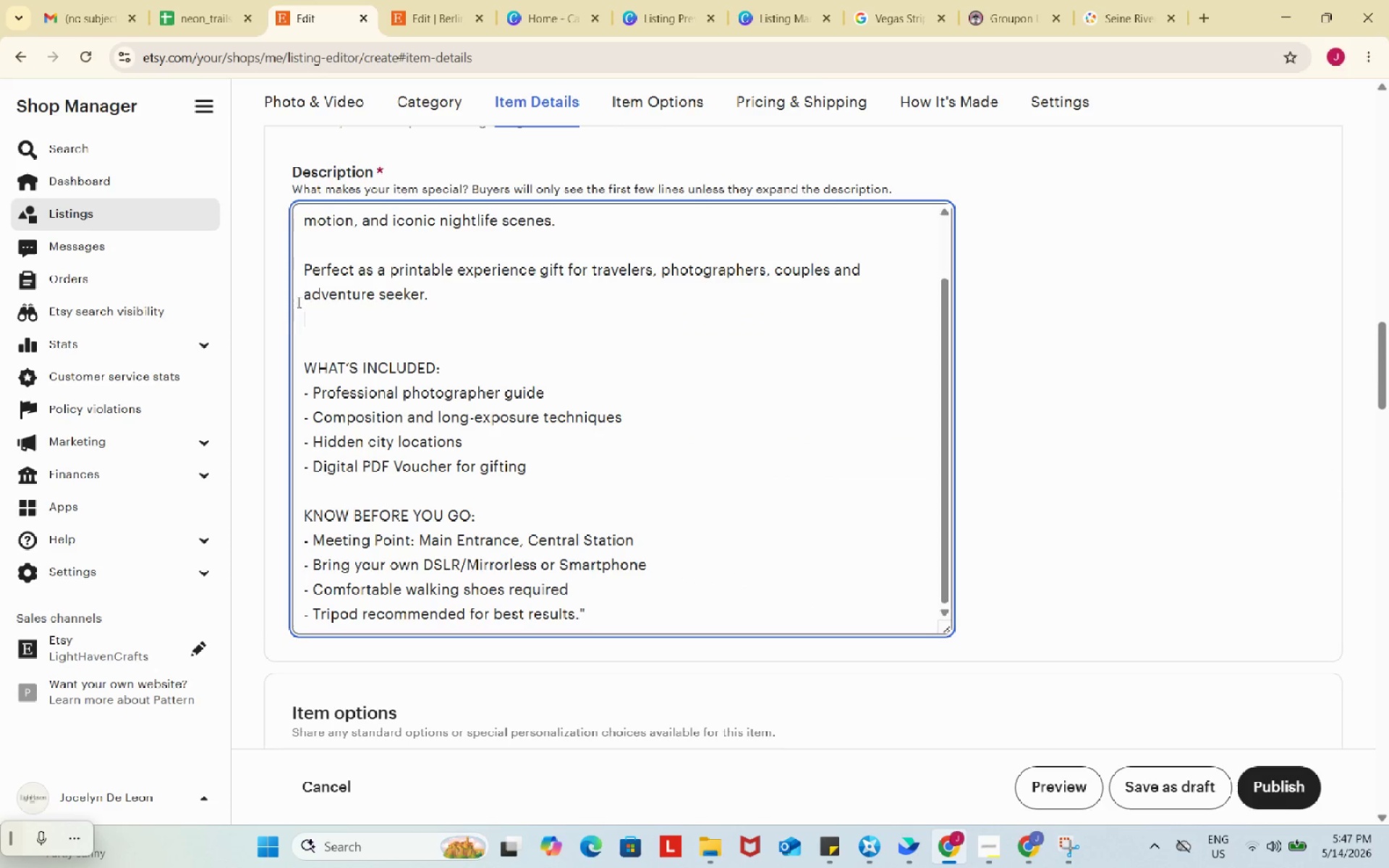 
key(Backspace)
 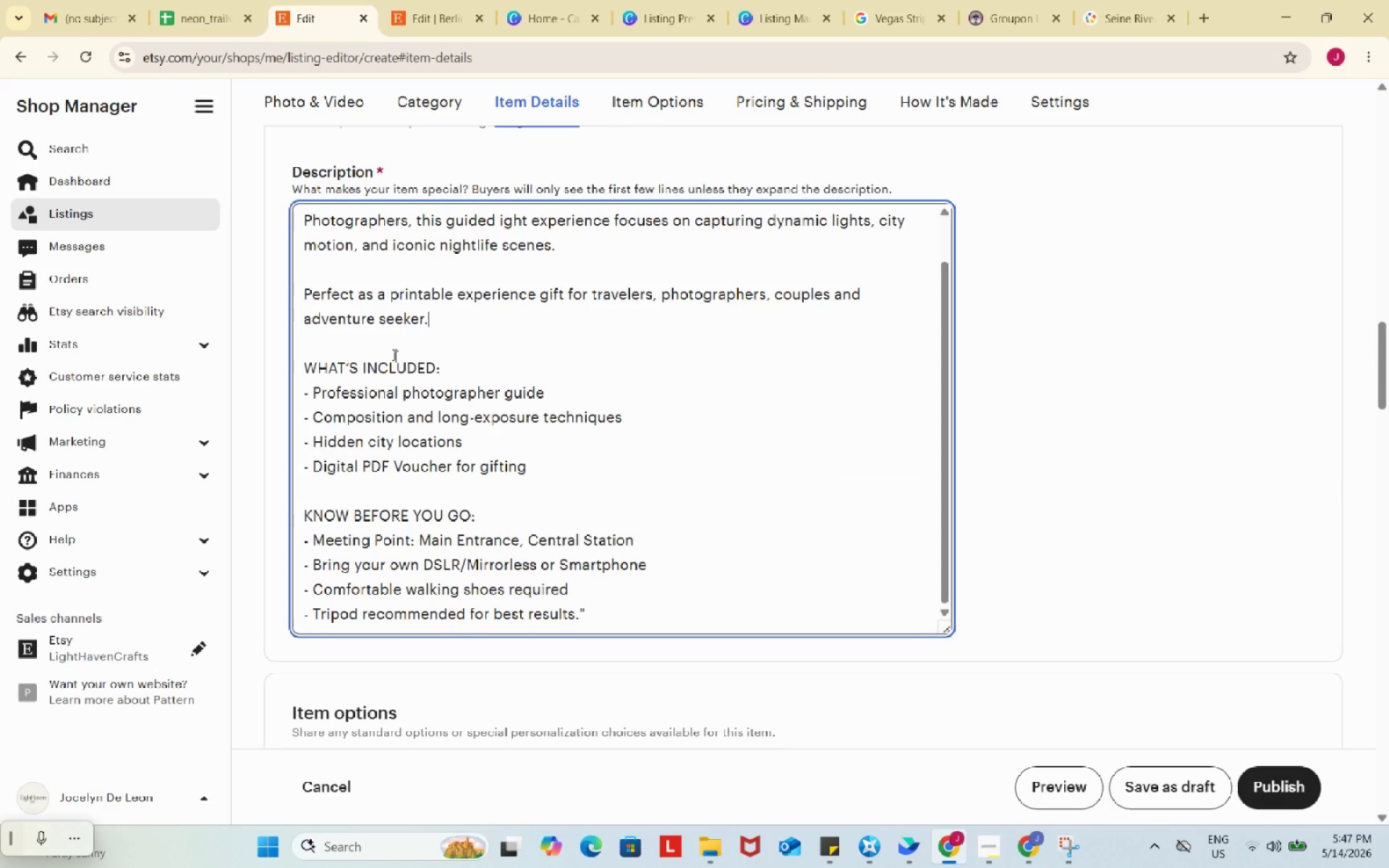 
key(Backspace)
 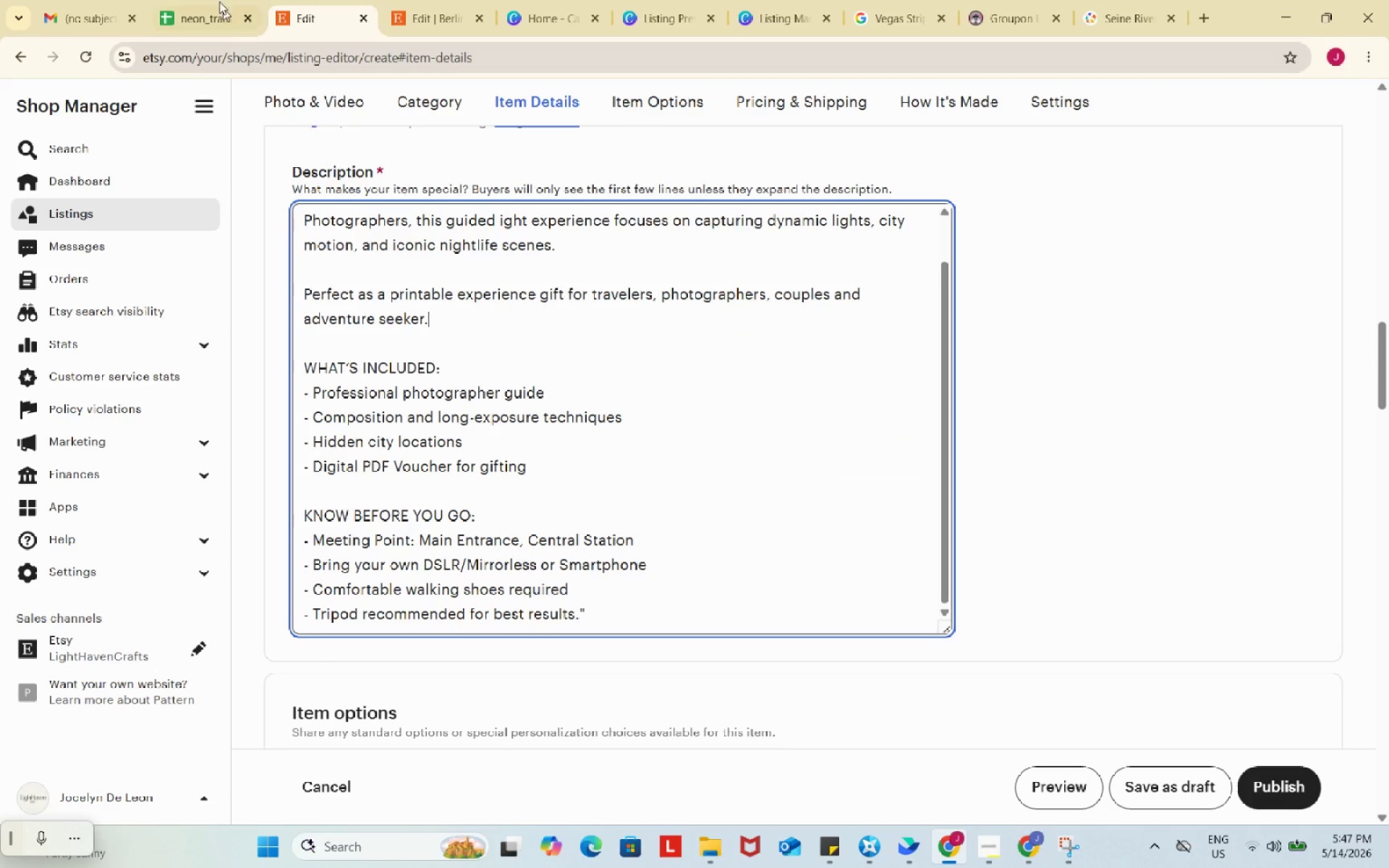 
left_click([195, 0])
 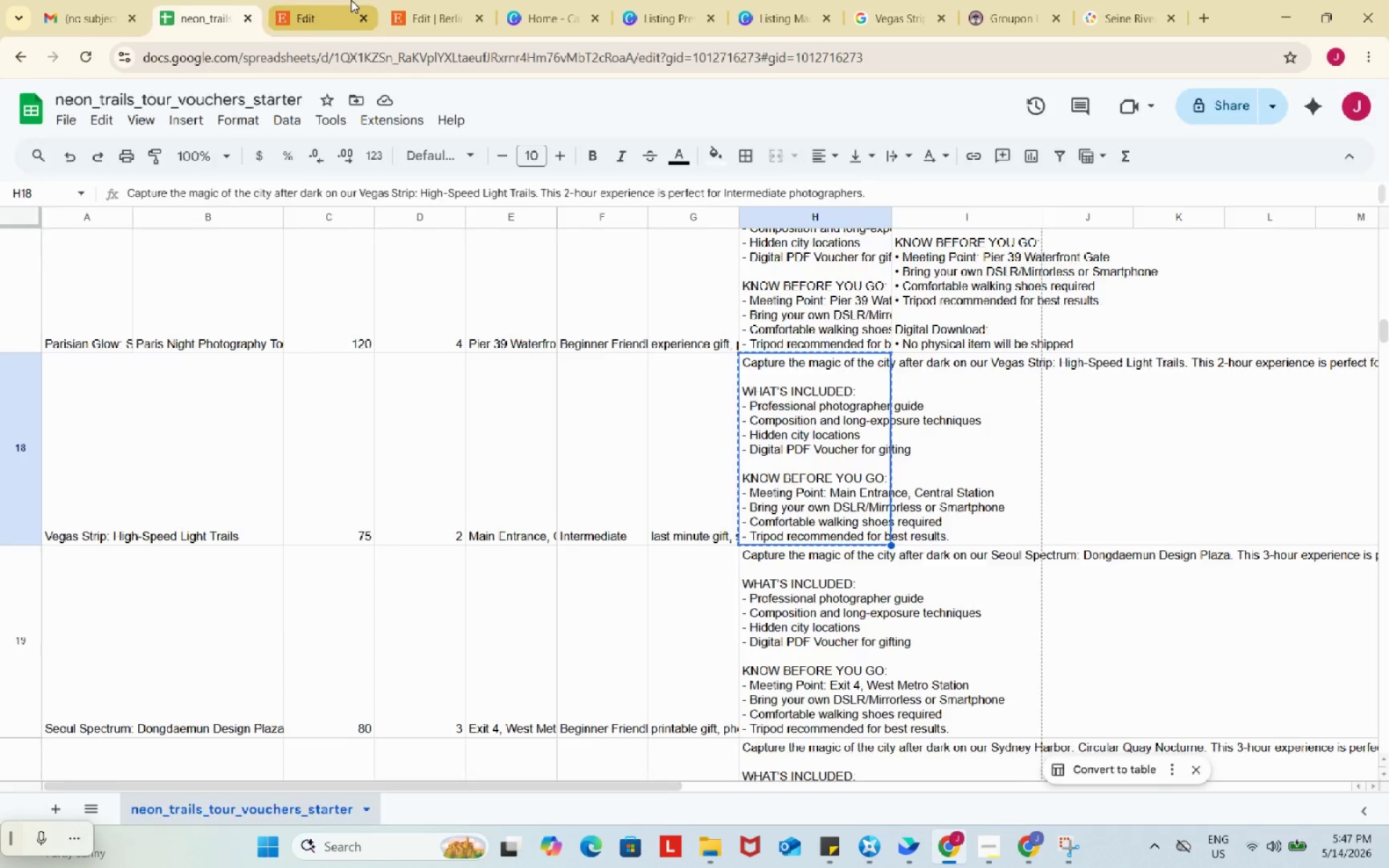 
left_click([351, 0])
 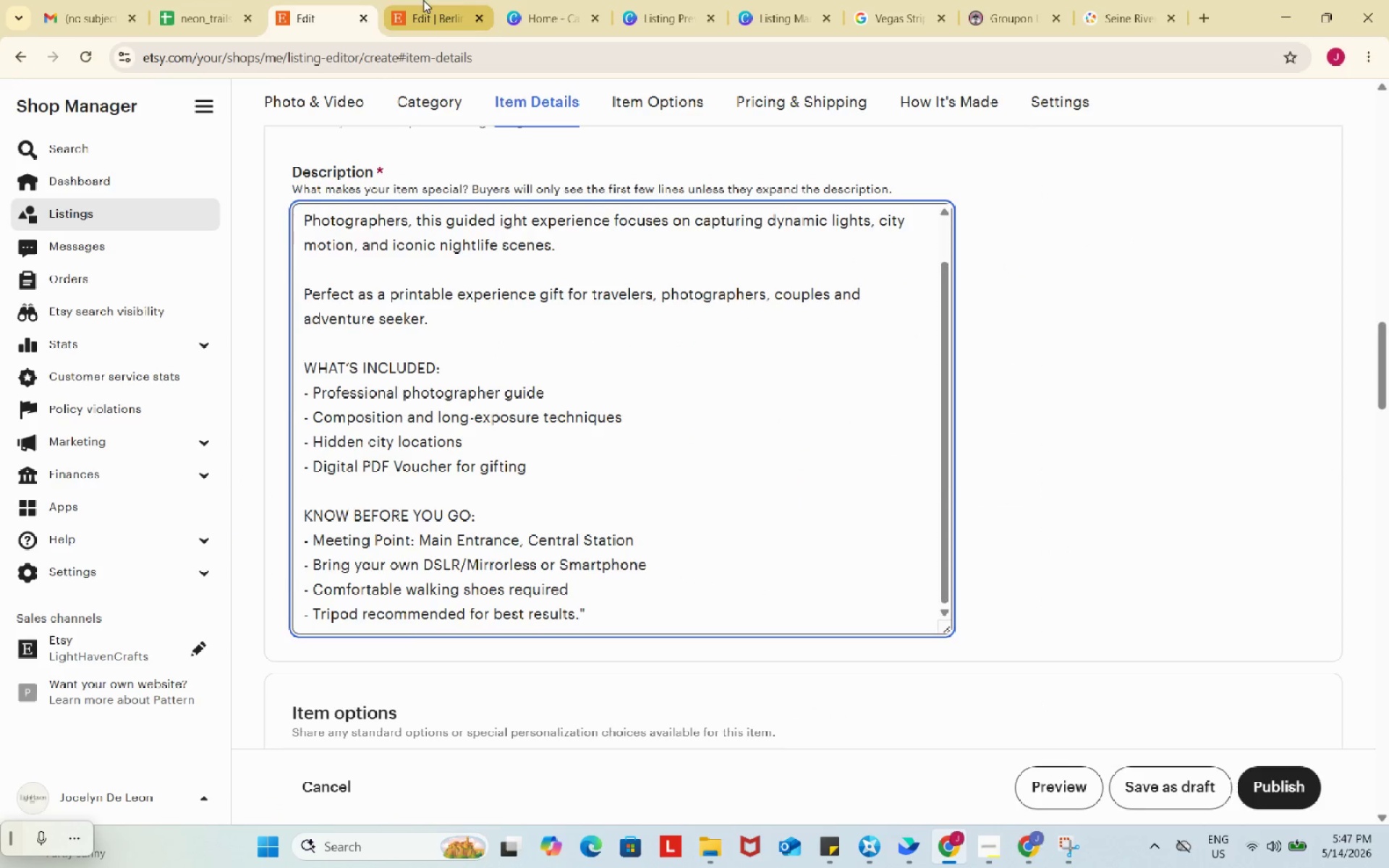 
left_click([423, 0])
 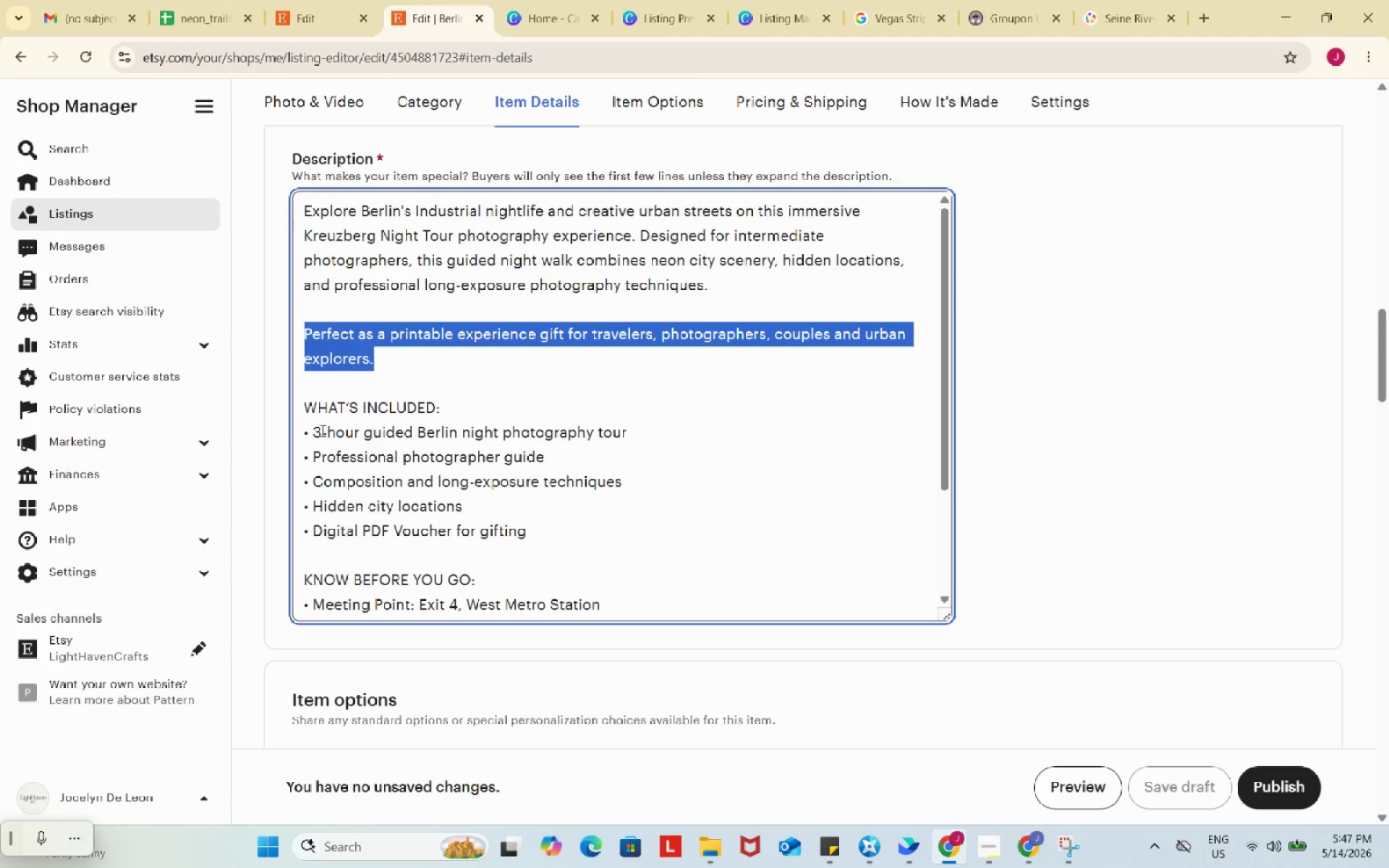 
left_click_drag(start_coordinate=[313, 430], to_coordinate=[290, 433])
 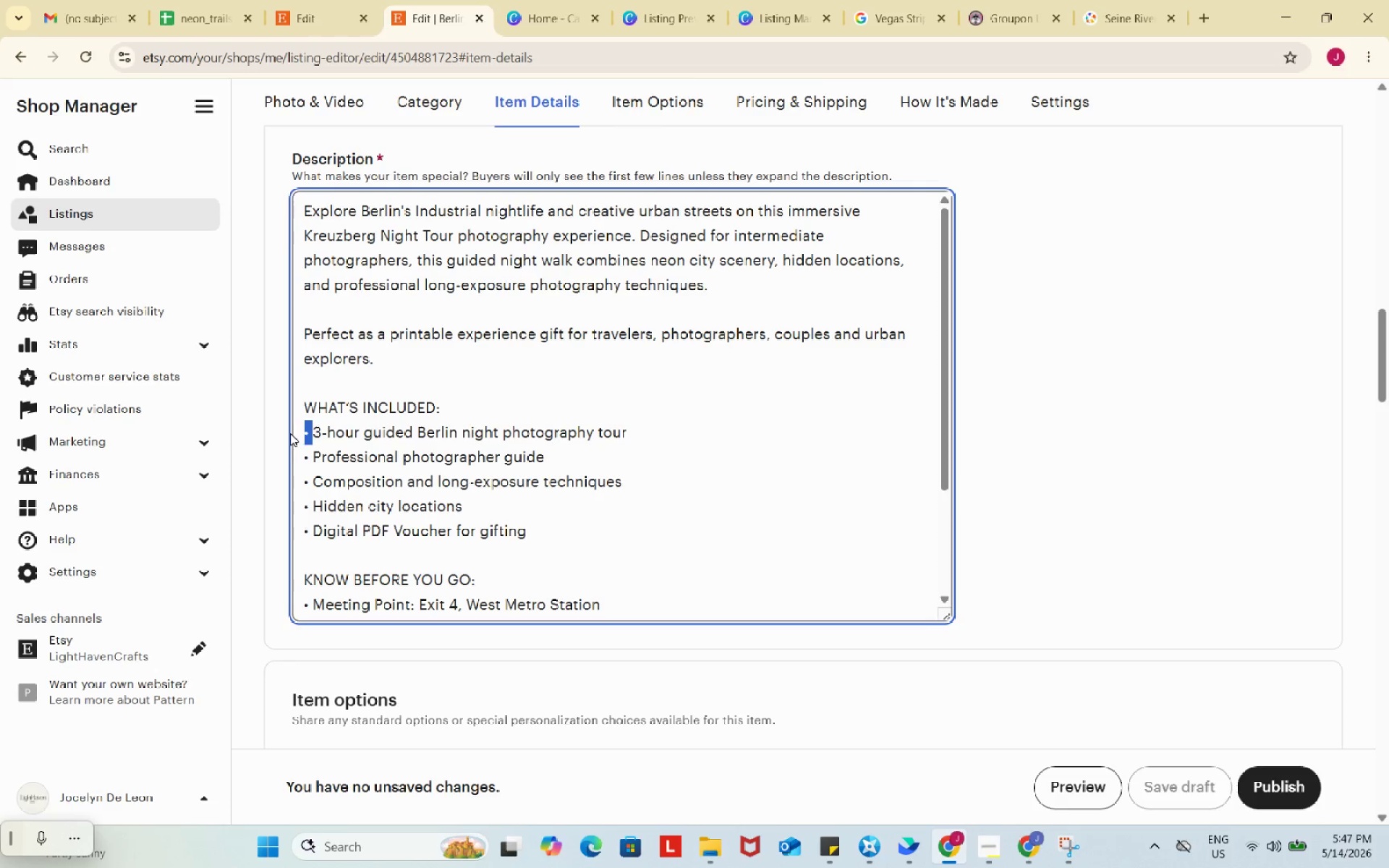 
key(Control+ControlLeft)
 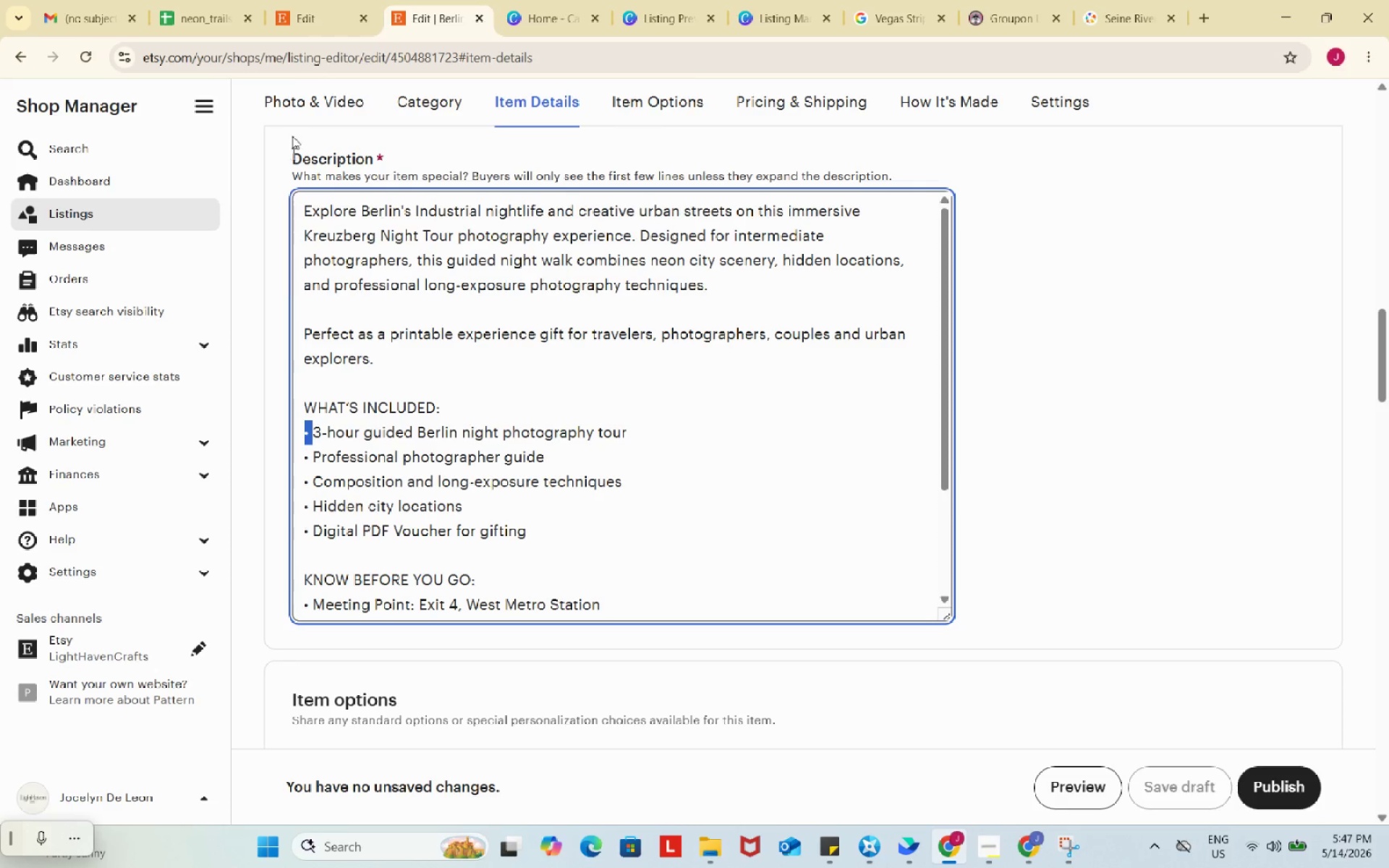 
key(Control+C)
 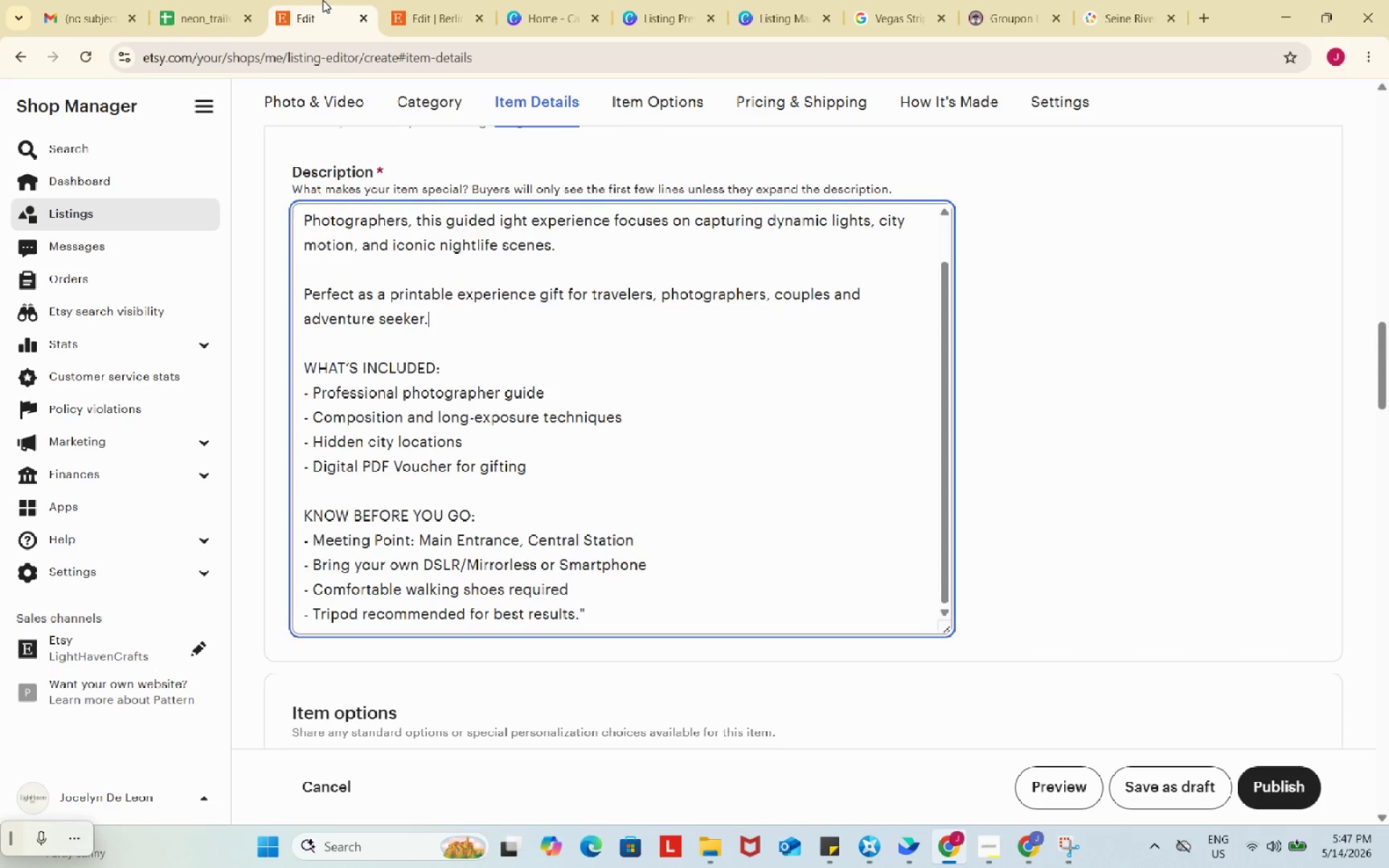 
left_click([323, 0])
 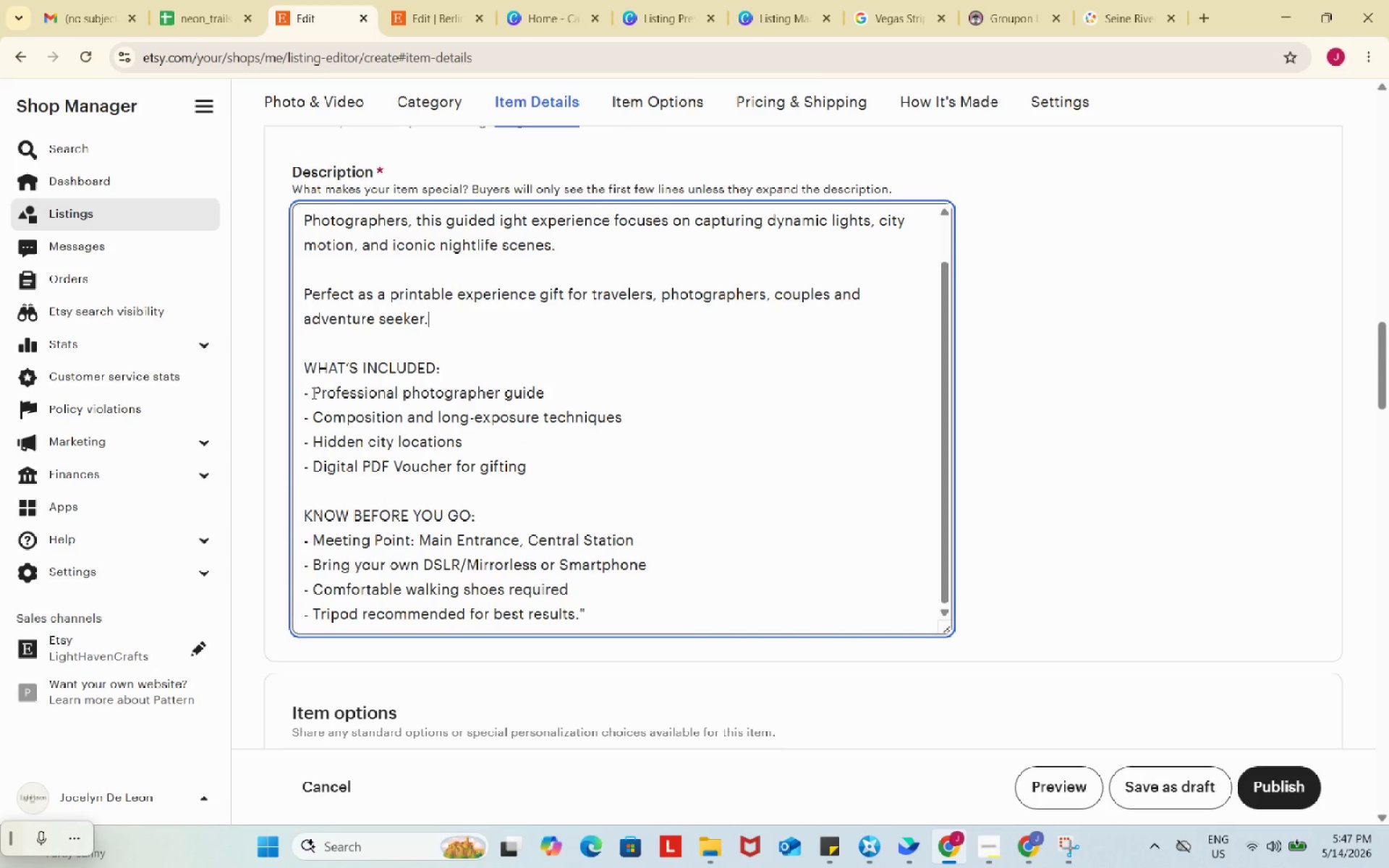 
left_click_drag(start_coordinate=[313, 393], to_coordinate=[287, 389])
 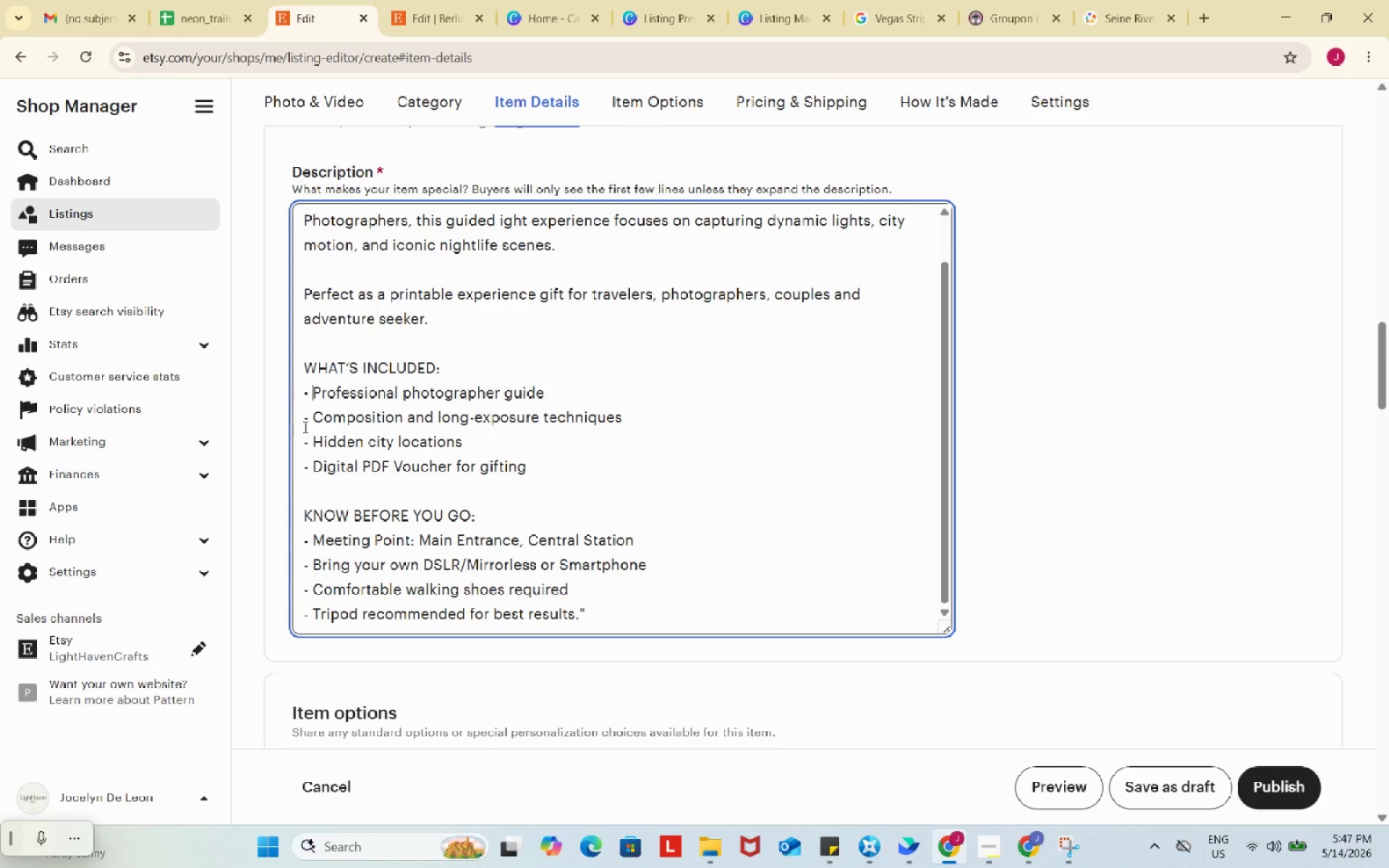 
key(Control+ControlLeft)
 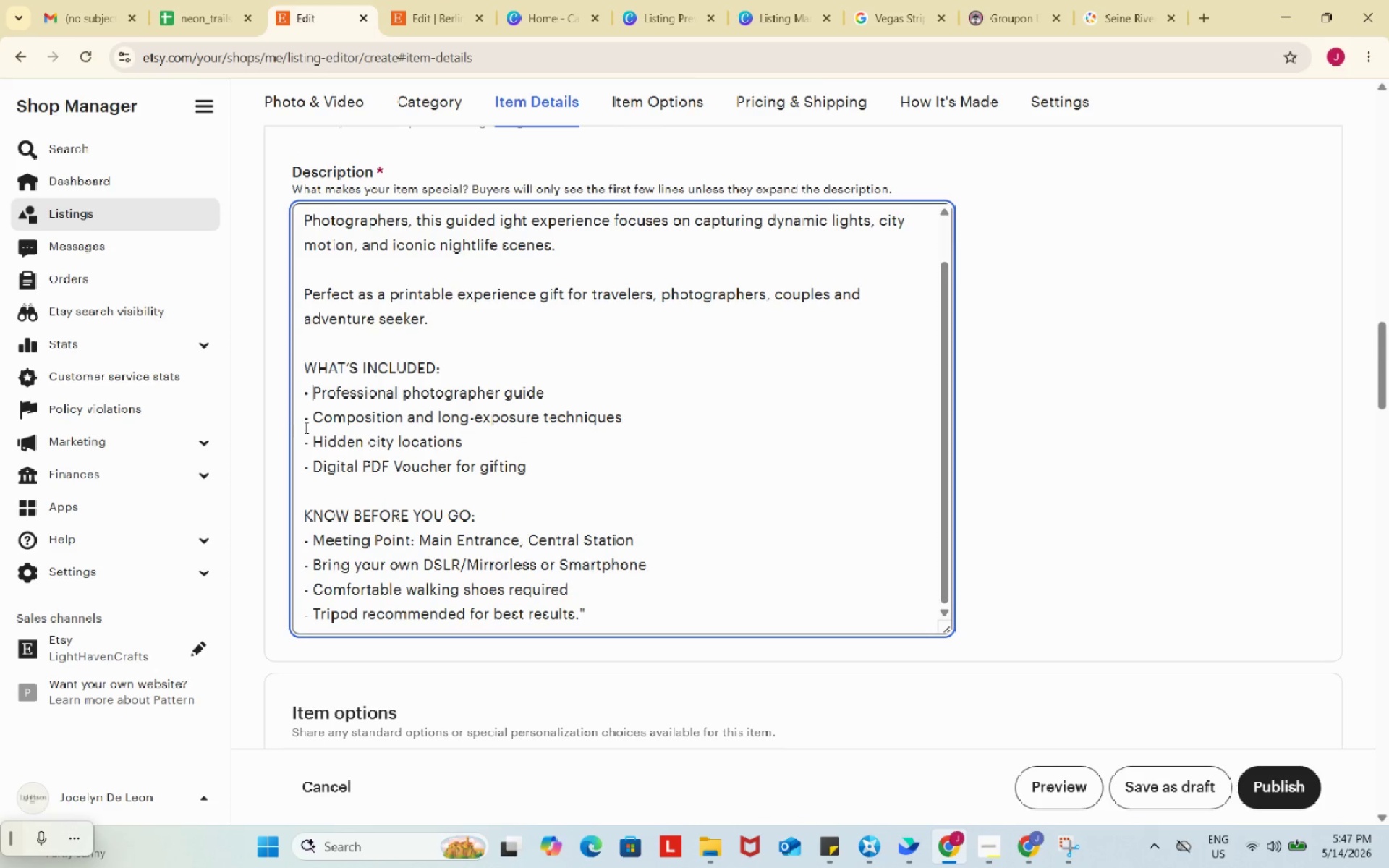 
key(Control+V)
 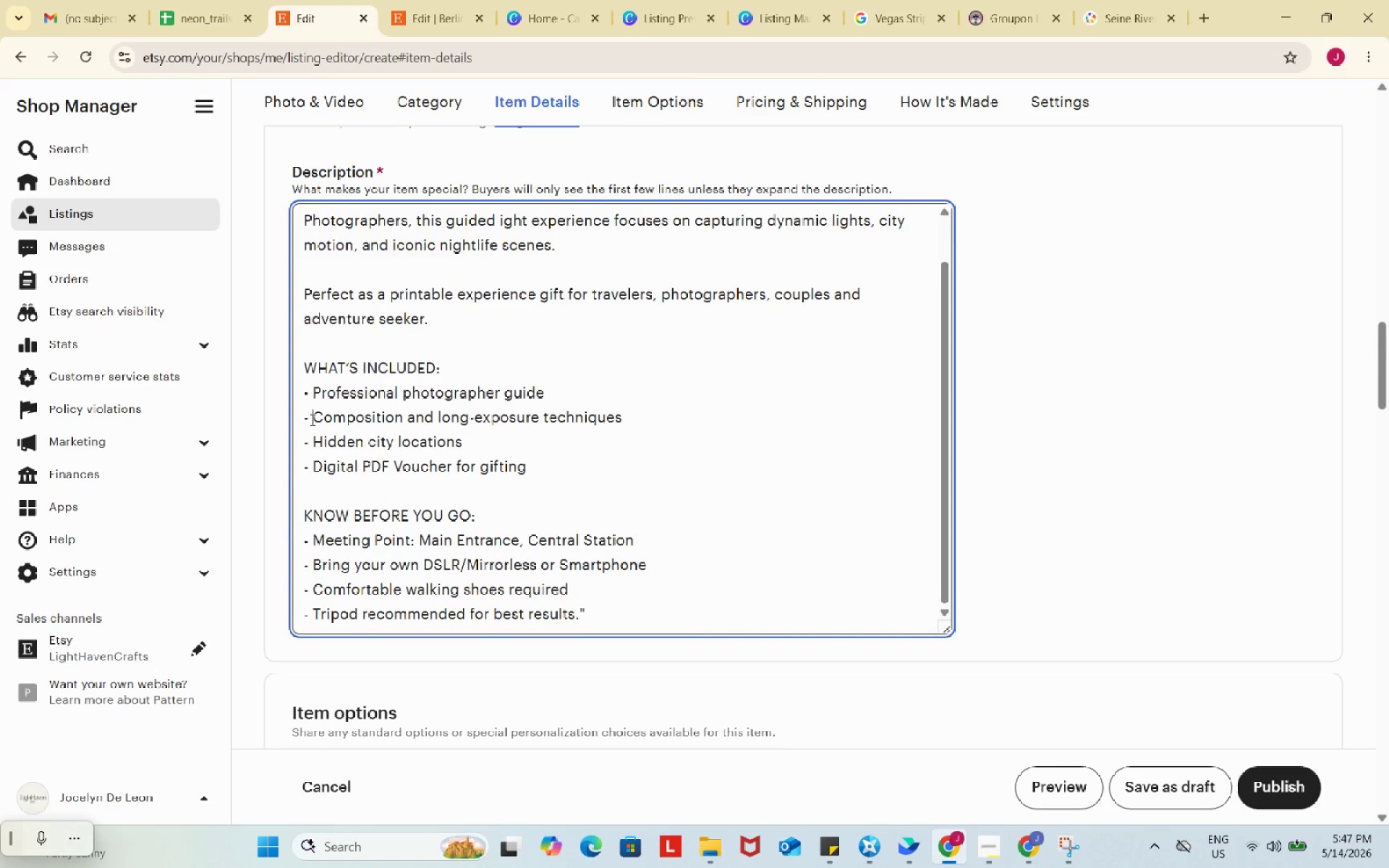 
left_click_drag(start_coordinate=[313, 420], to_coordinate=[293, 417])
 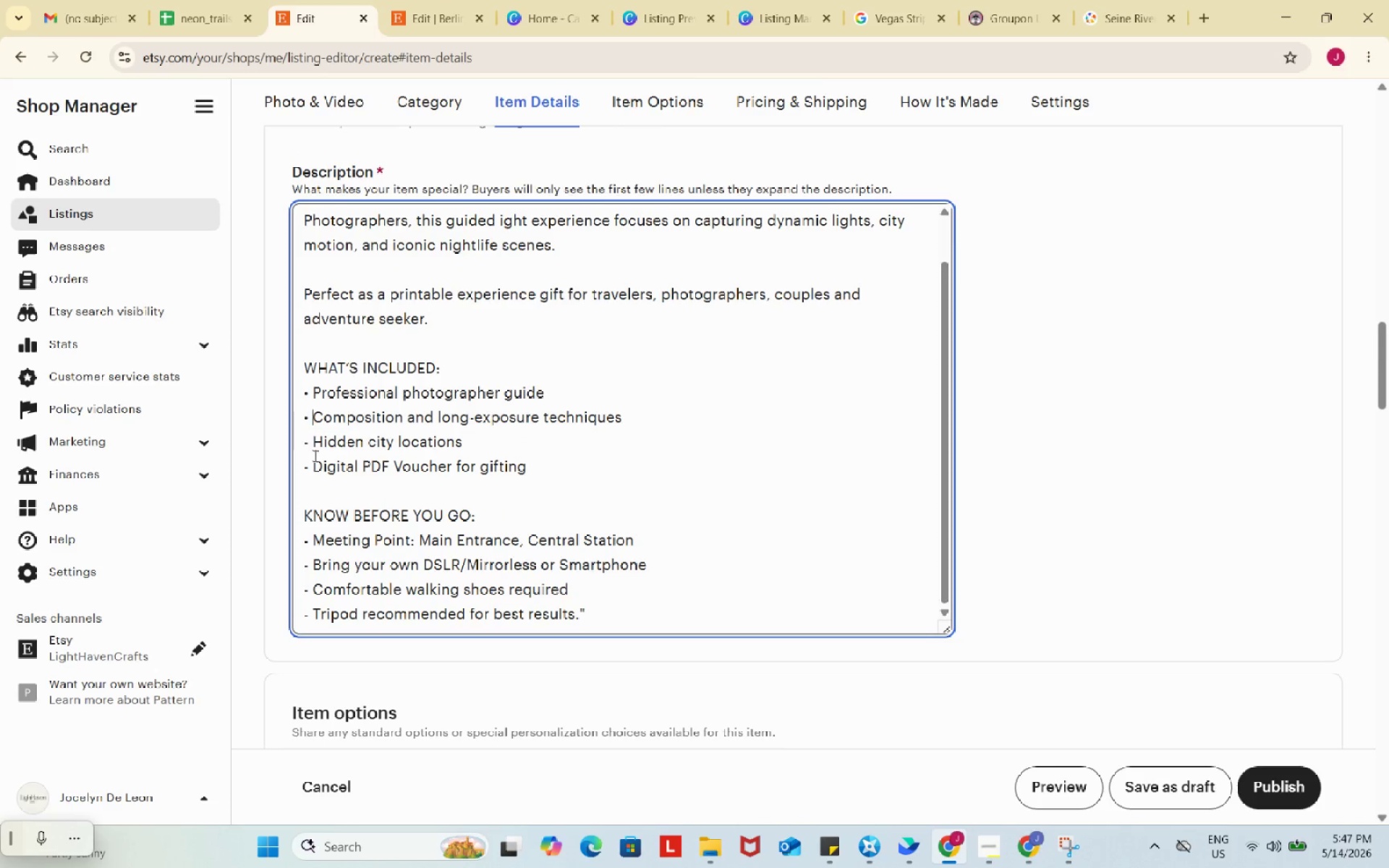 
key(Control+ControlLeft)
 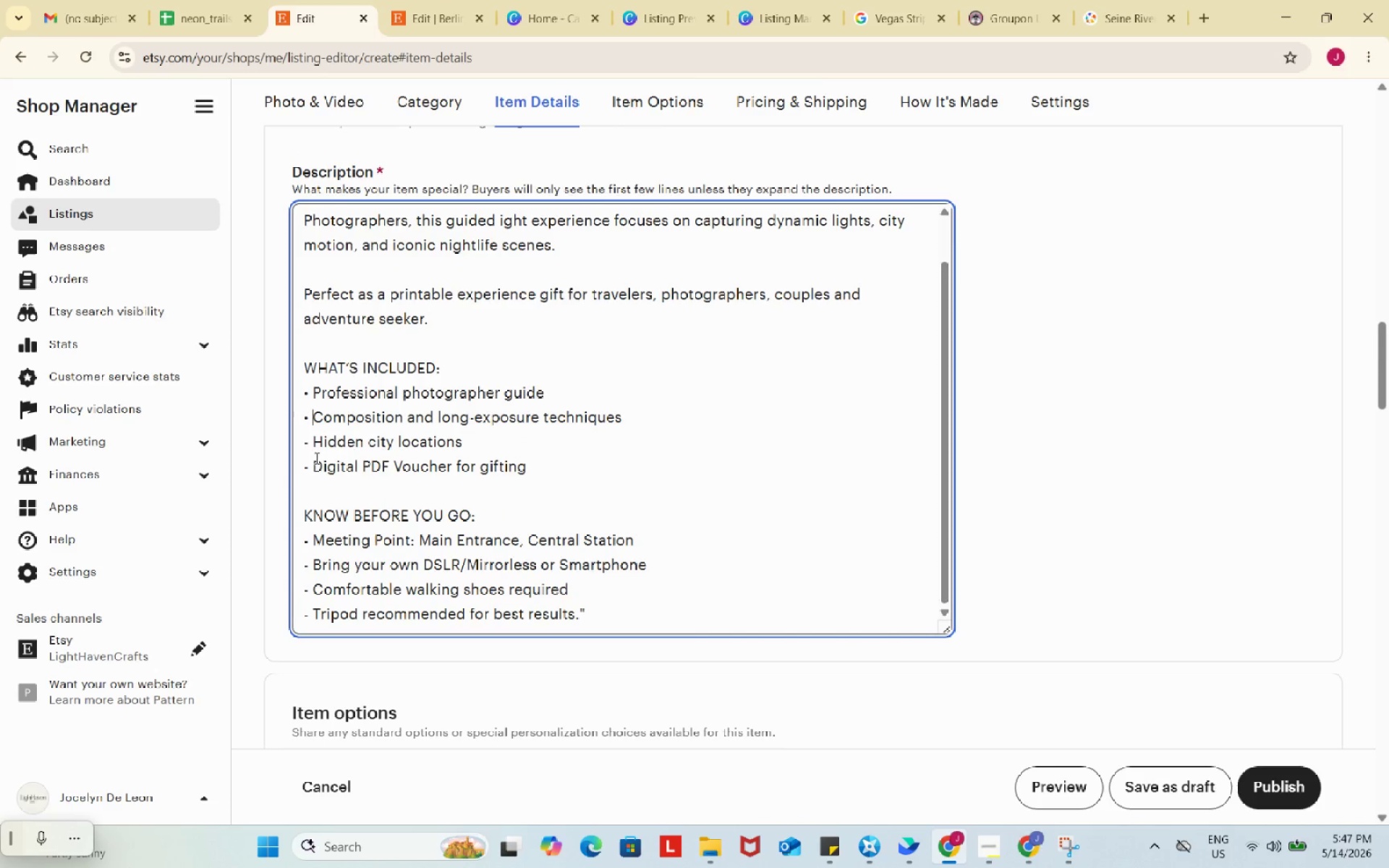 
key(Control+V)
 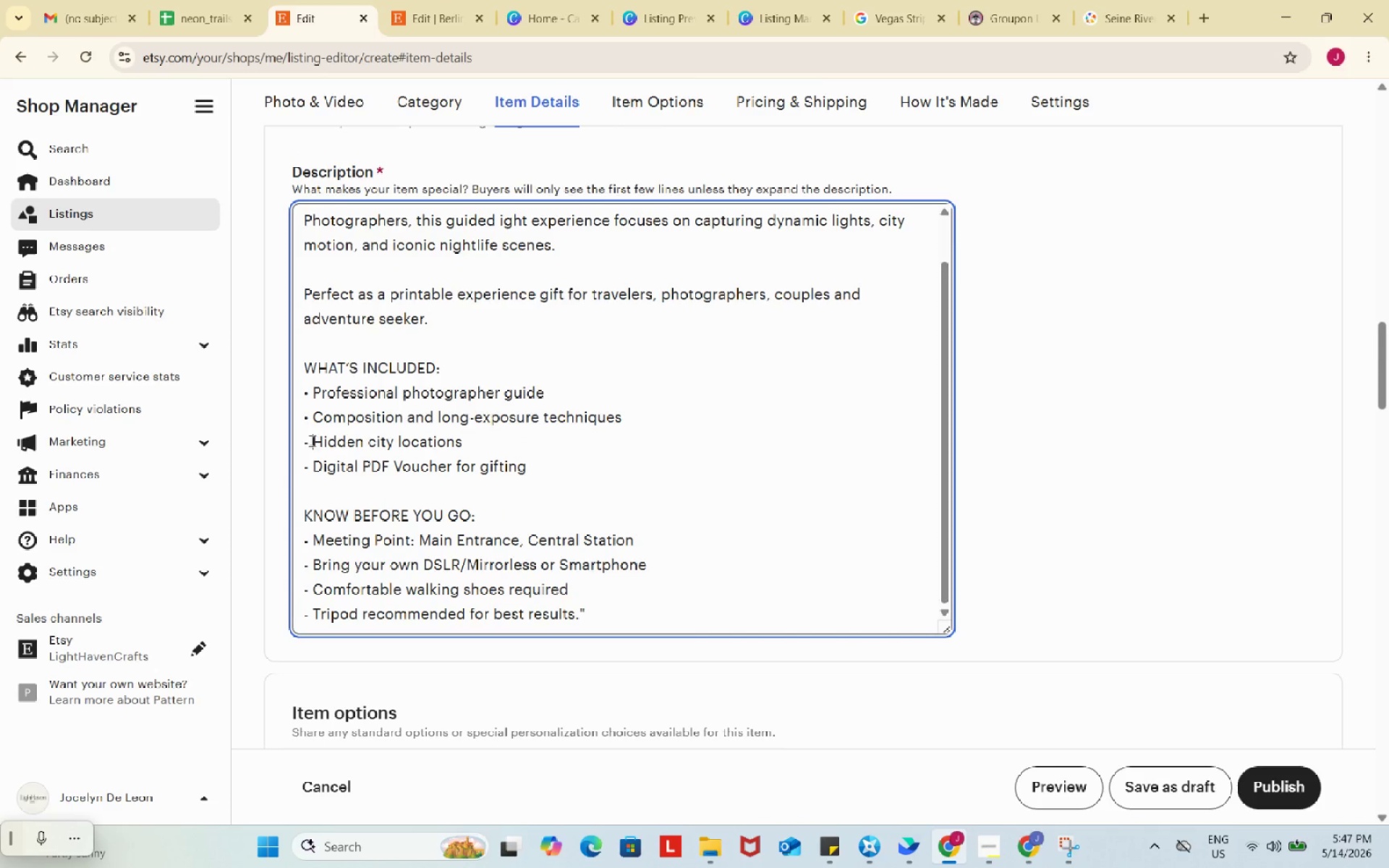 
left_click_drag(start_coordinate=[315, 441], to_coordinate=[299, 440])
 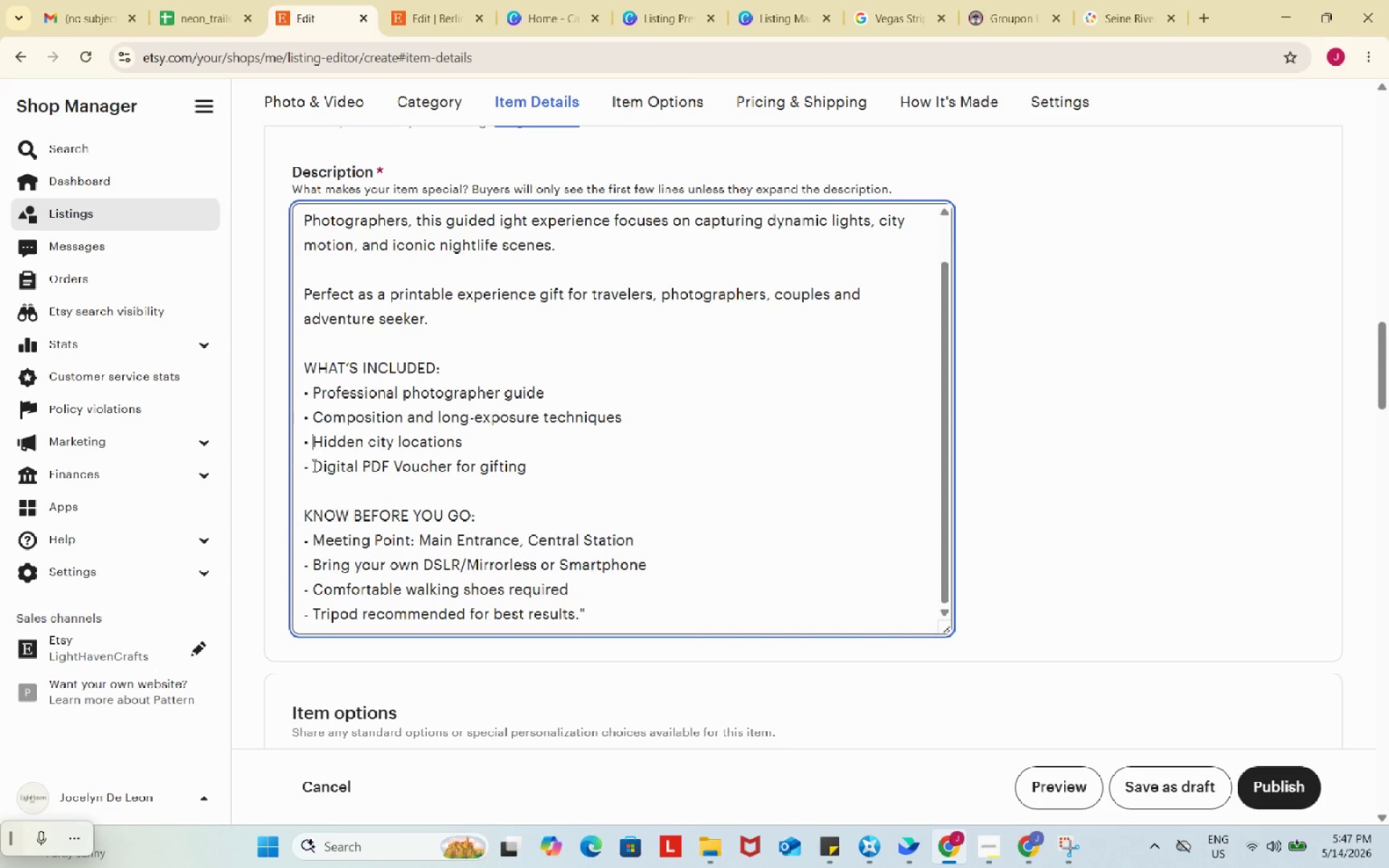 
key(Control+ControlLeft)
 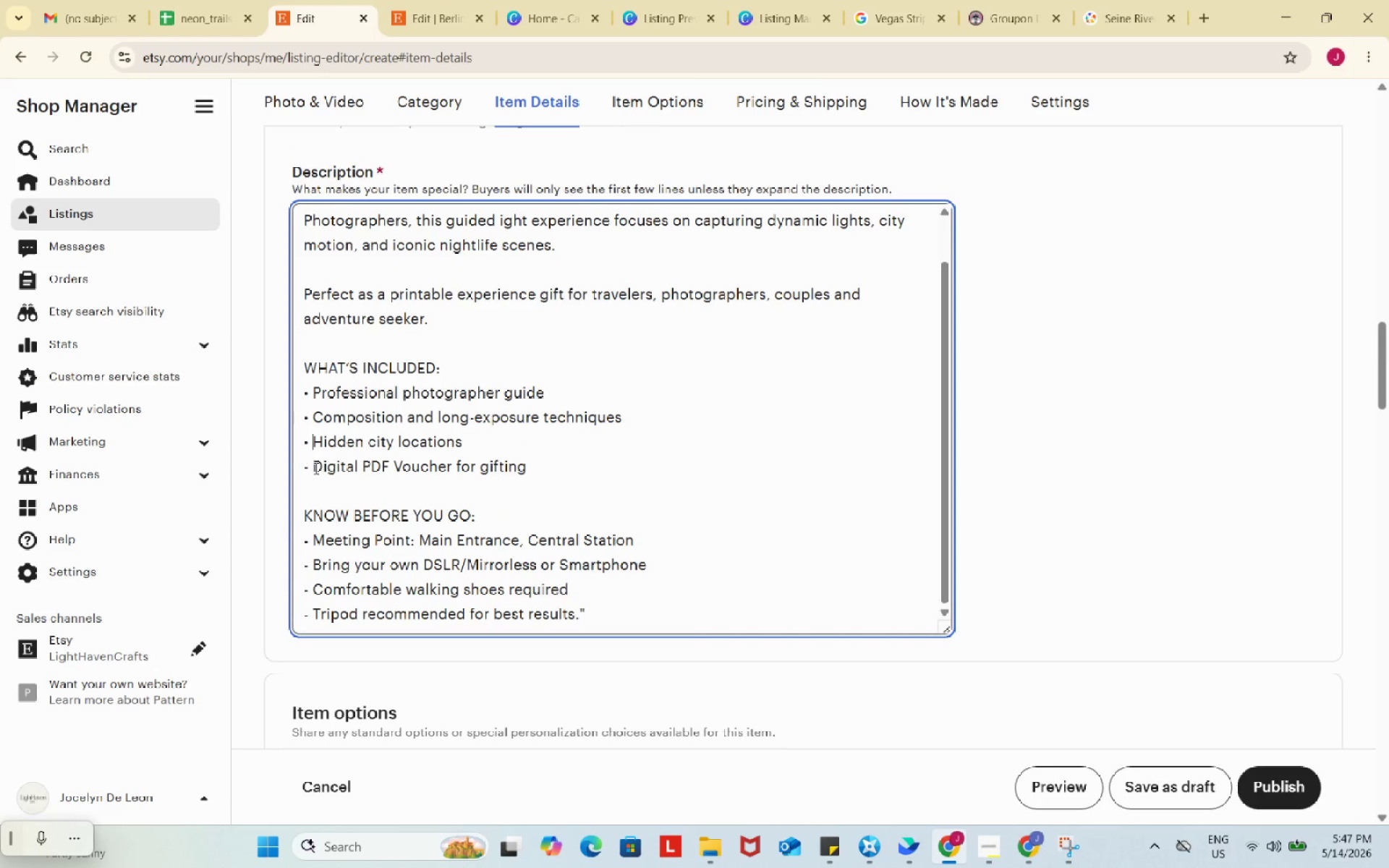 
key(Control+V)
 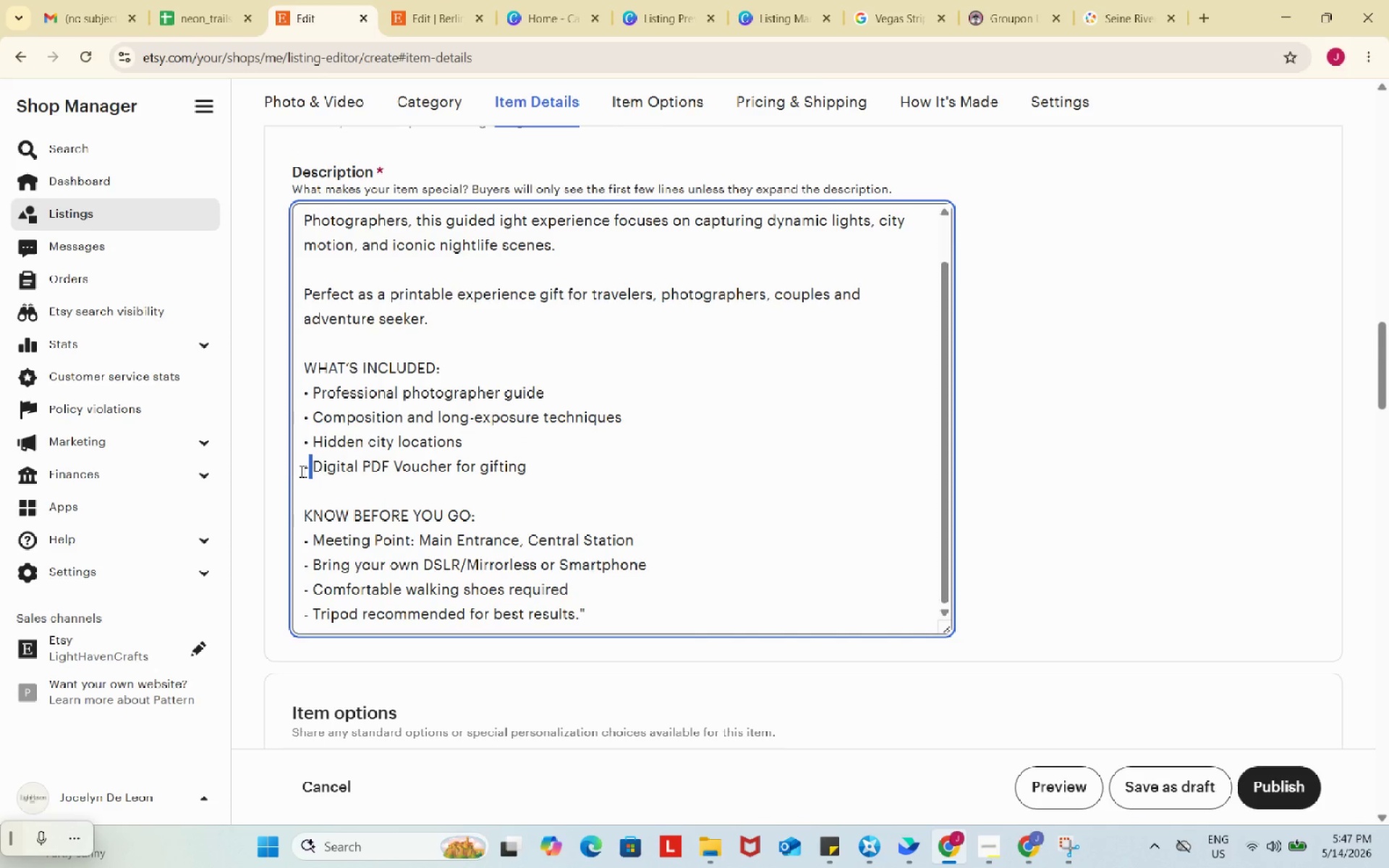 
left_click_drag(start_coordinate=[315, 468], to_coordinate=[290, 469])
 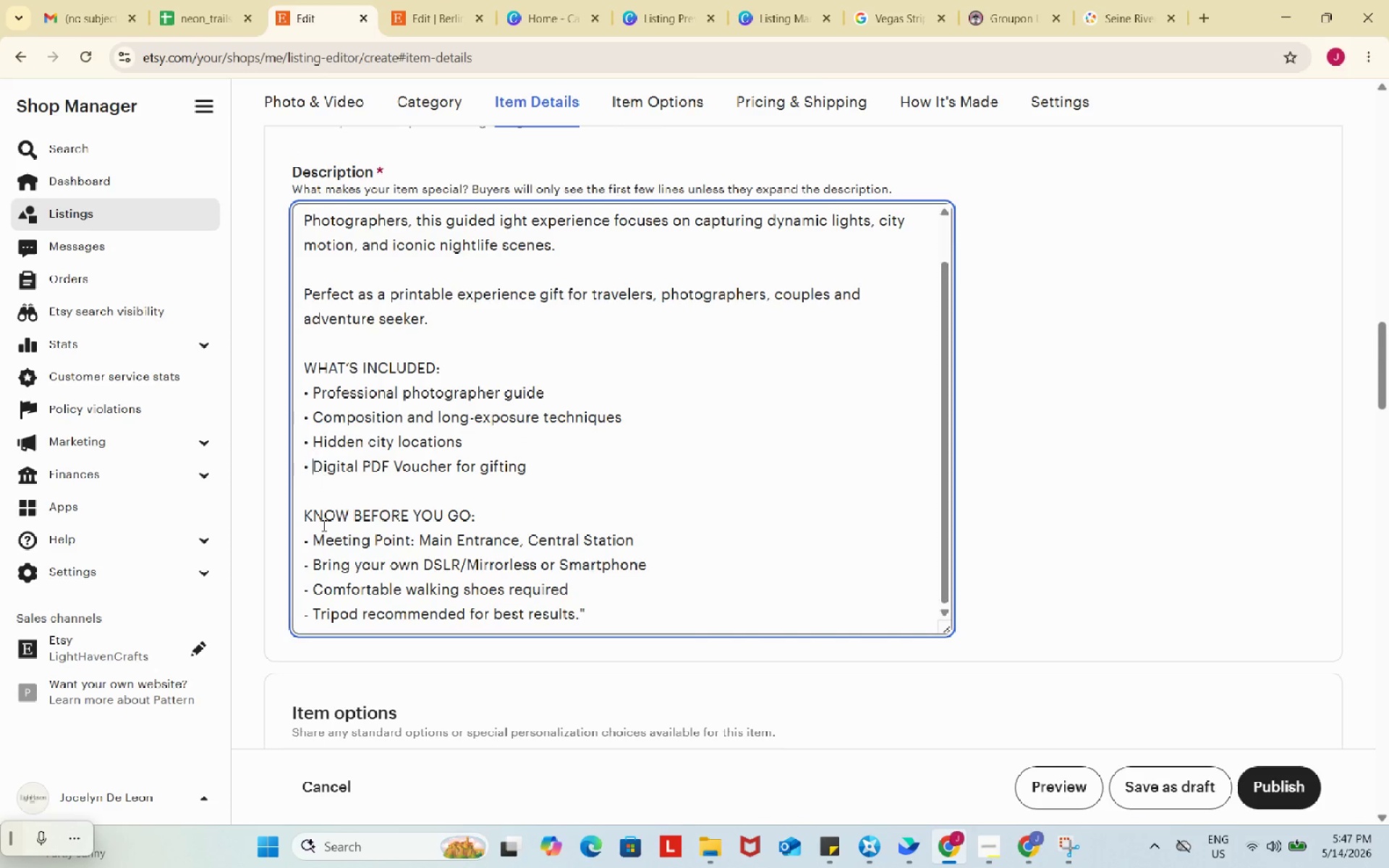 
key(Control+ControlLeft)
 